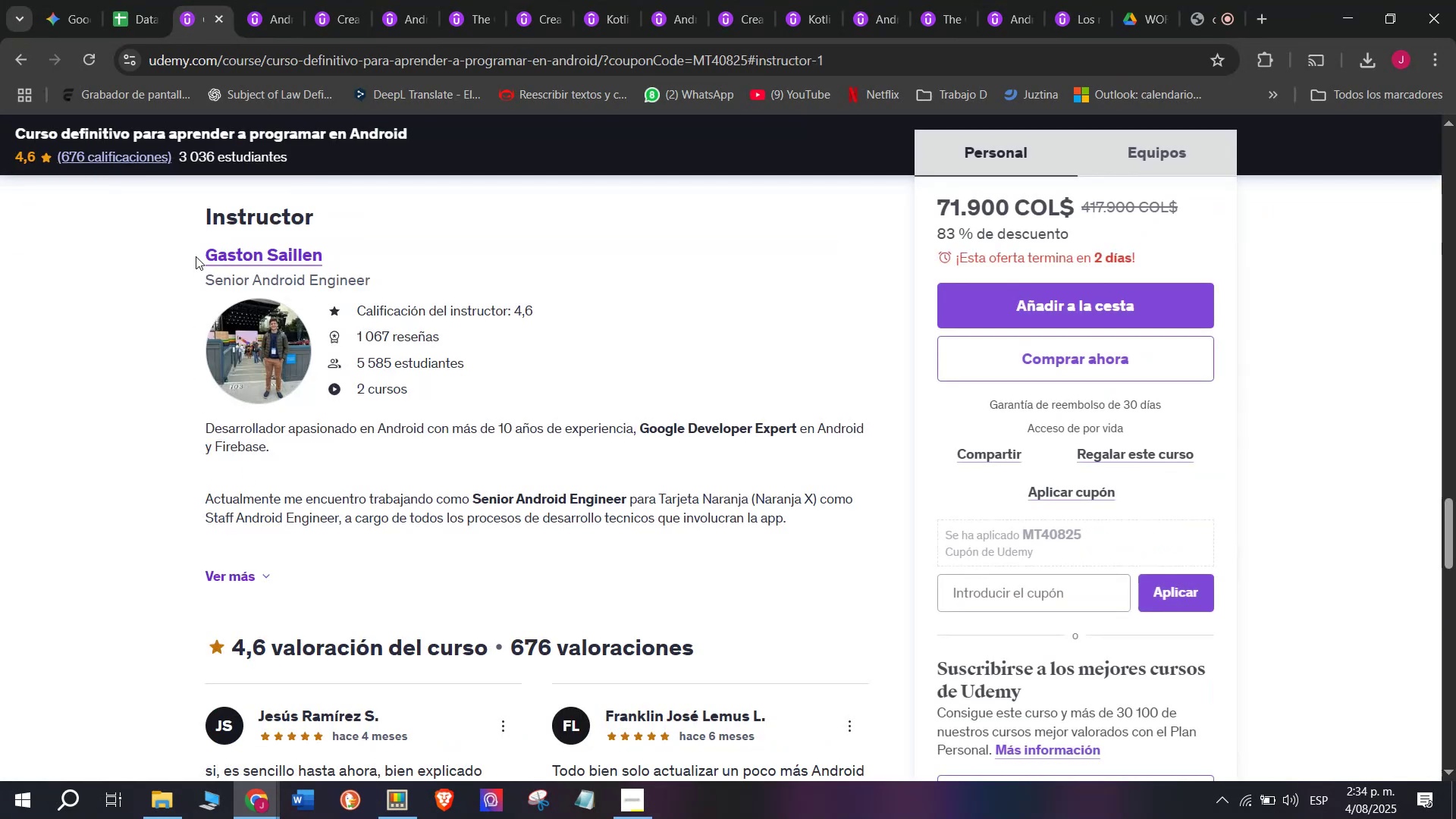 
left_click_drag(start_coordinate=[190, 248], to_coordinate=[363, 260])
 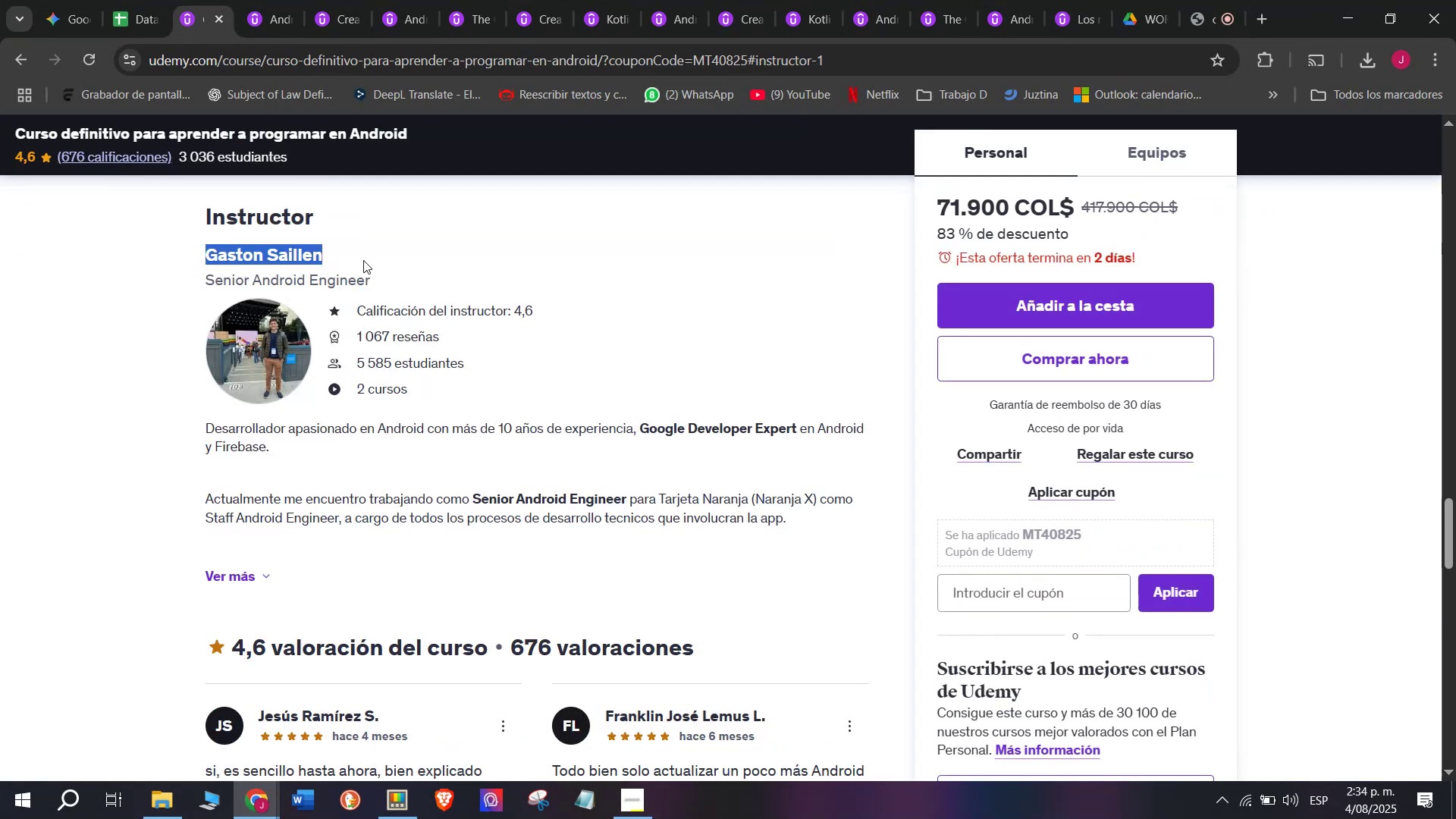 
key(Control+ControlLeft)
 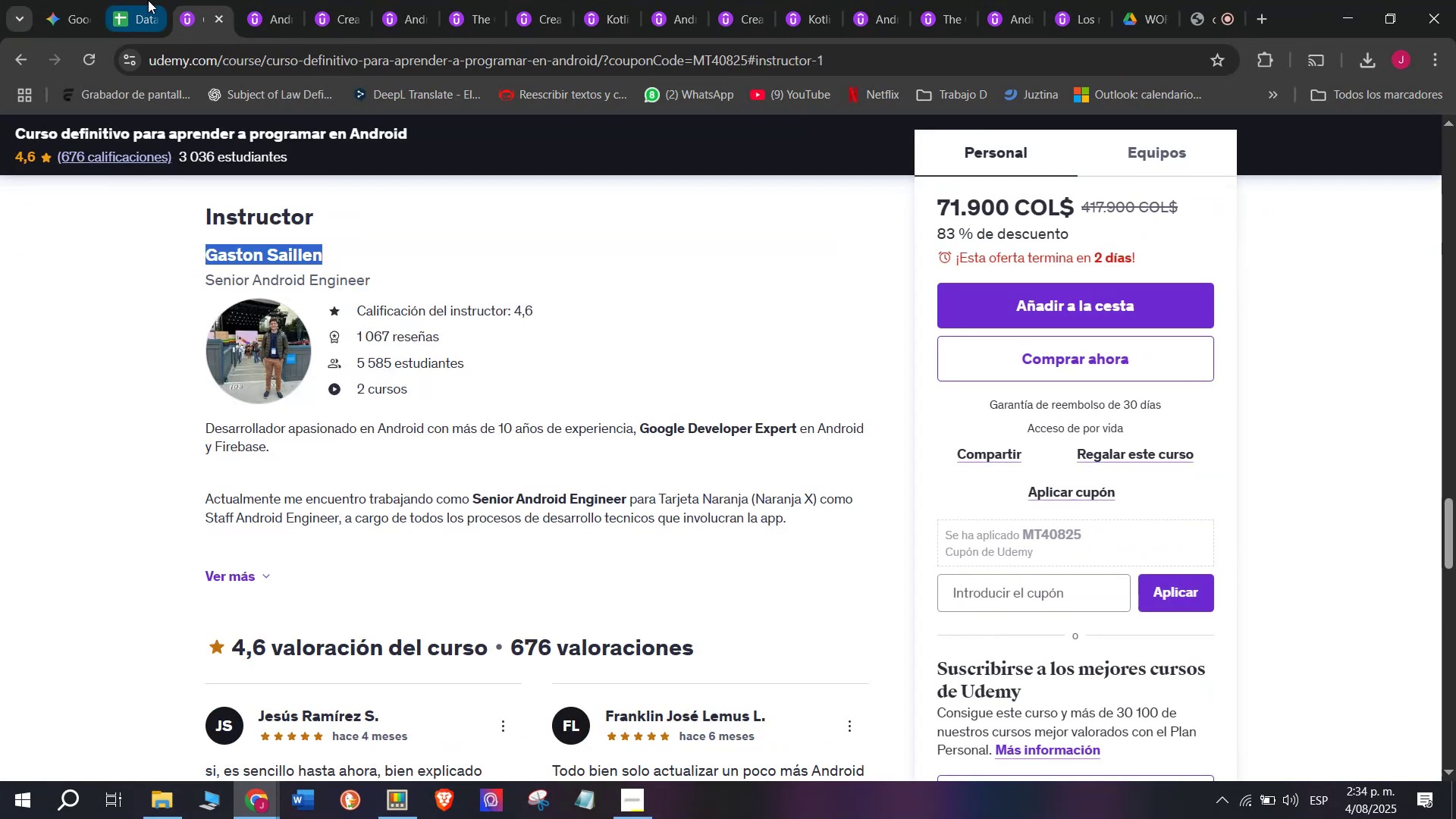 
key(Break)
 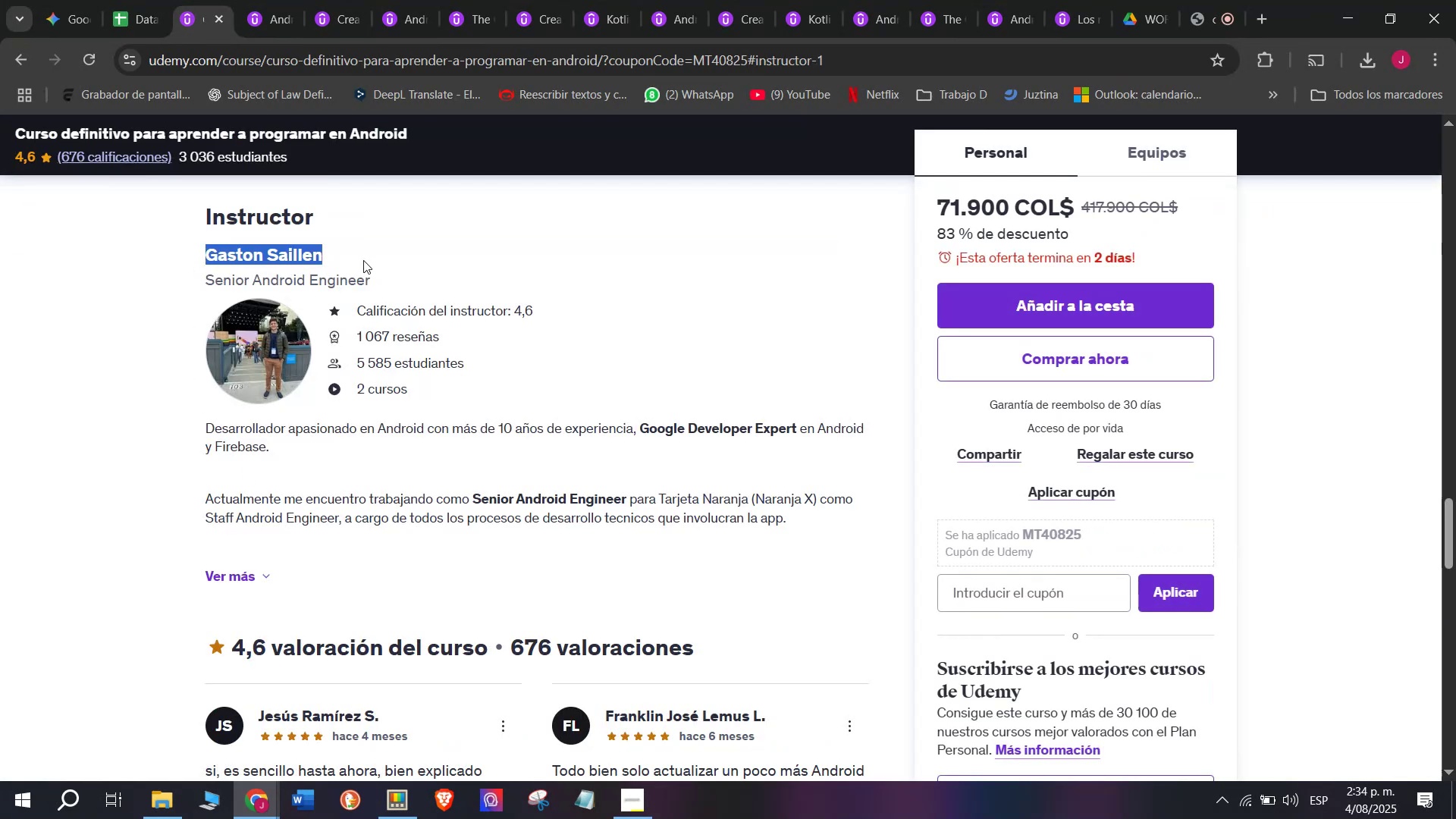 
key(Control+C)
 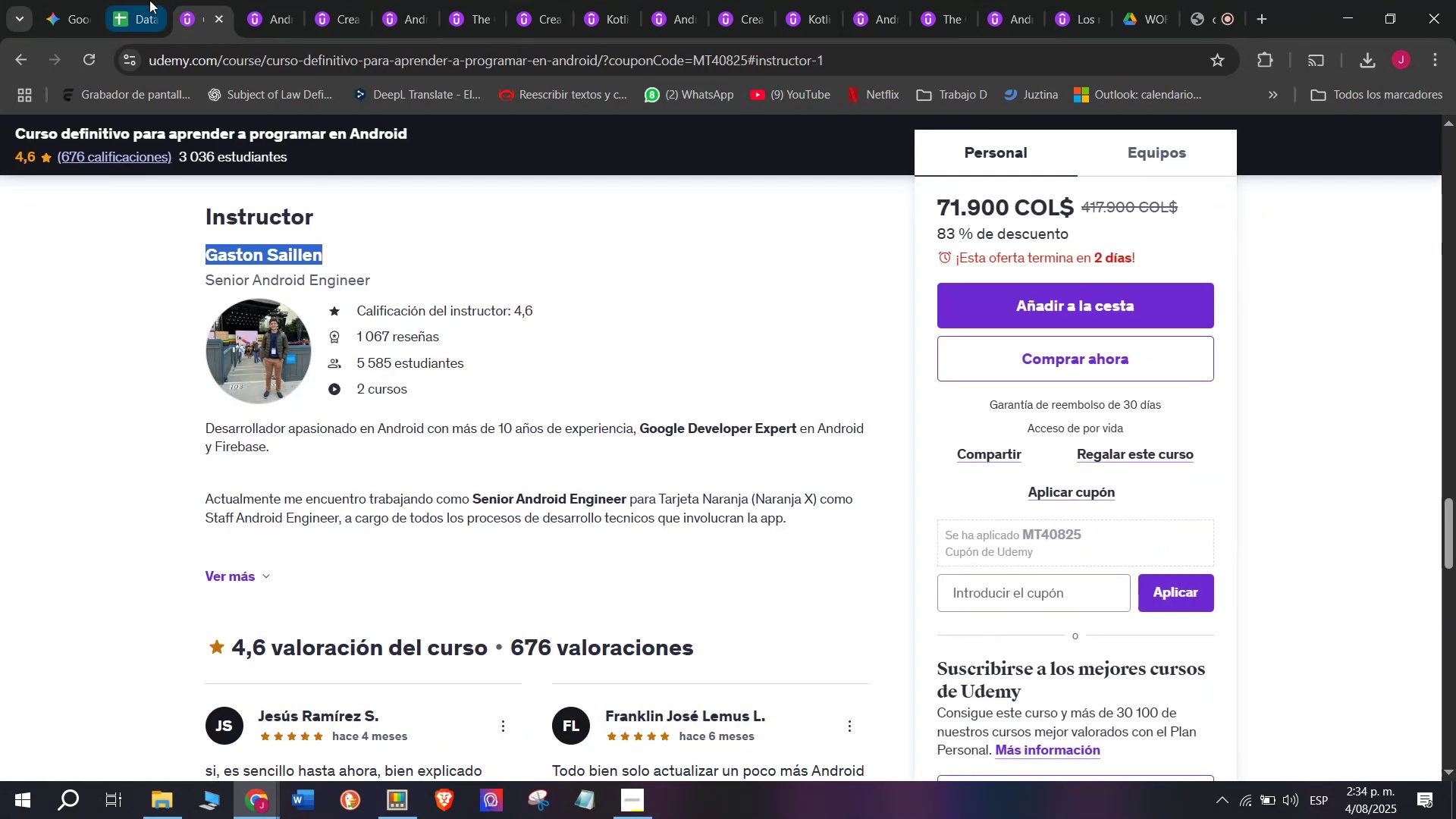 
left_click([148, 0])
 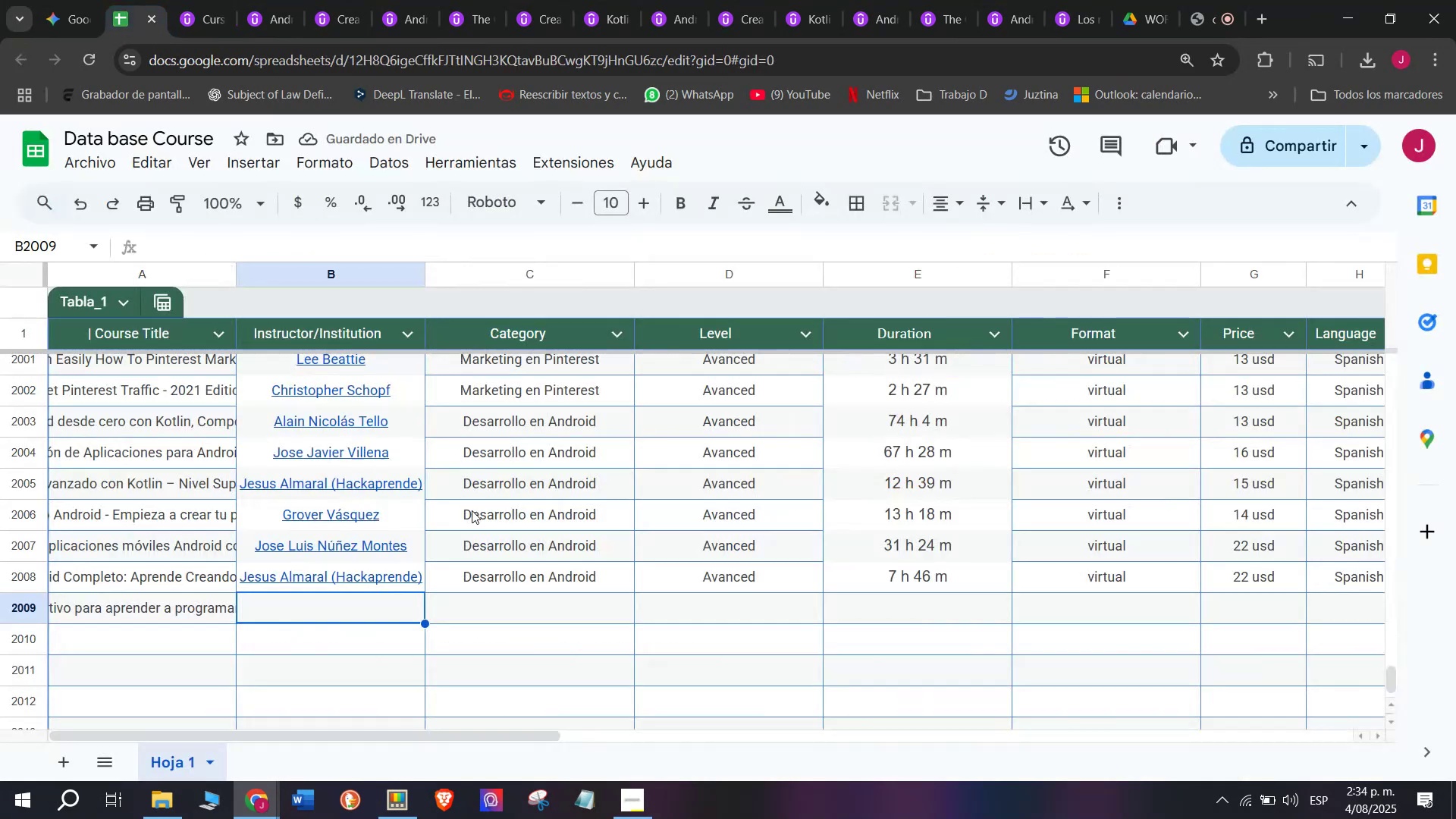 
key(Z)
 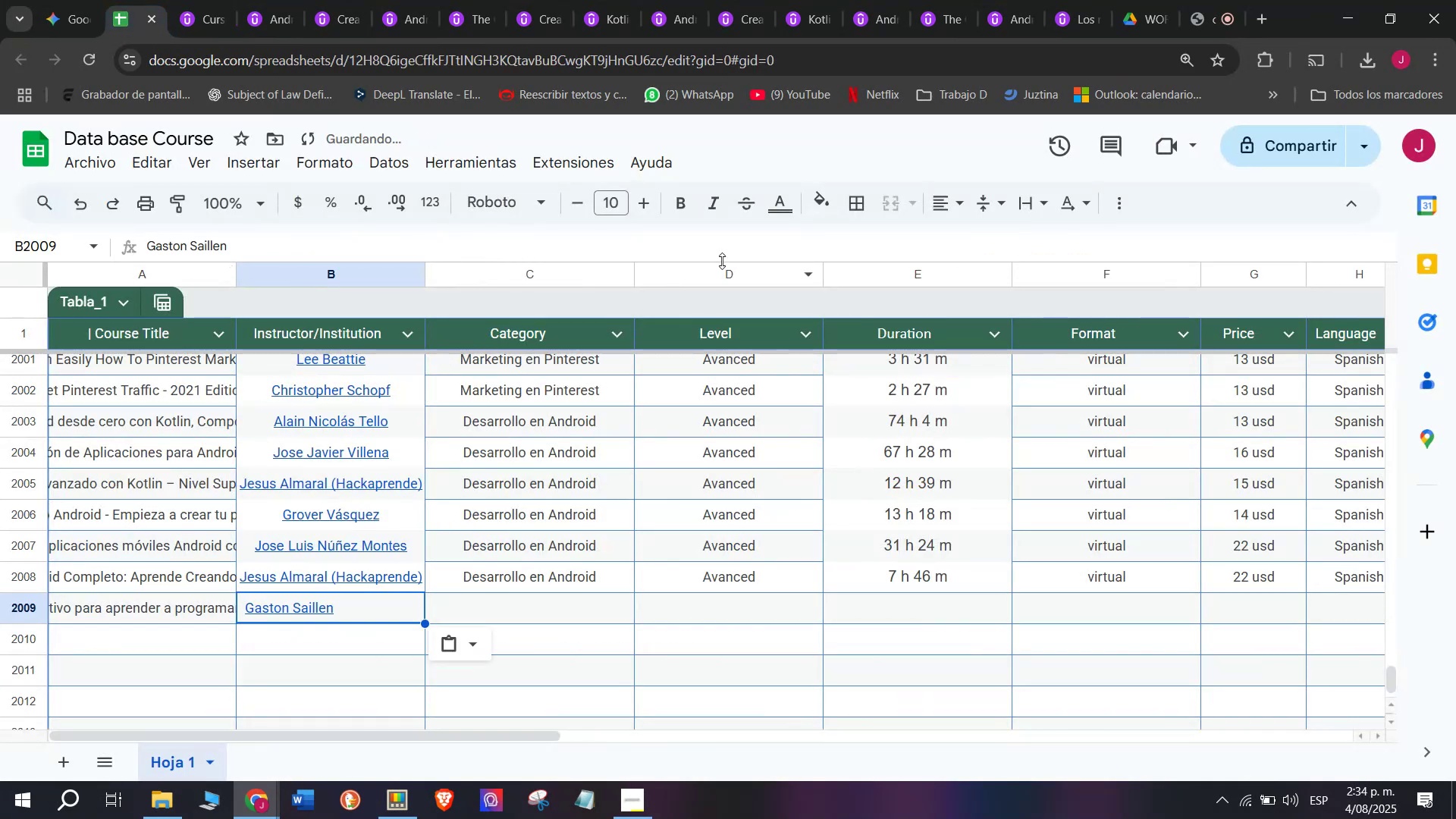 
key(Control+ControlLeft)
 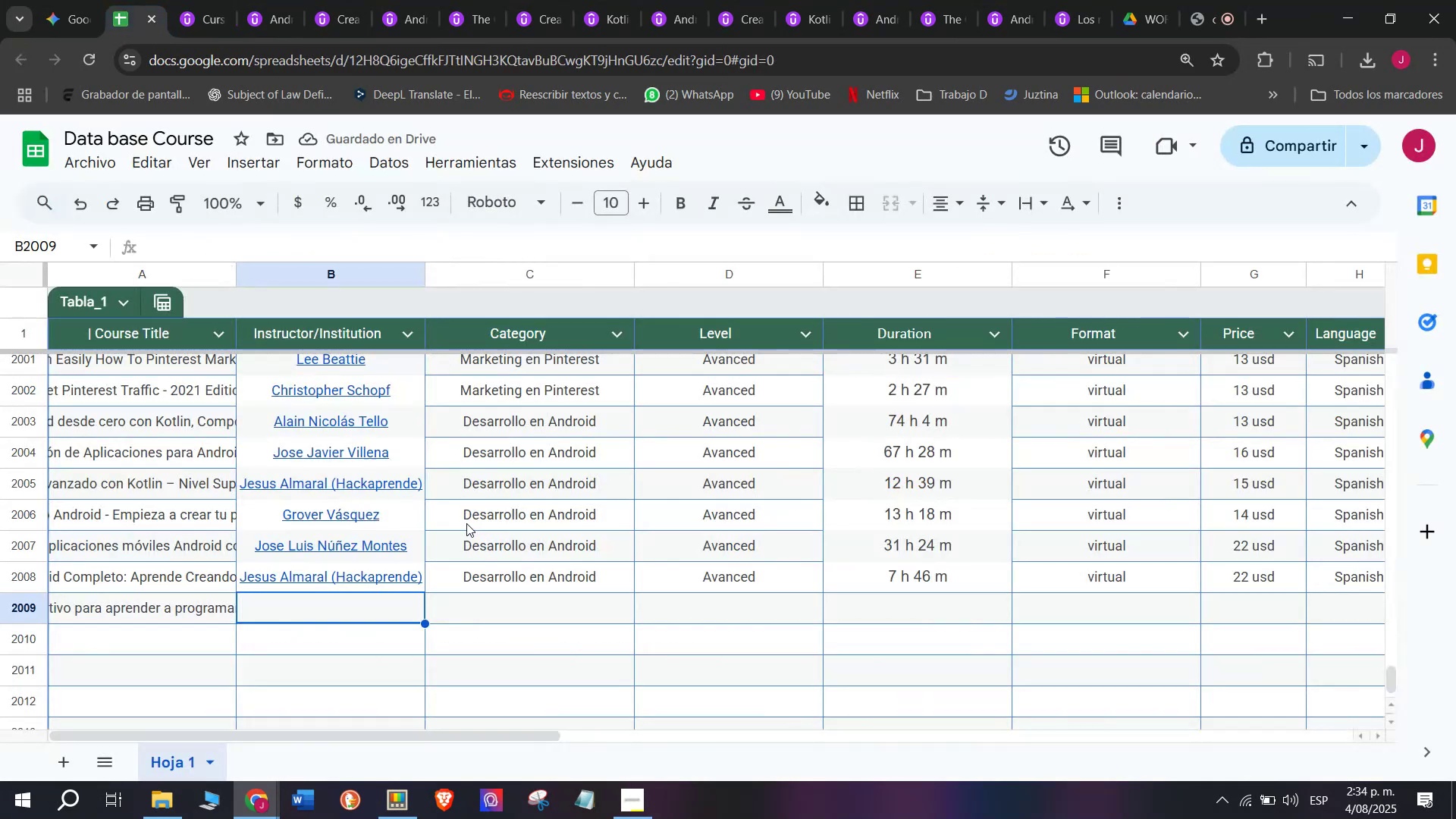 
key(Control+V)
 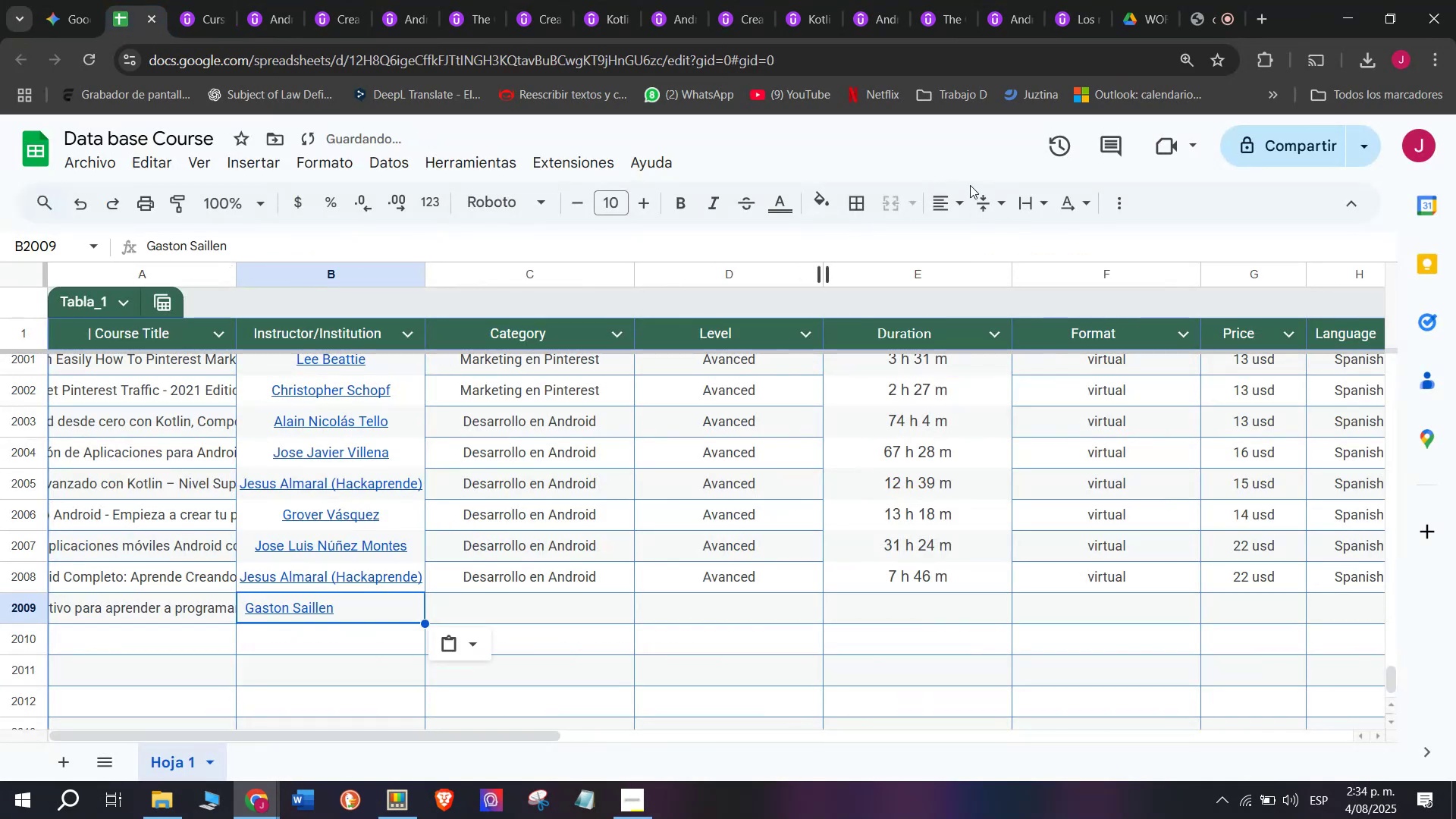 
left_click([948, 204])
 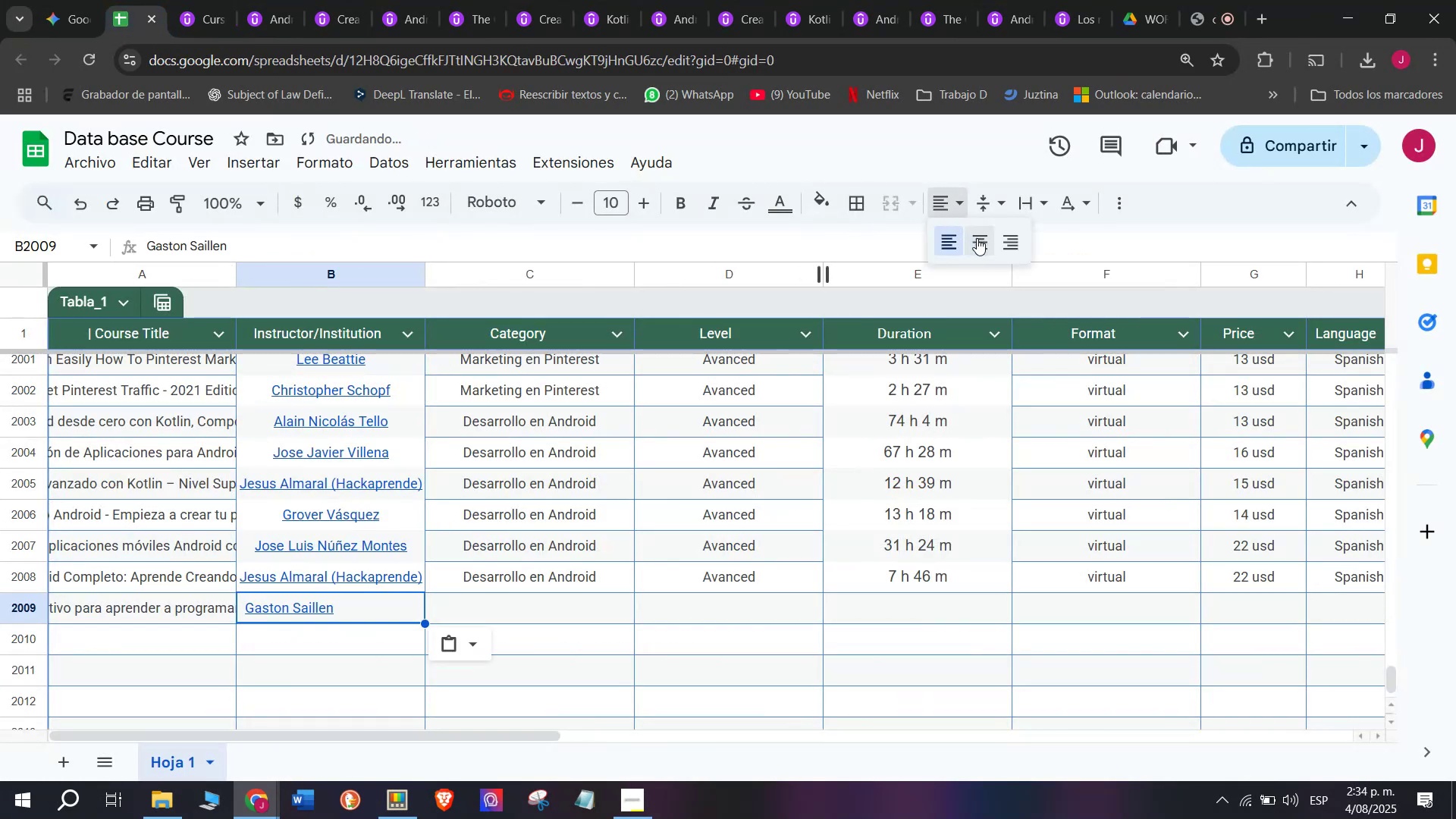 
left_click([977, 238])
 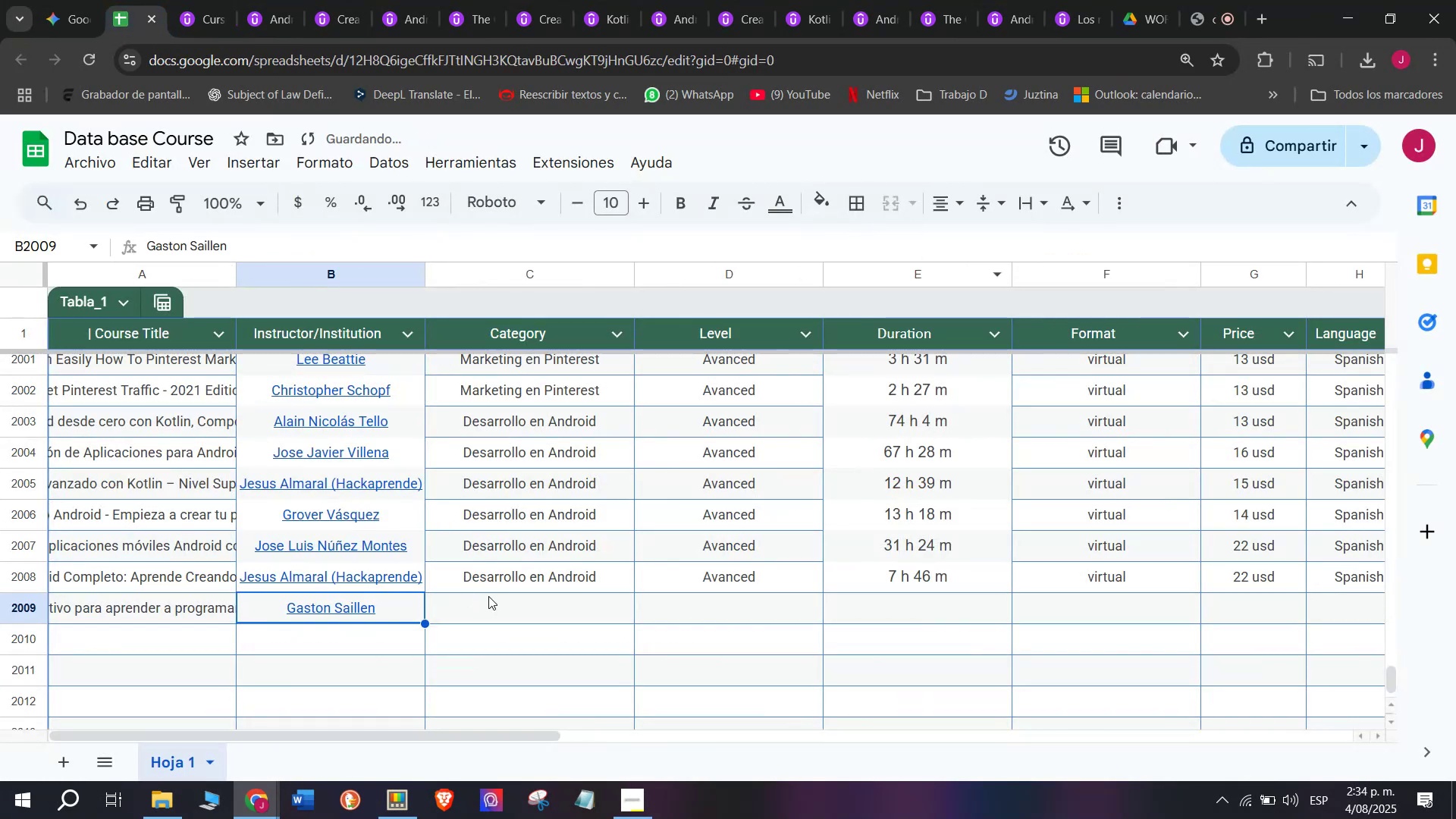 
left_click([520, 580])
 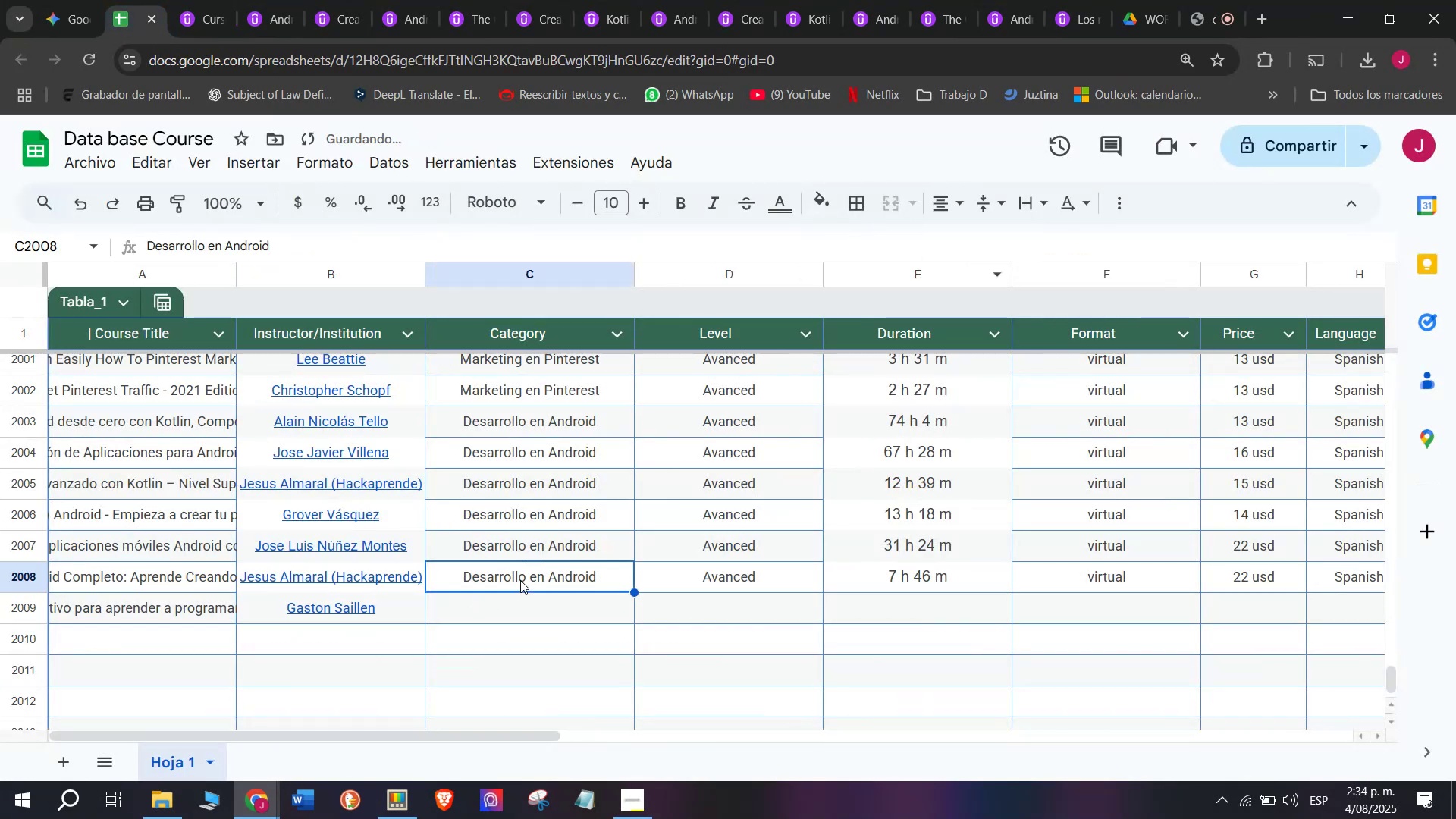 
key(Break)
 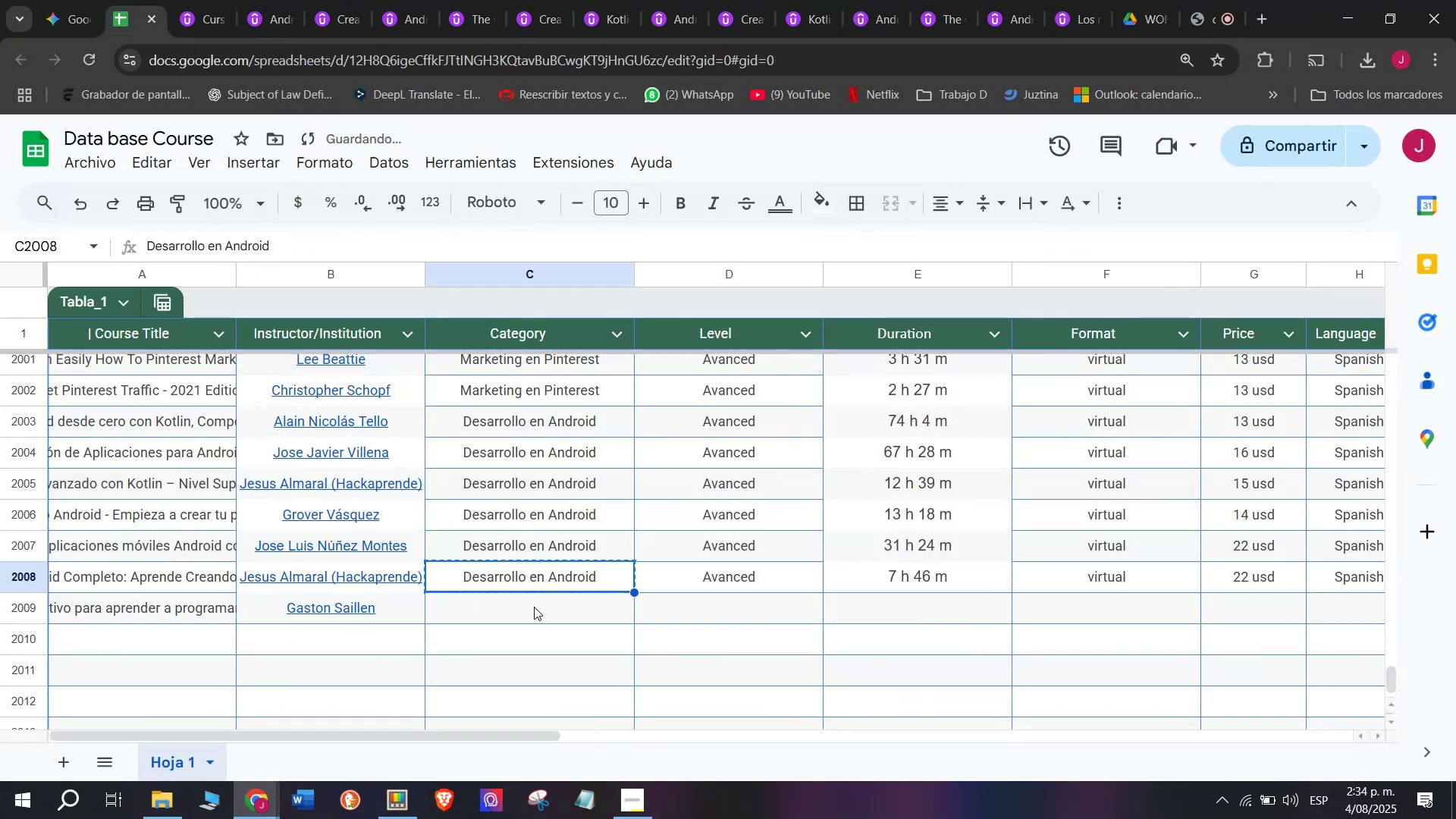 
key(Control+ControlLeft)
 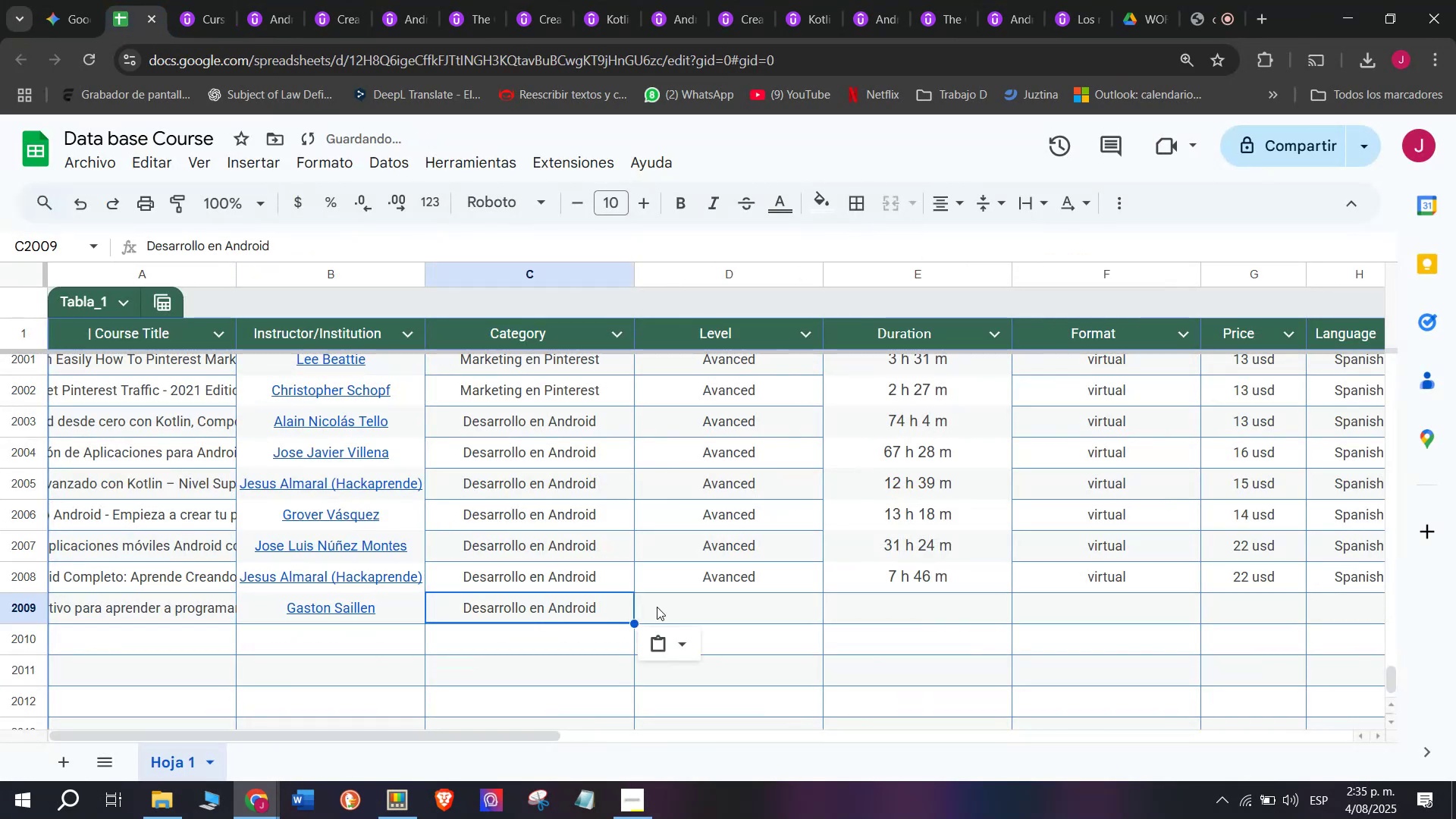 
key(Control+C)
 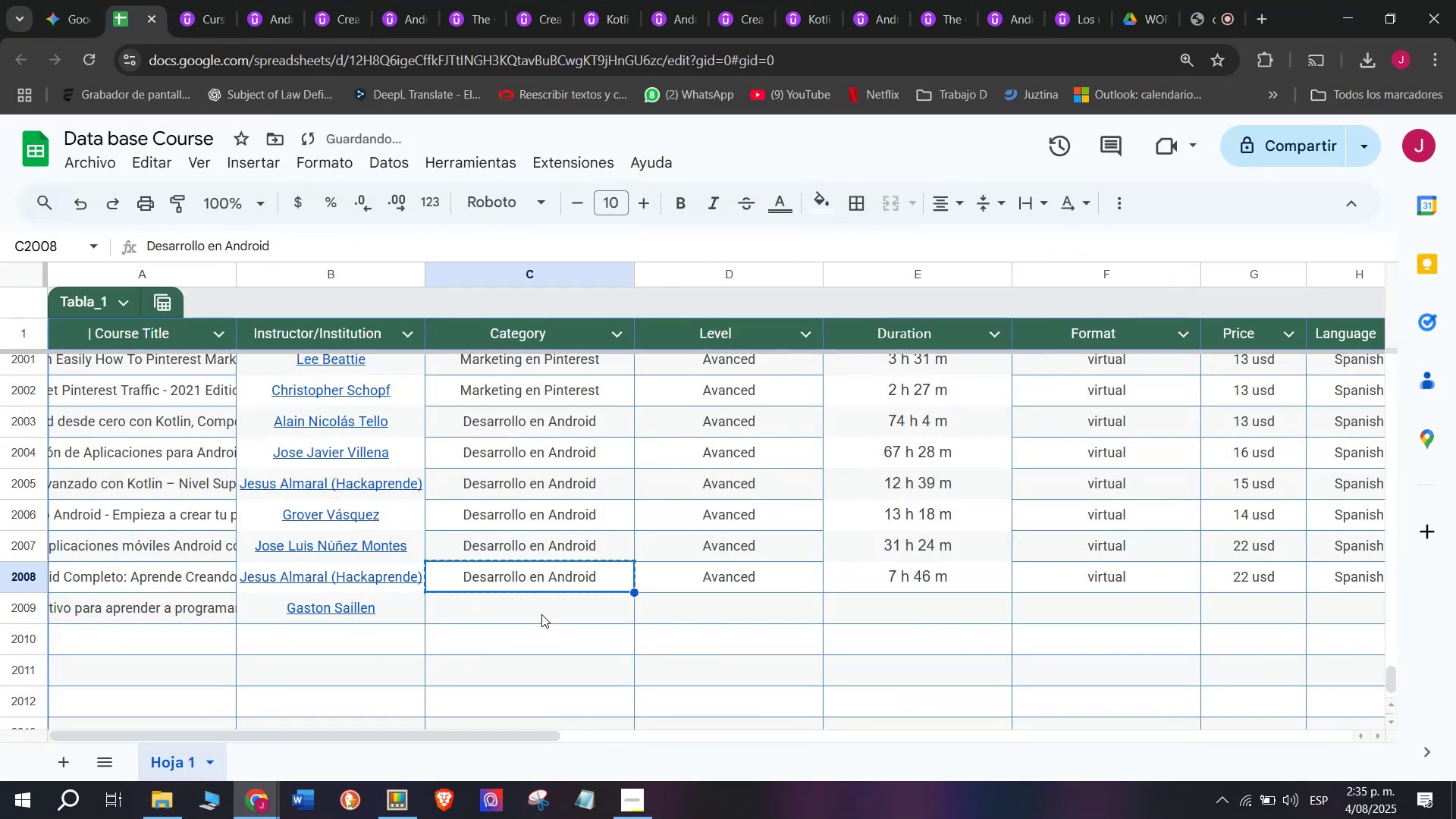 
double_click([541, 614])
 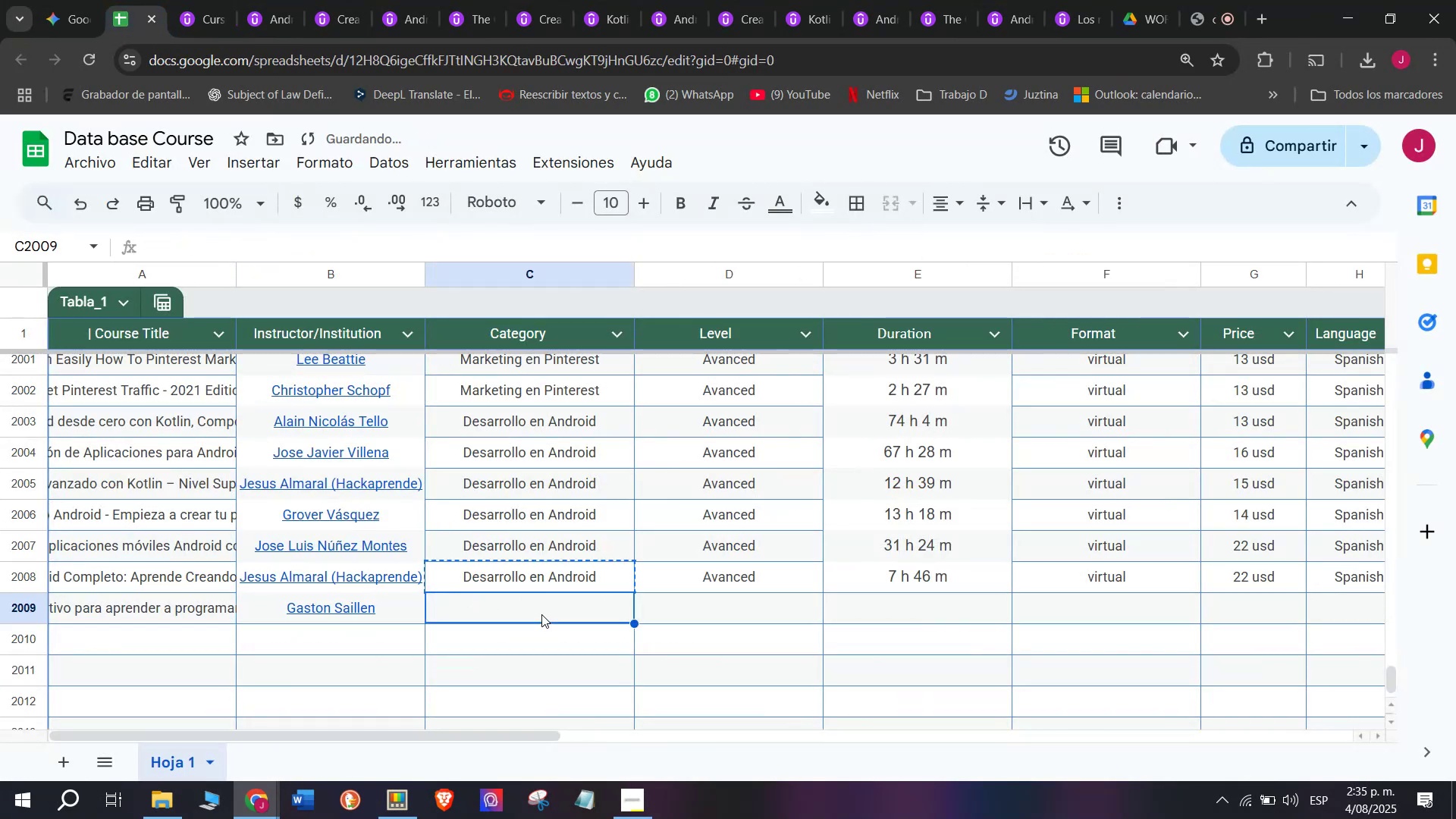 
key(Control+ControlLeft)
 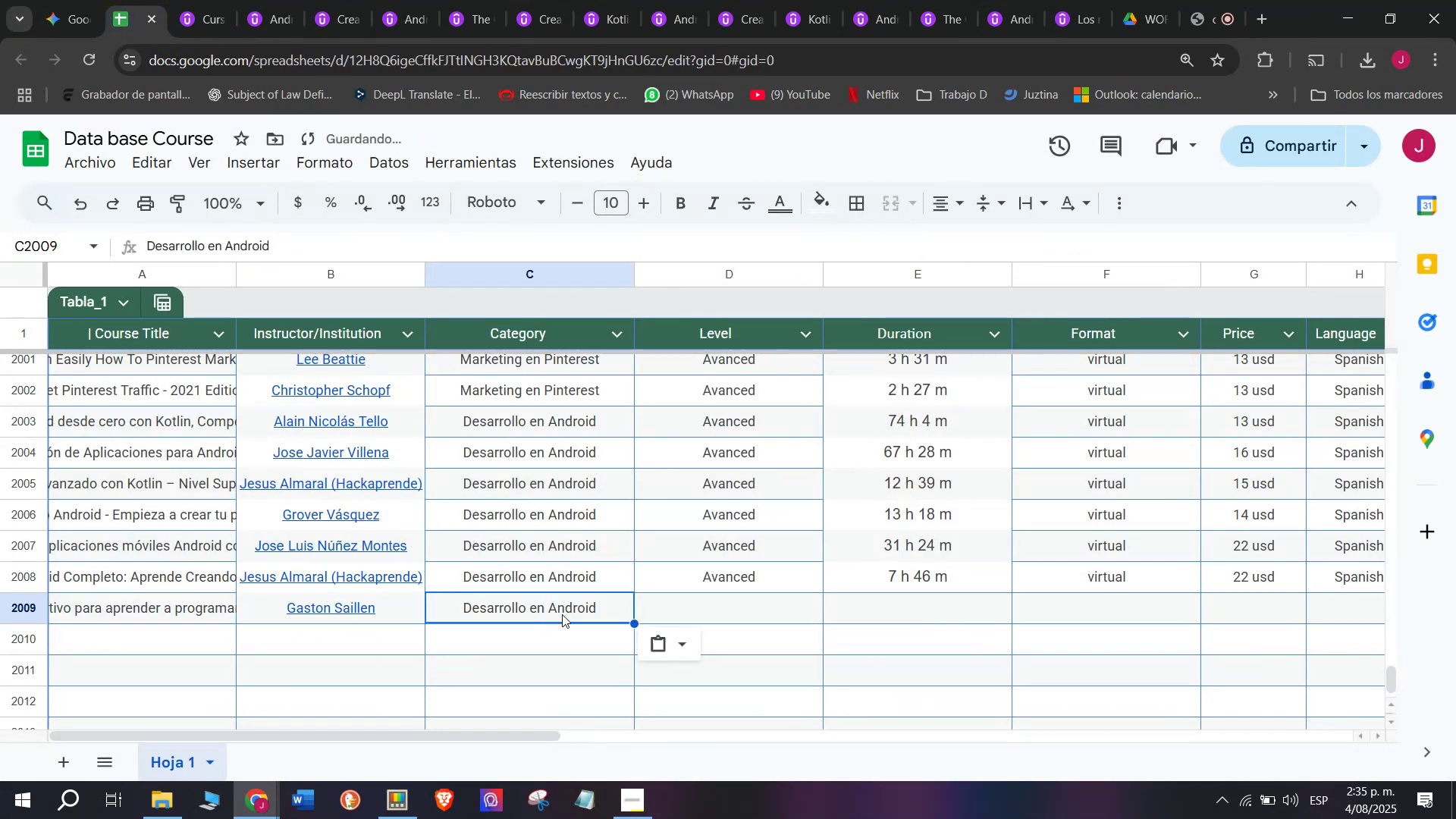 
key(Z)
 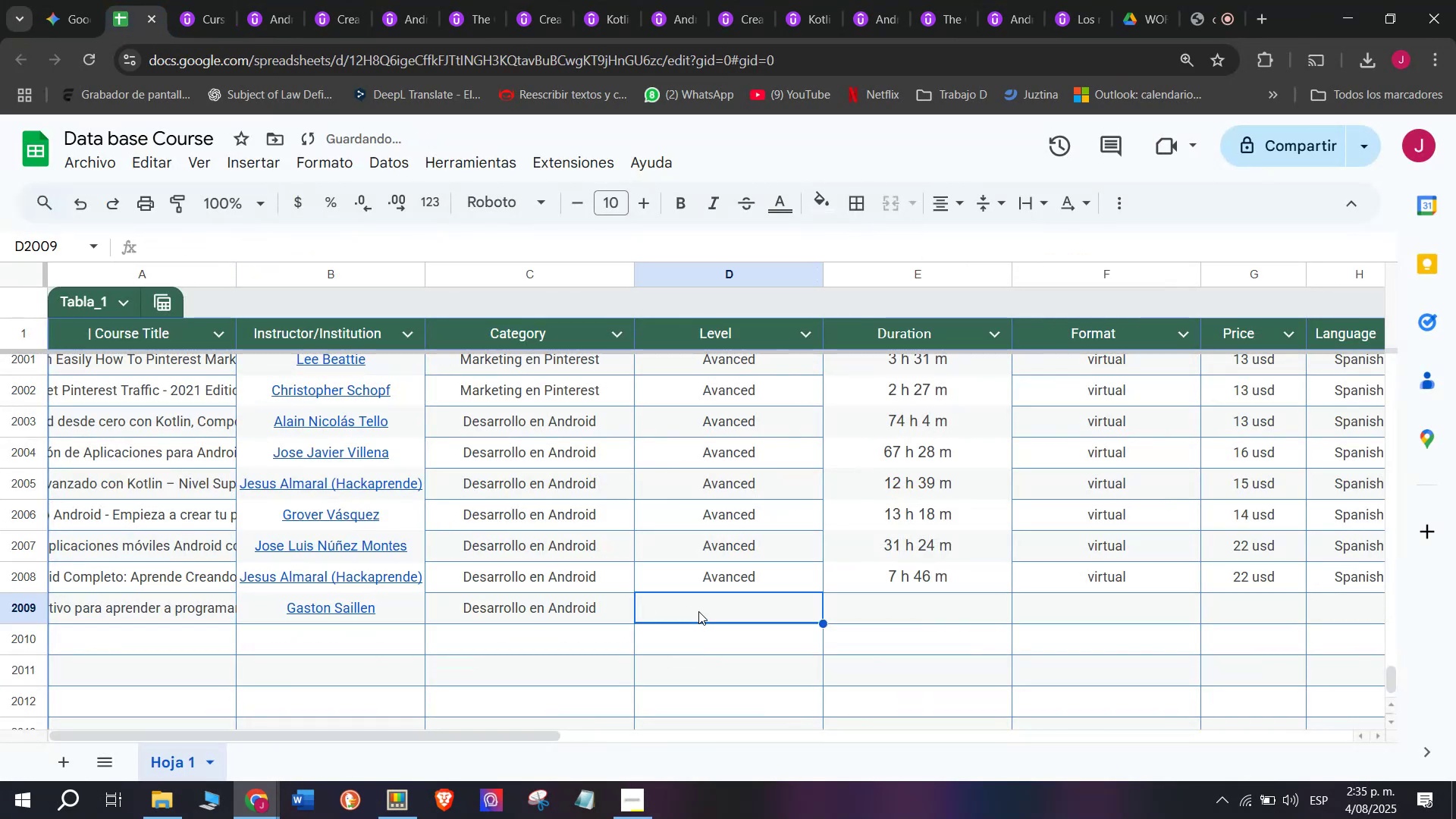 
key(Control+V)
 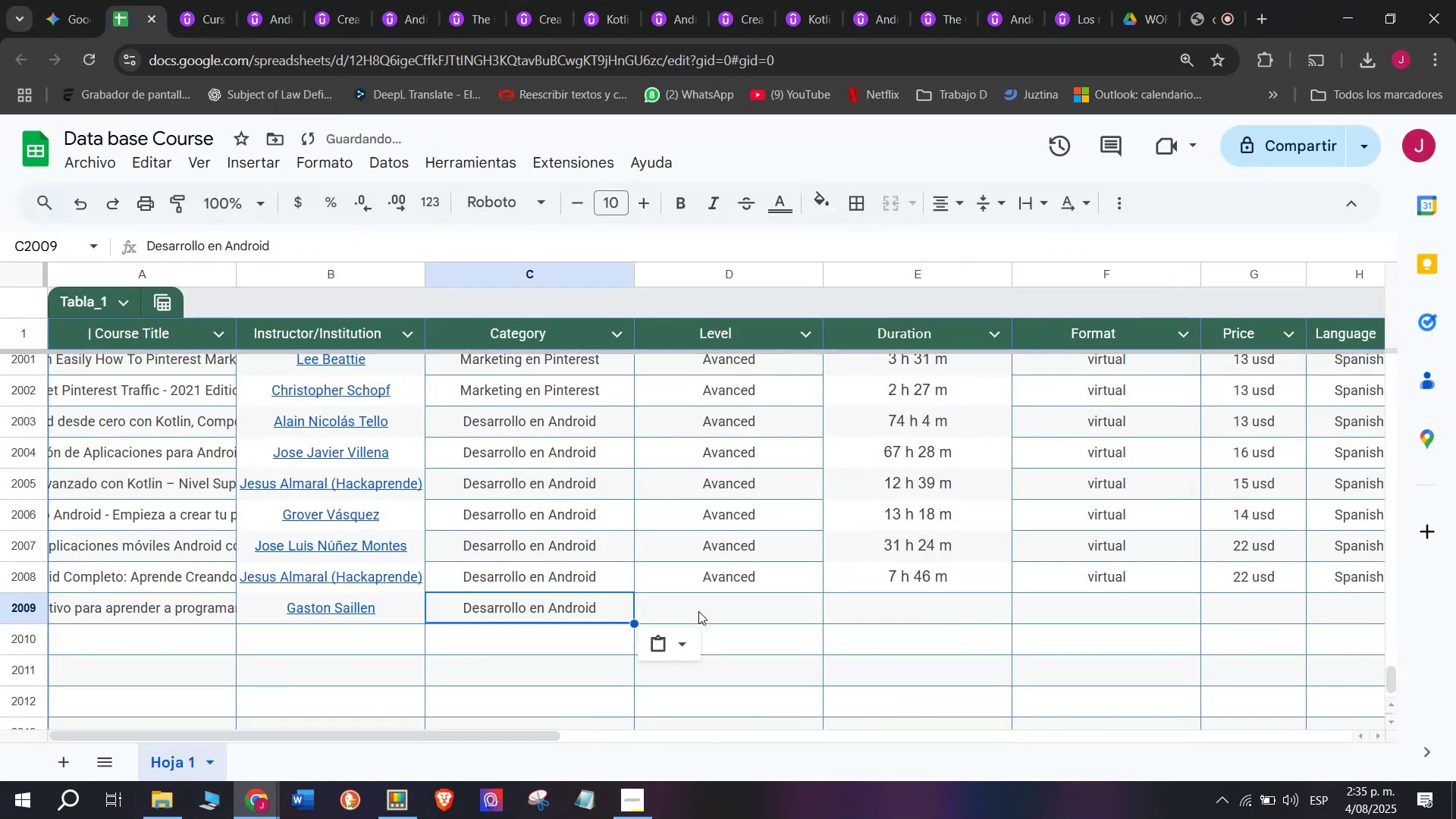 
triple_click([698, 611])
 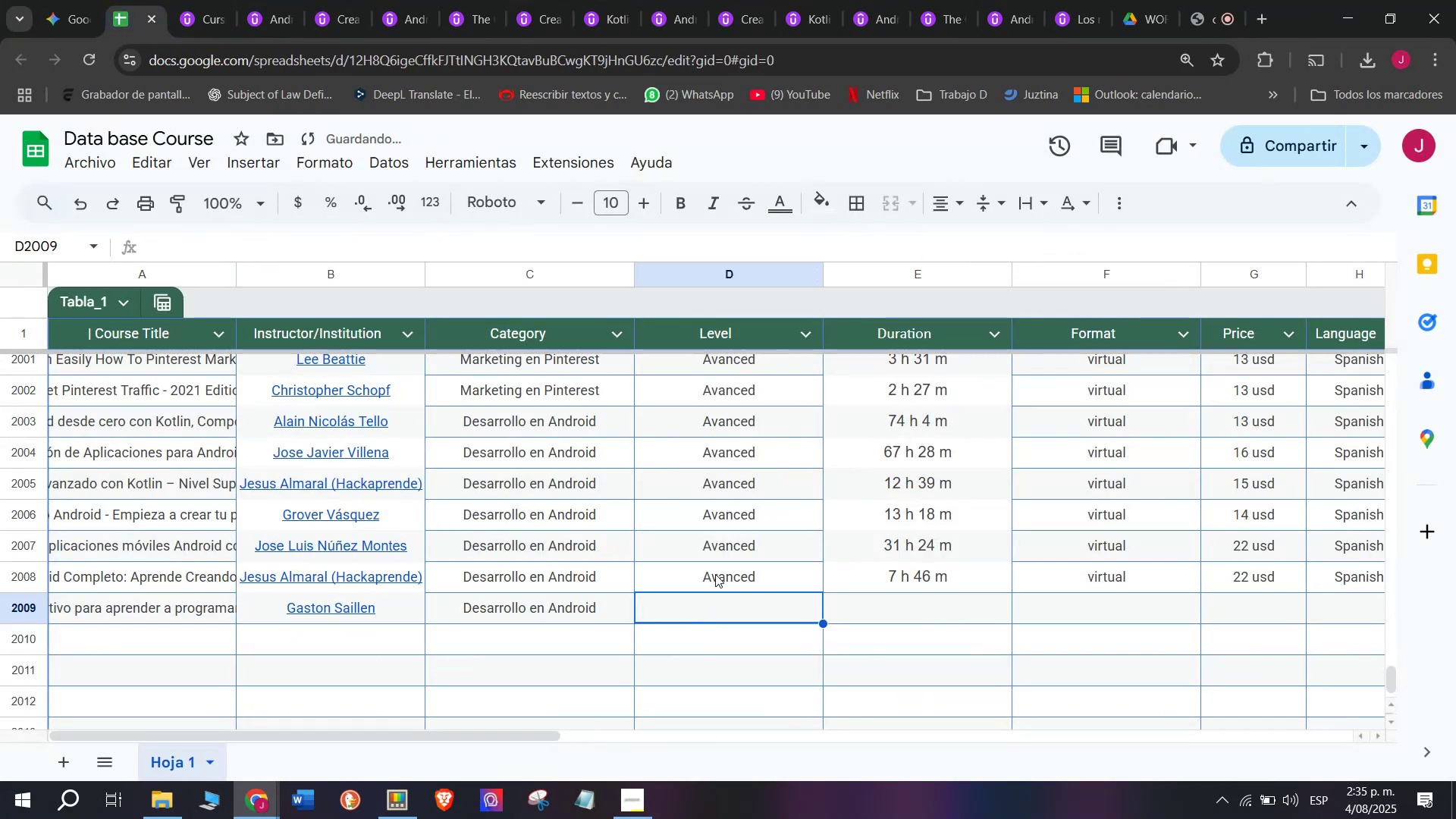 
triple_click([715, 574])
 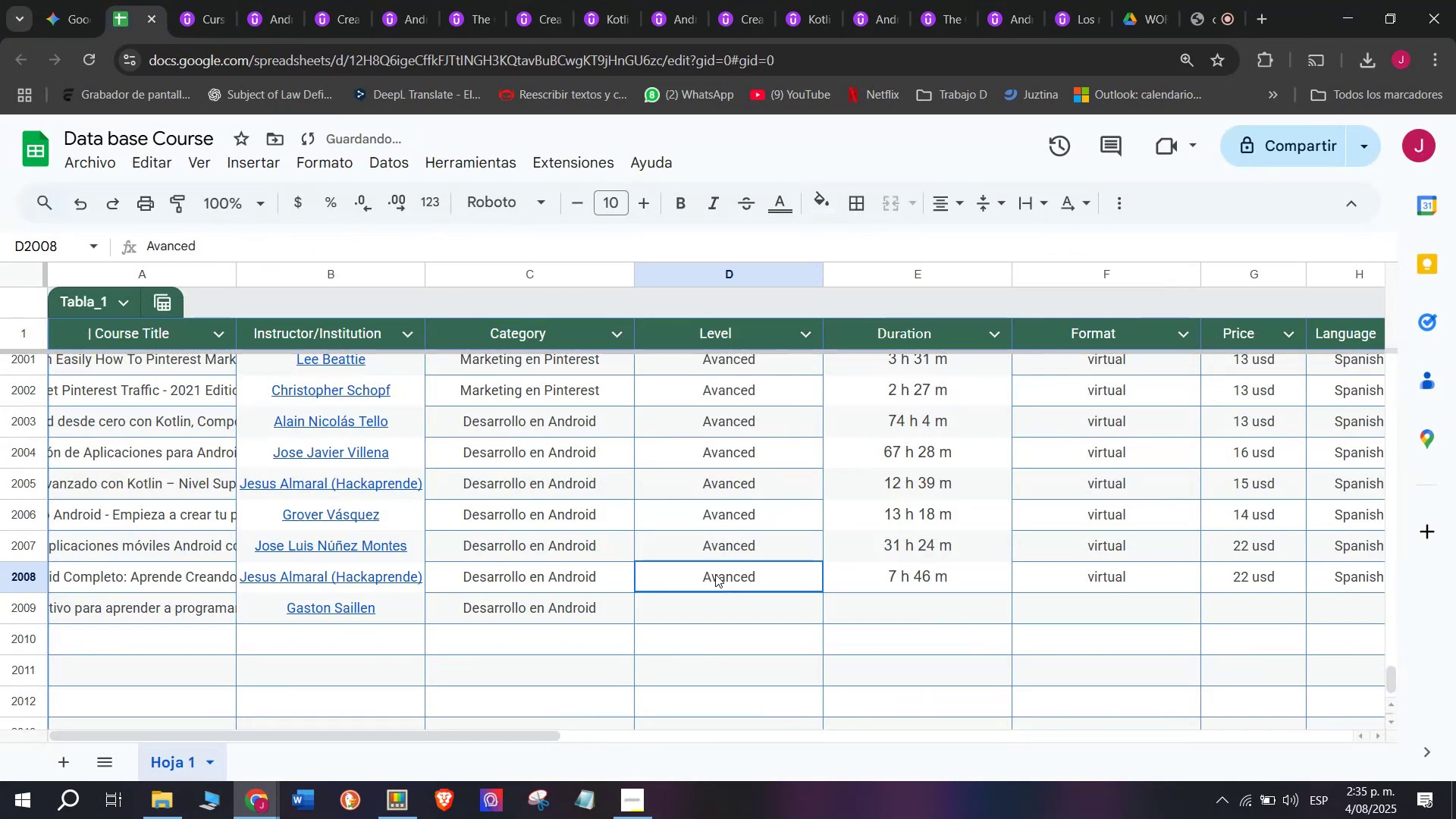 
key(Break)
 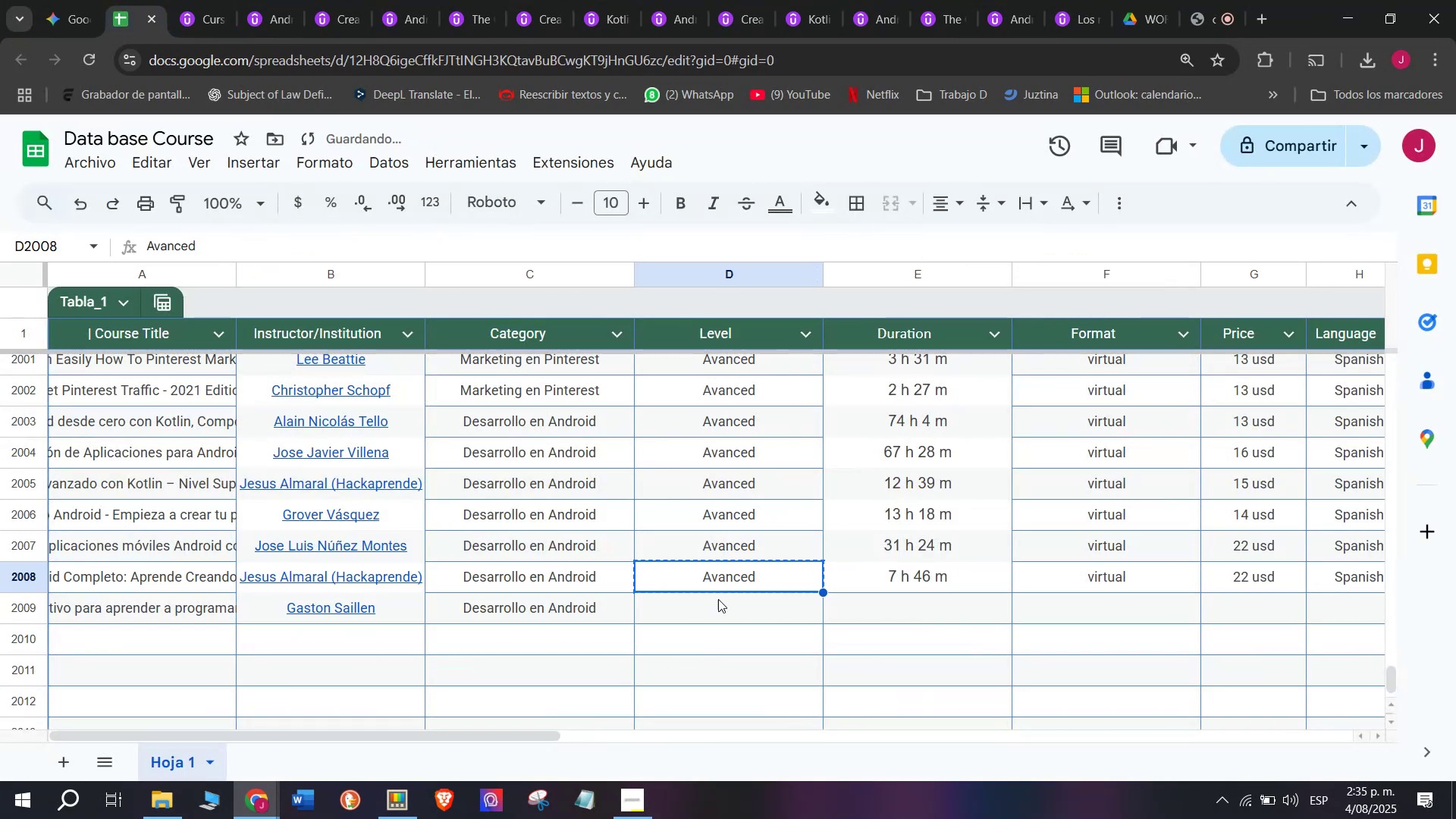 
key(Control+ControlLeft)
 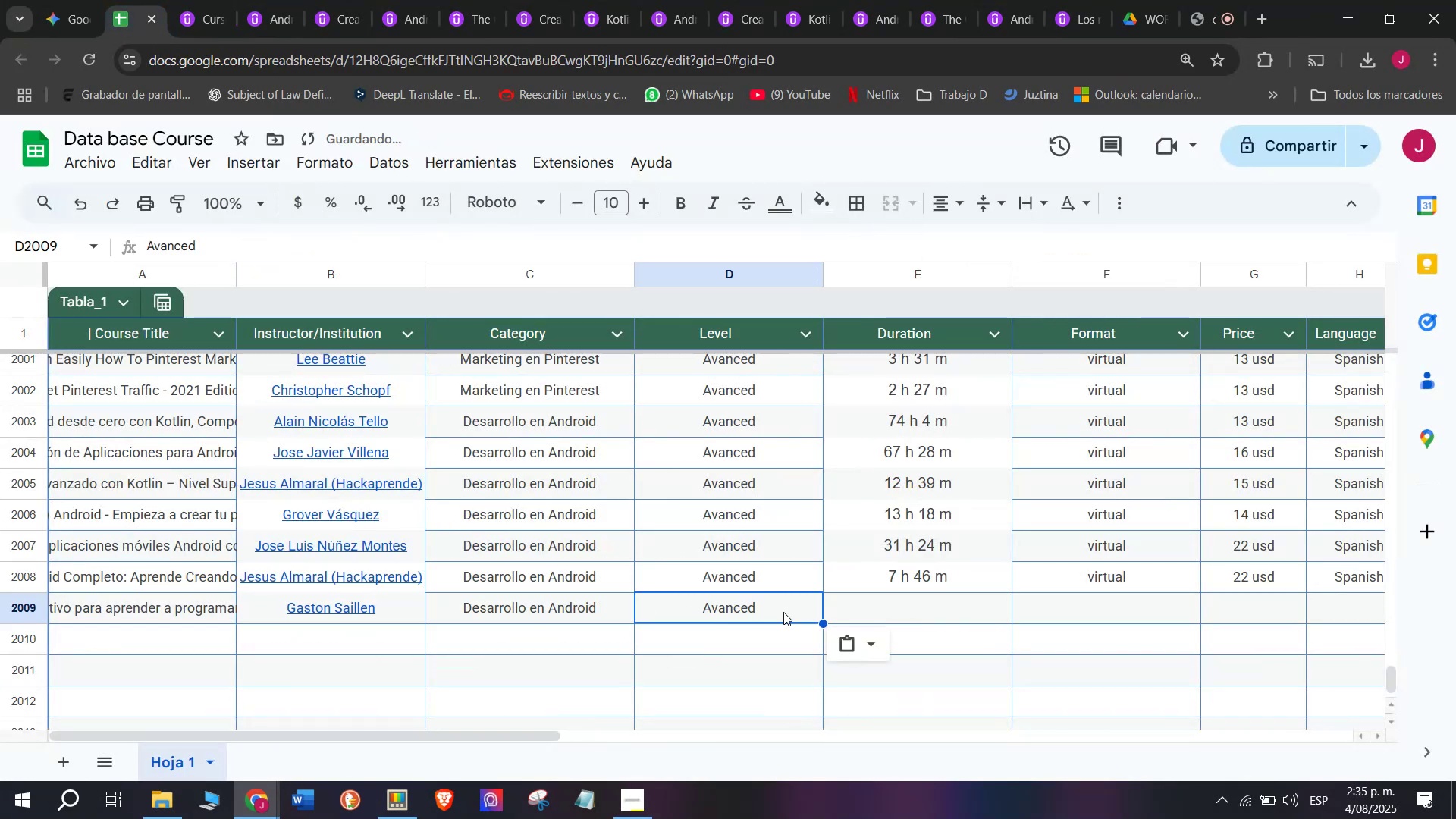 
key(Control+C)
 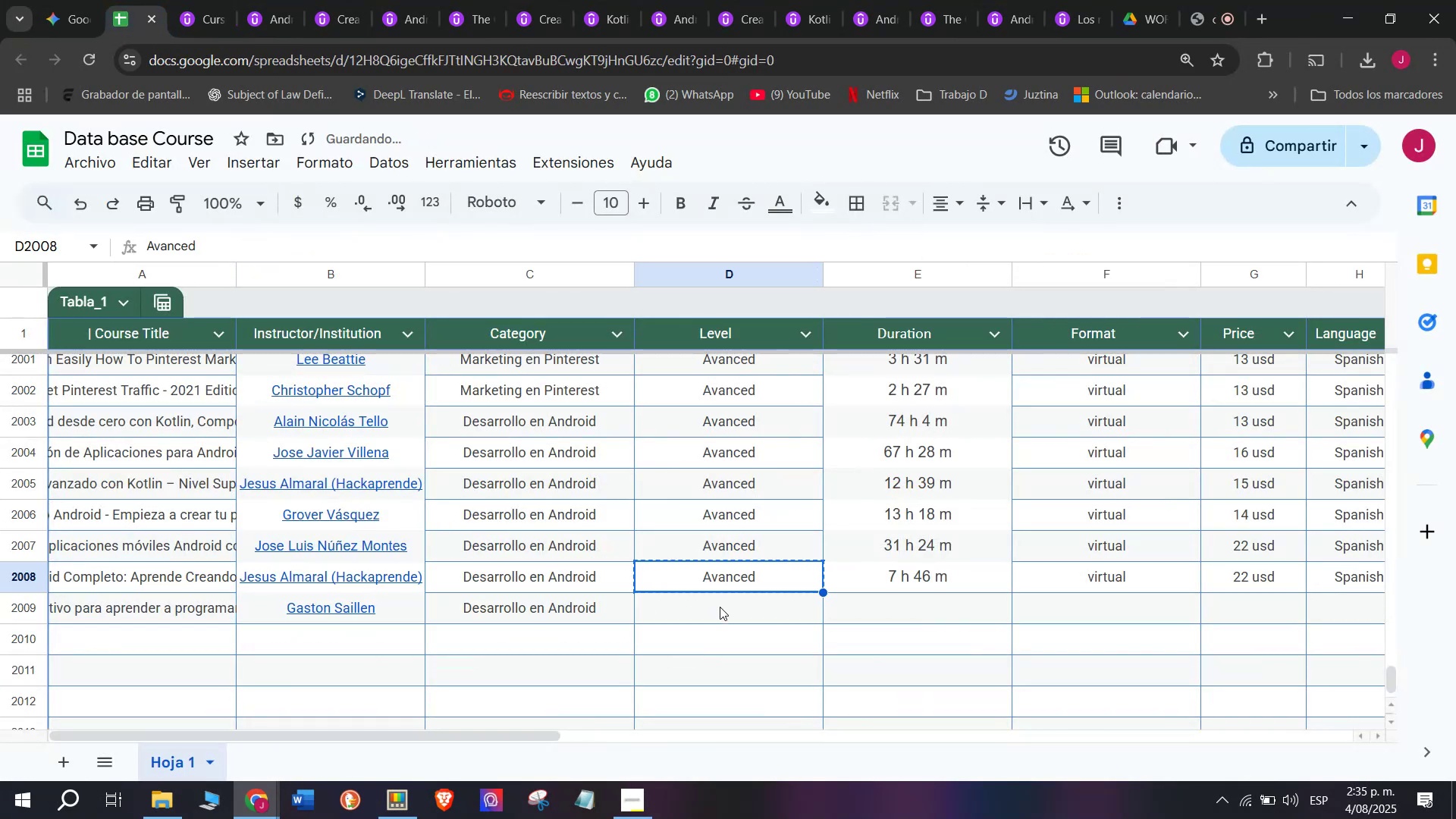 
triple_click([720, 607])
 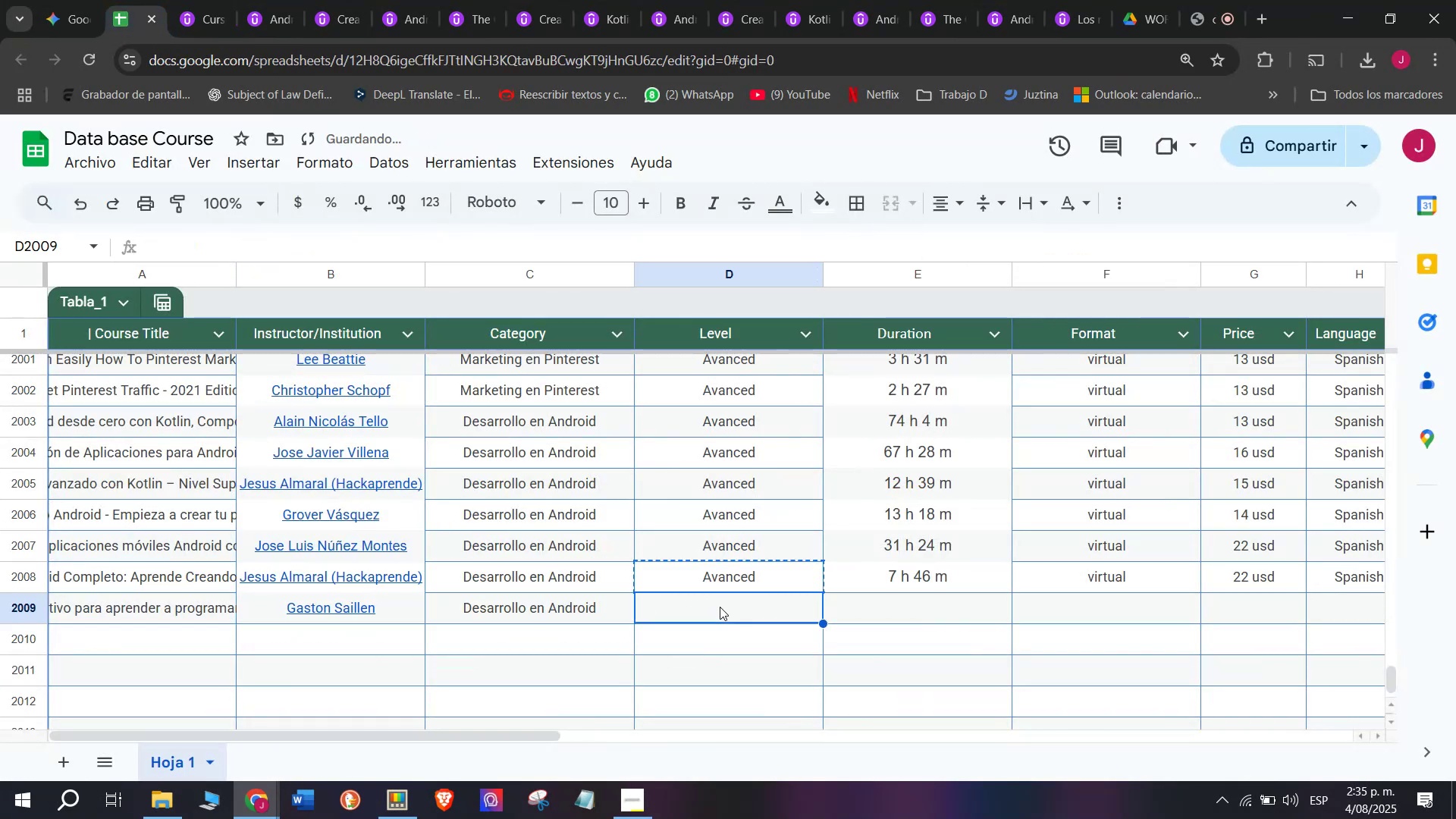 
key(Control+ControlLeft)
 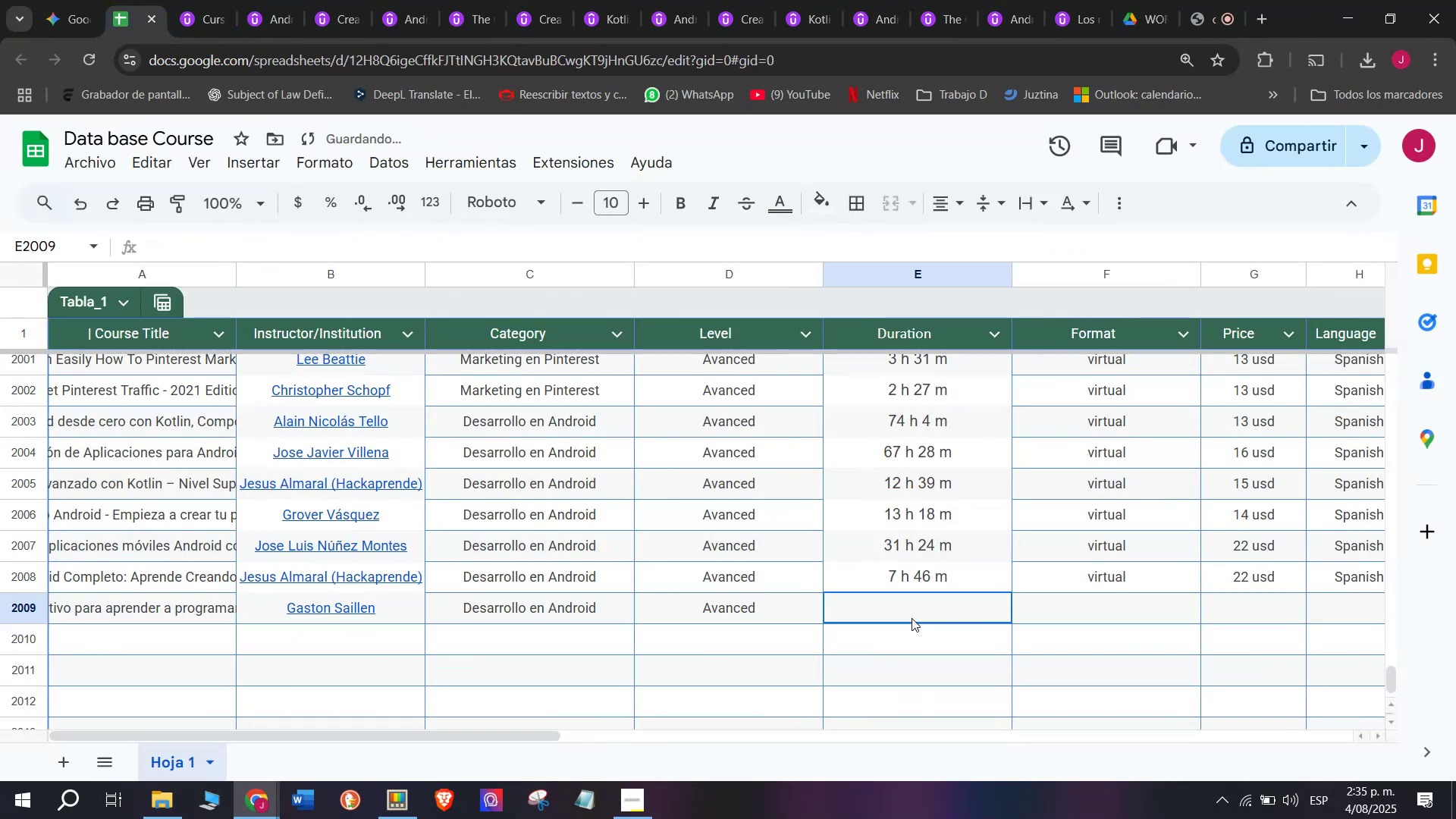 
key(Z)
 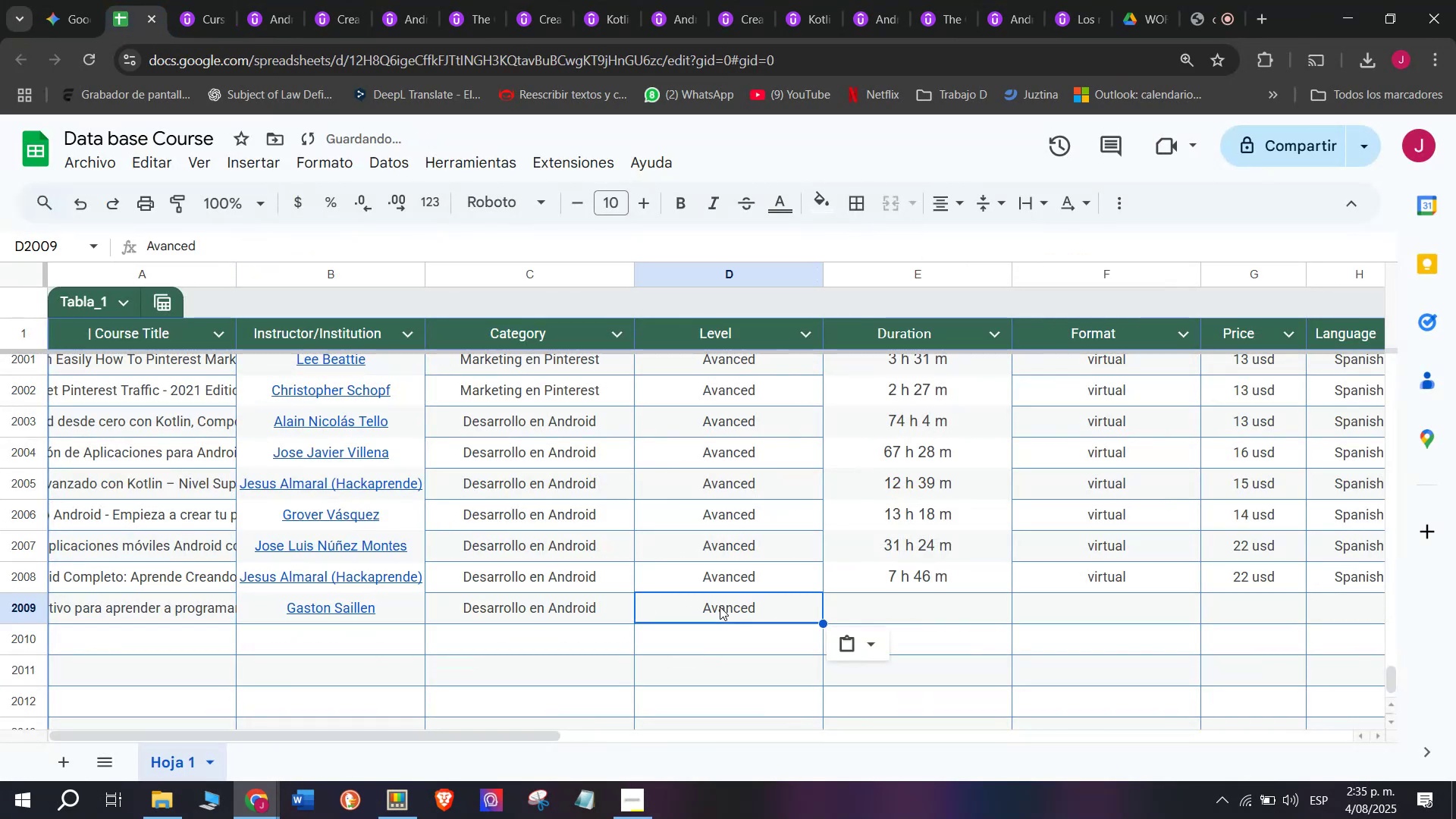 
key(Control+V)
 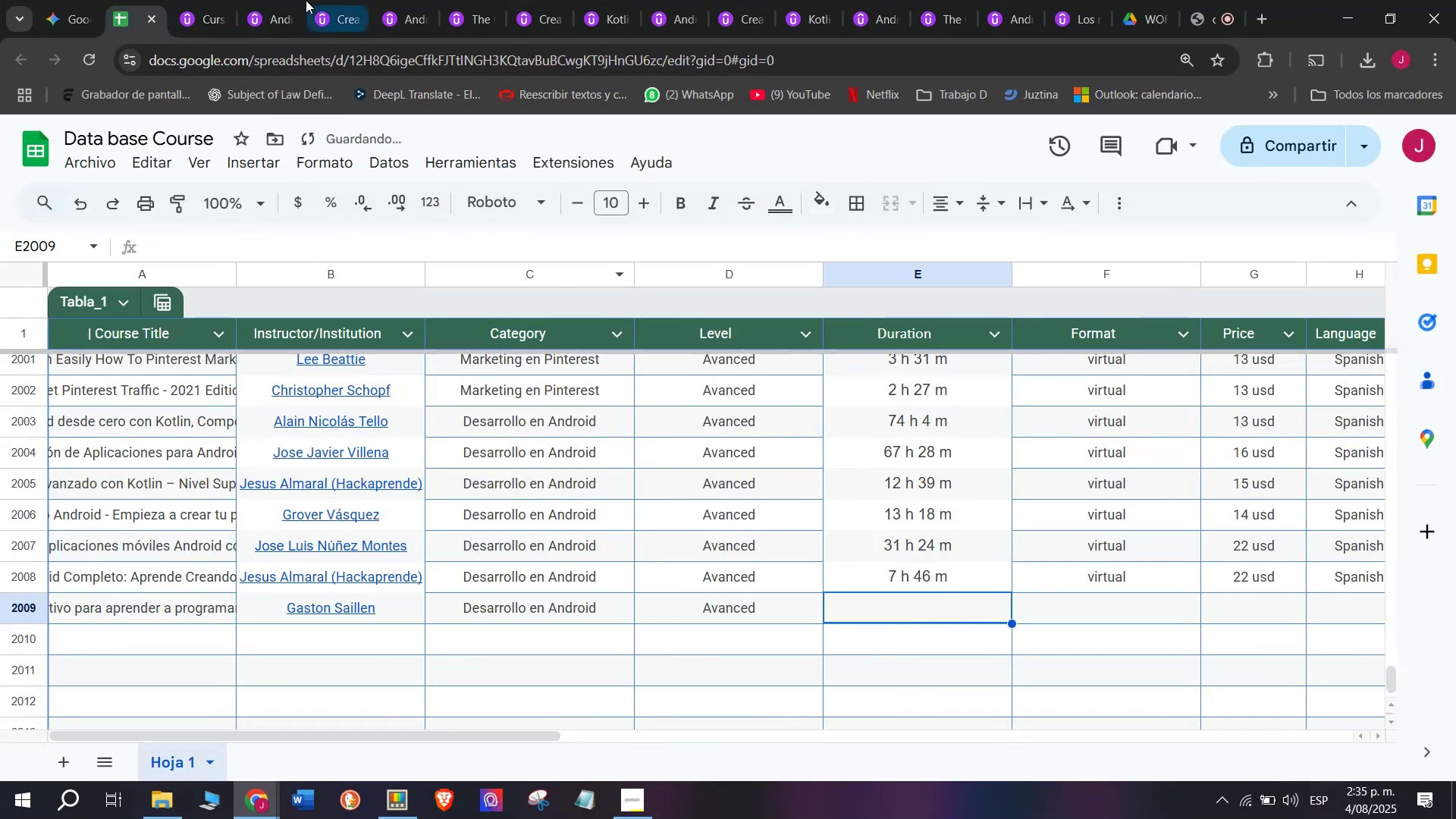 
left_click([192, 0])
 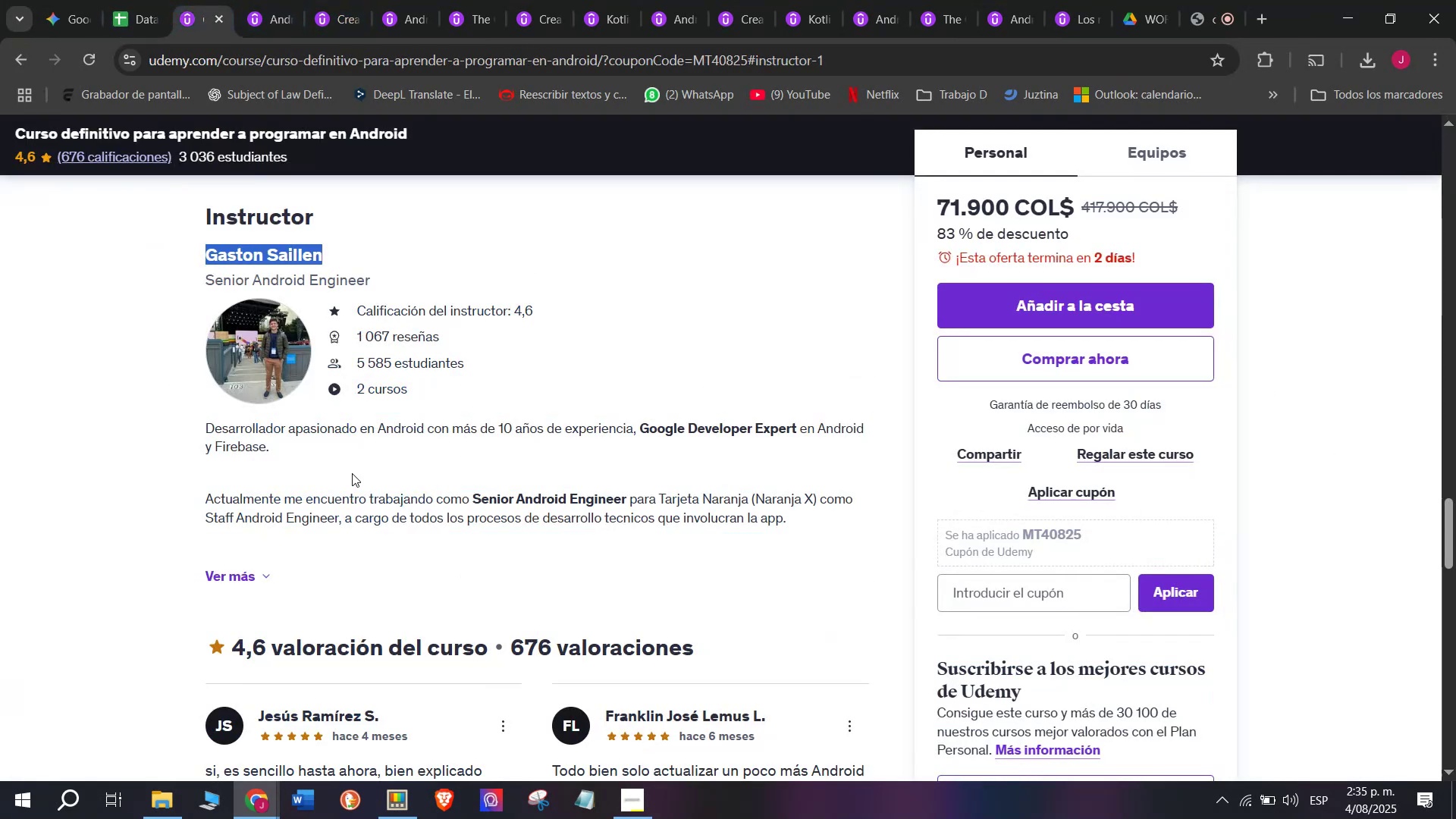 
scroll: coordinate [337, 514], scroll_direction: up, amount: 13.0
 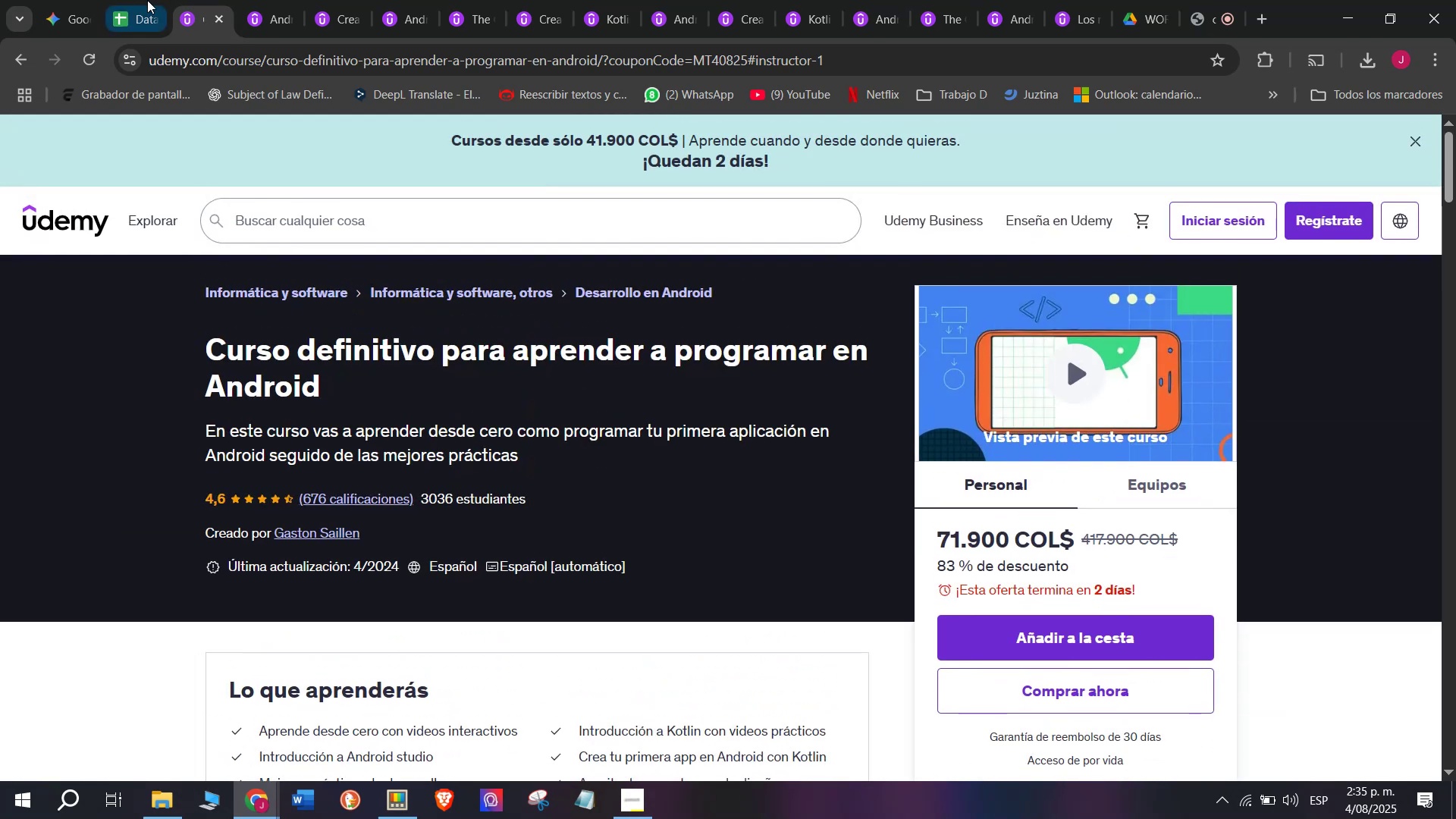 
left_click([144, 0])
 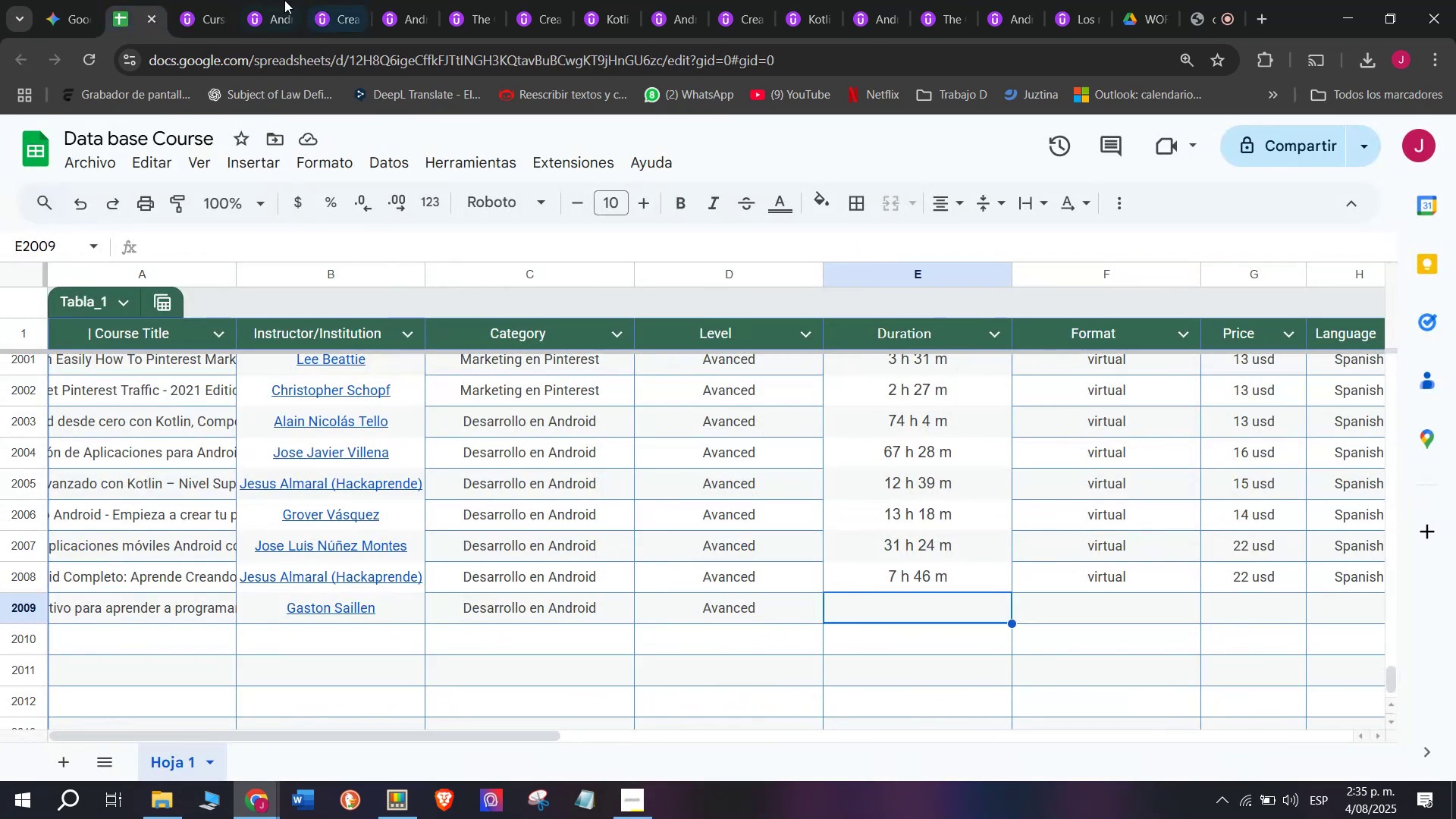 
left_click([215, 0])
 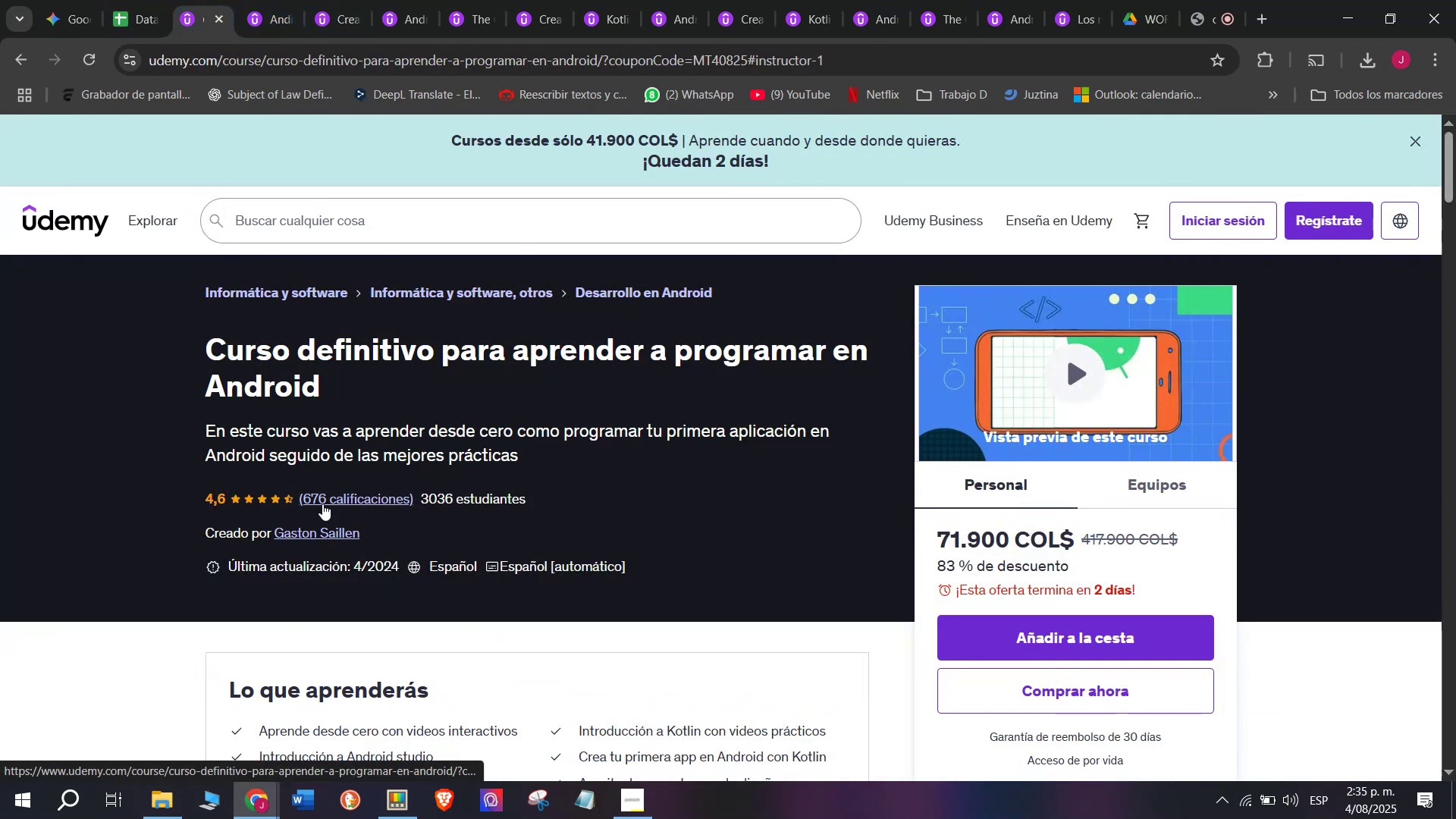 
left_click([144, 0])
 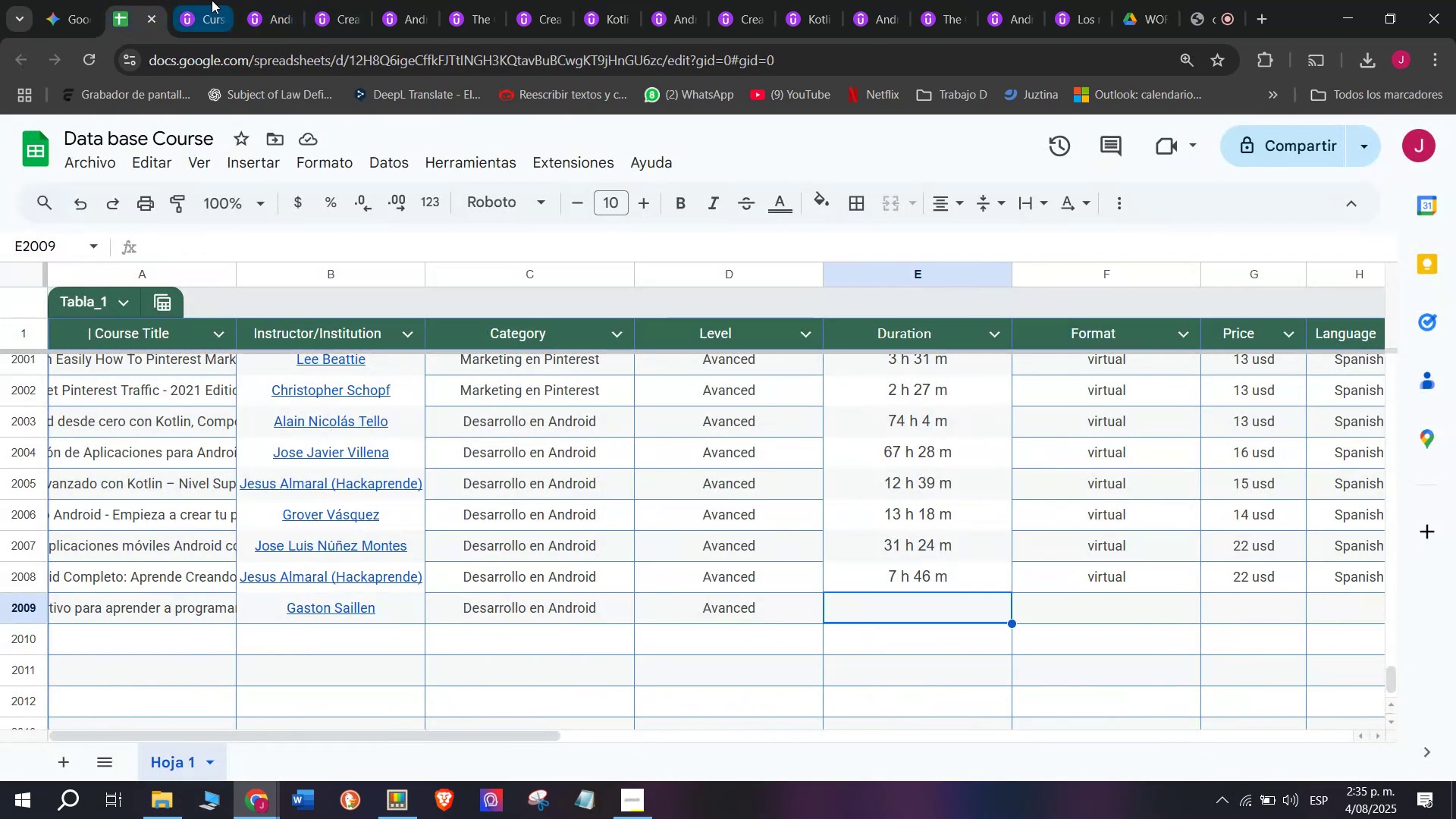 
left_click([212, 0])
 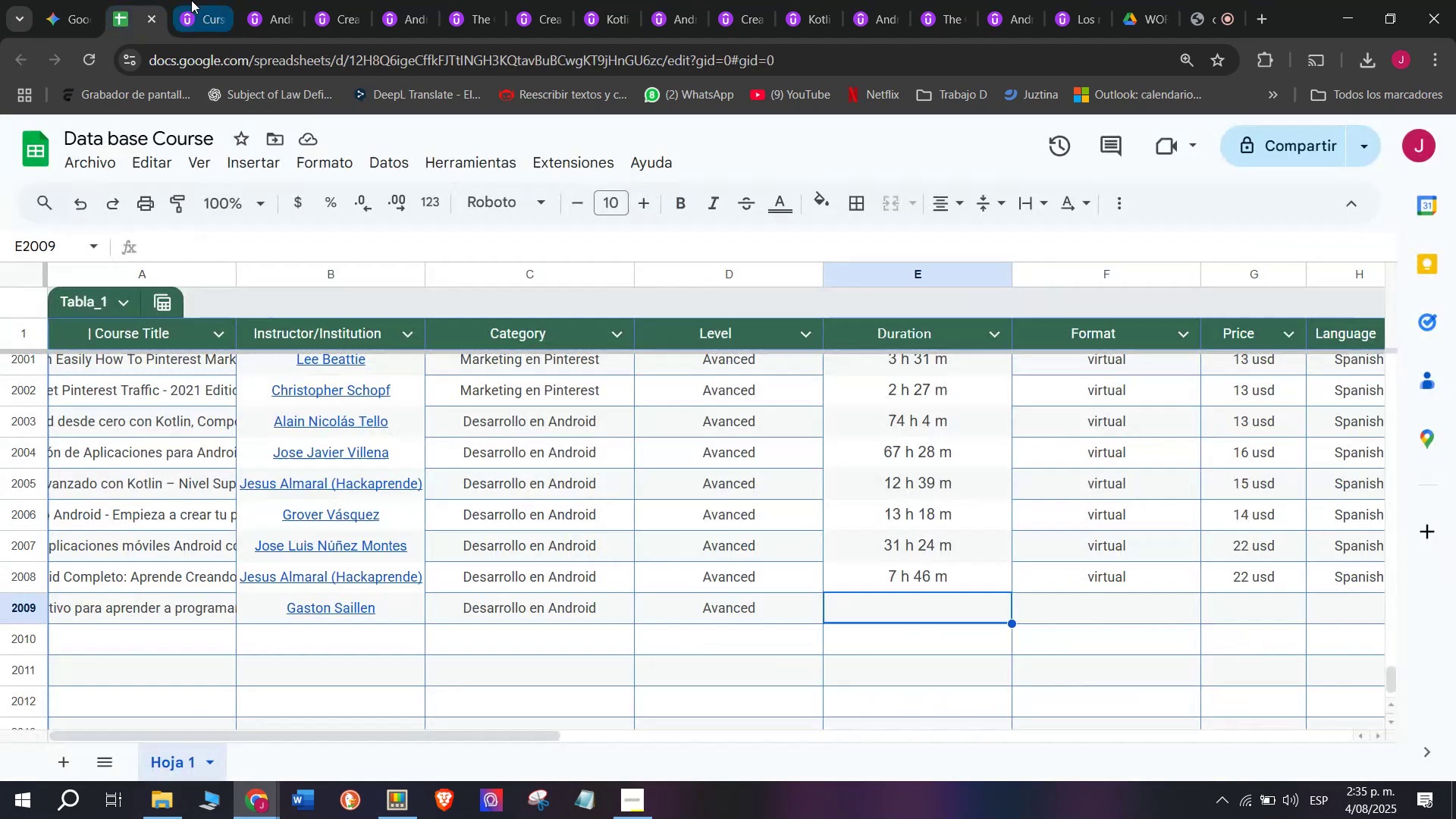 
left_click([191, 0])
 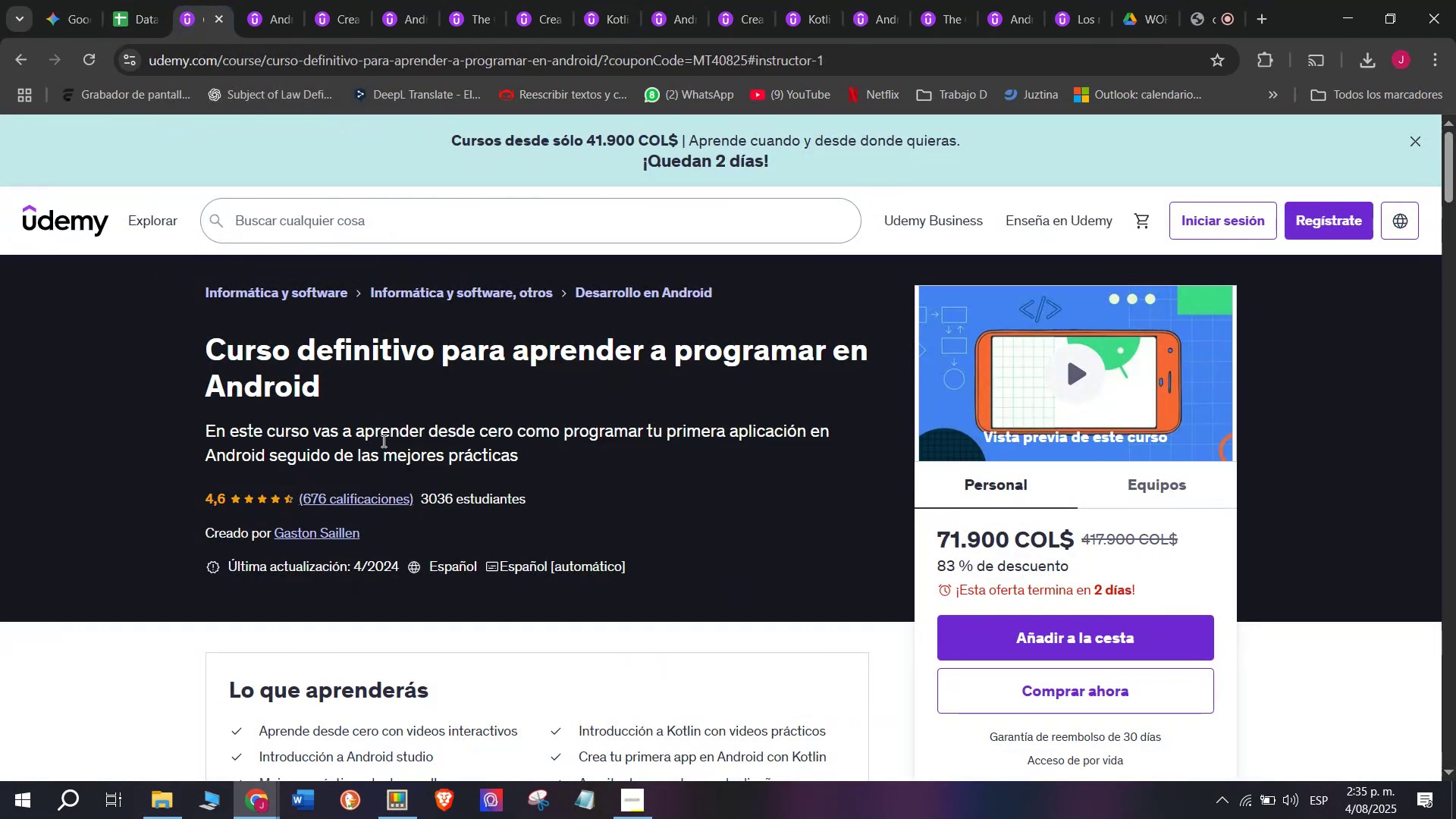 
scroll: coordinate [366, 443], scroll_direction: down, amount: 3.0
 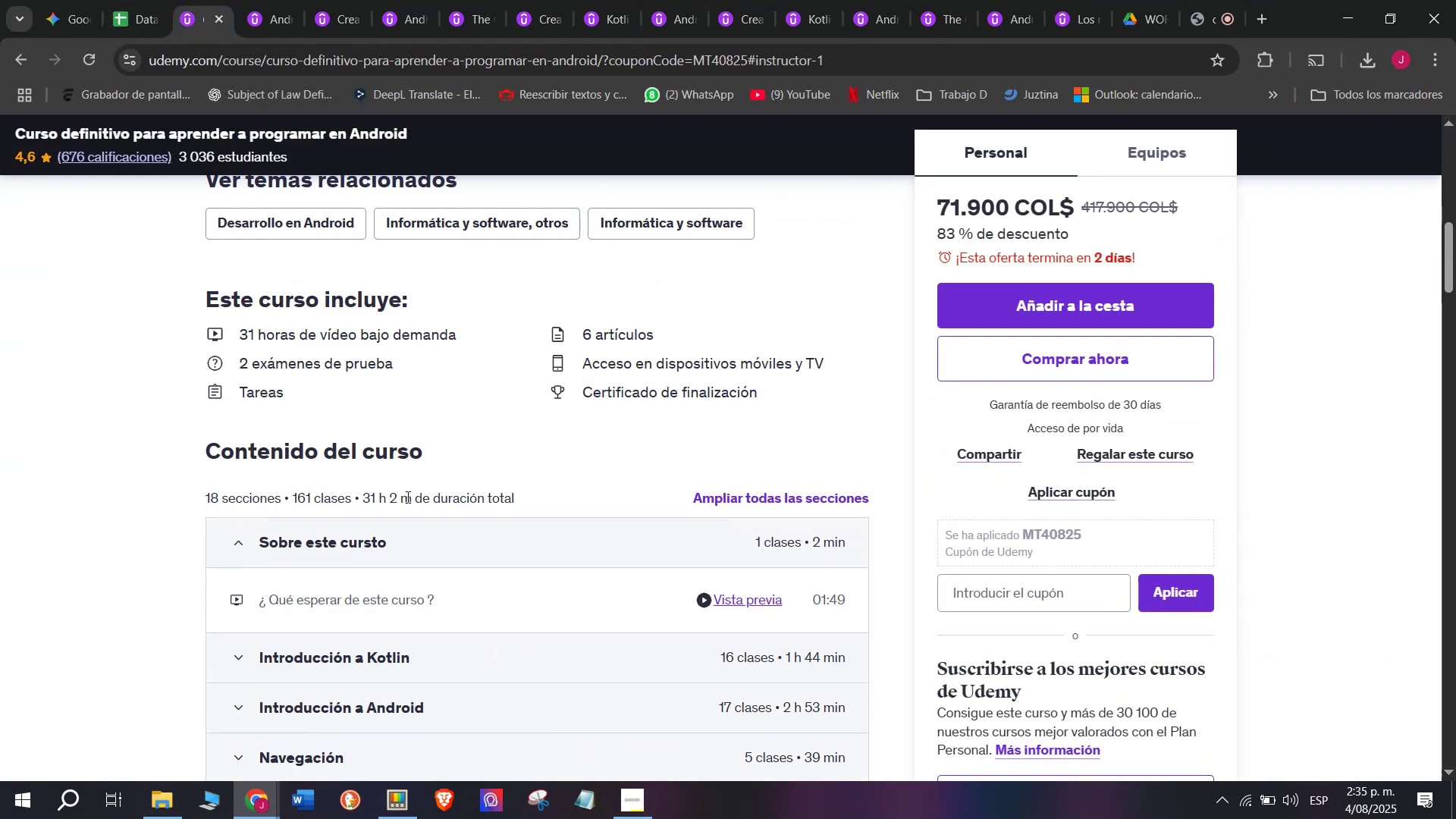 
left_click_drag(start_coordinate=[406, 497], to_coordinate=[363, 496])
 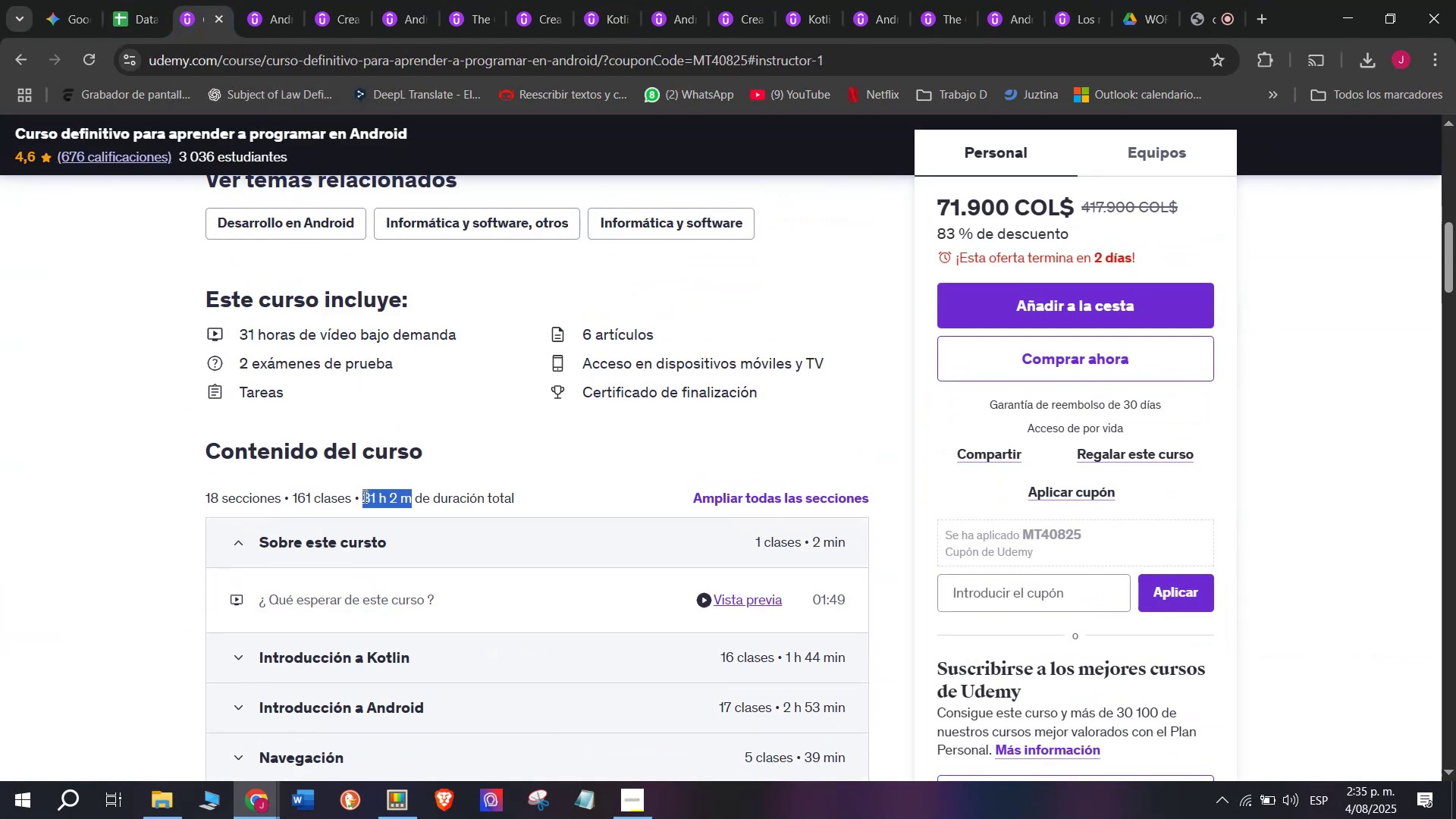 
key(Break)
 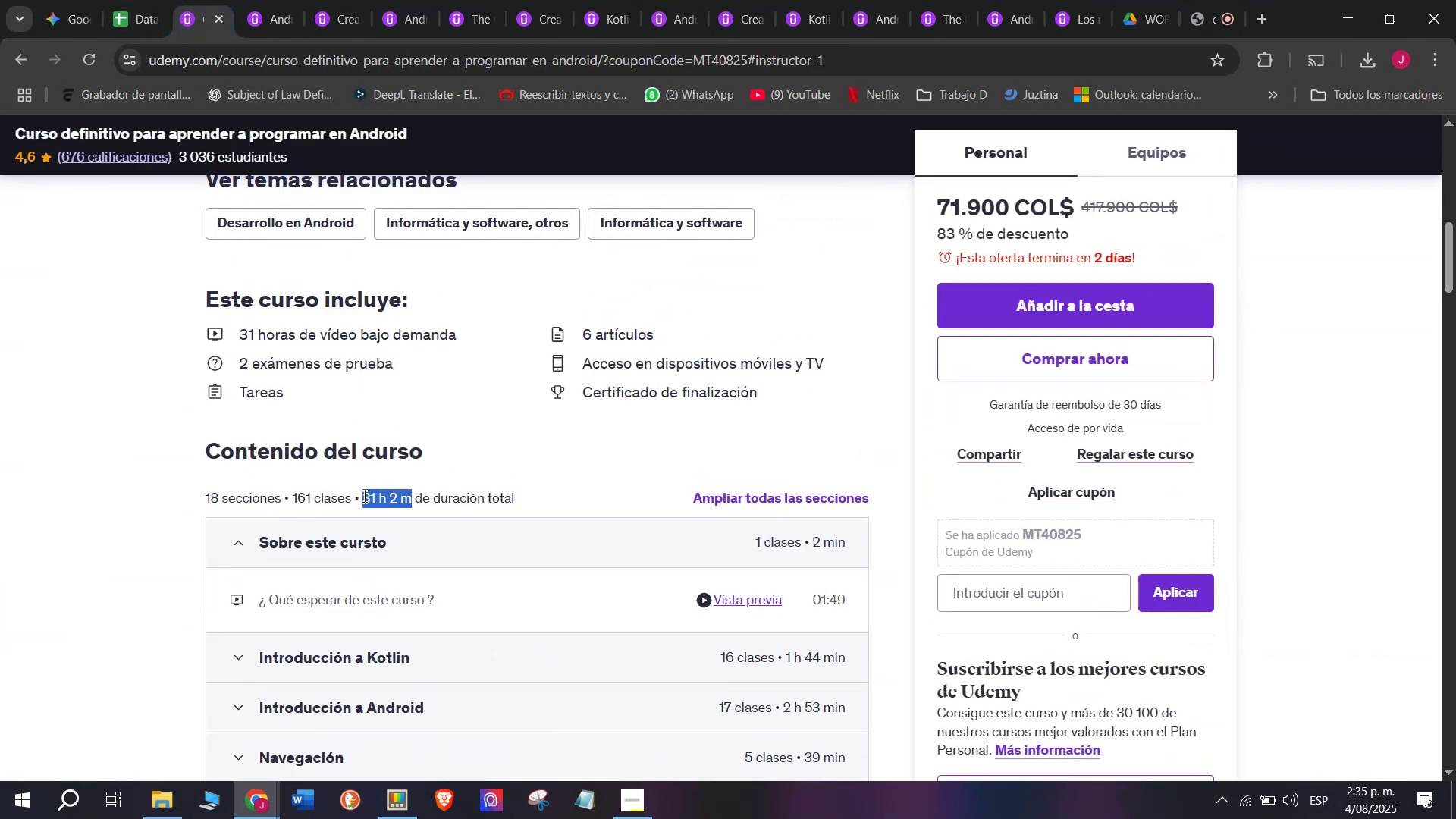 
key(Control+ControlLeft)
 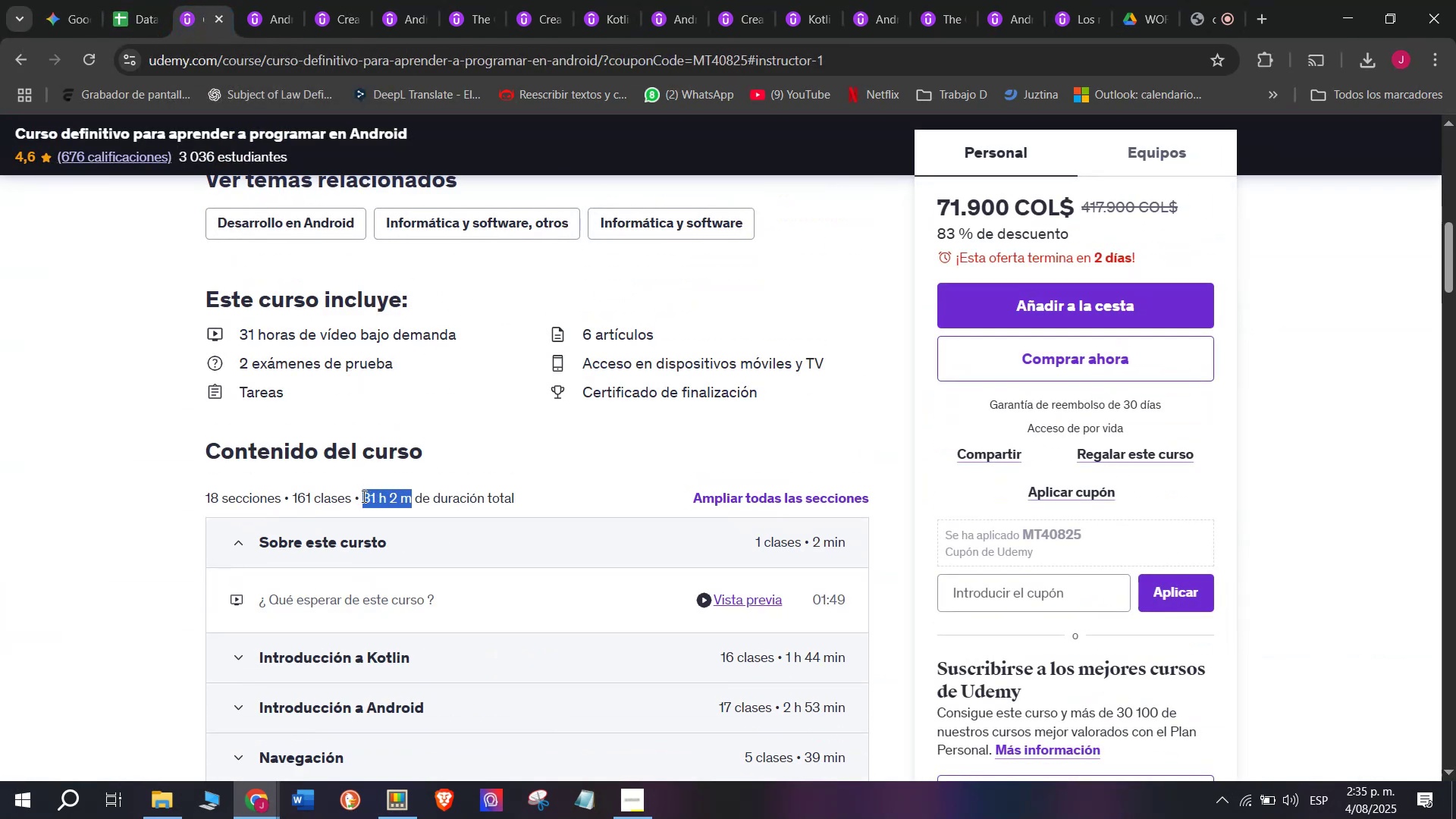 
key(Control+C)
 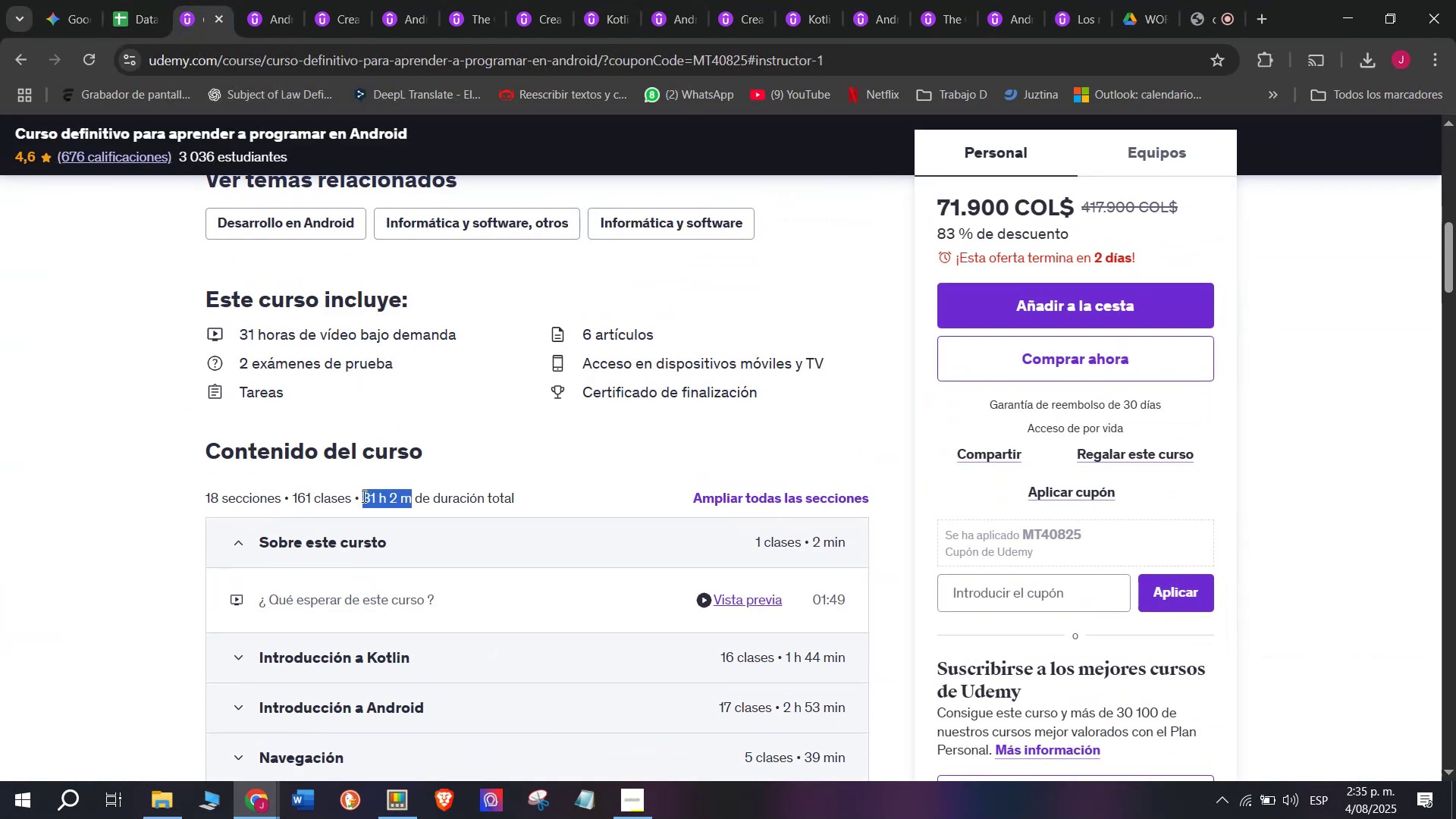 
key(Break)
 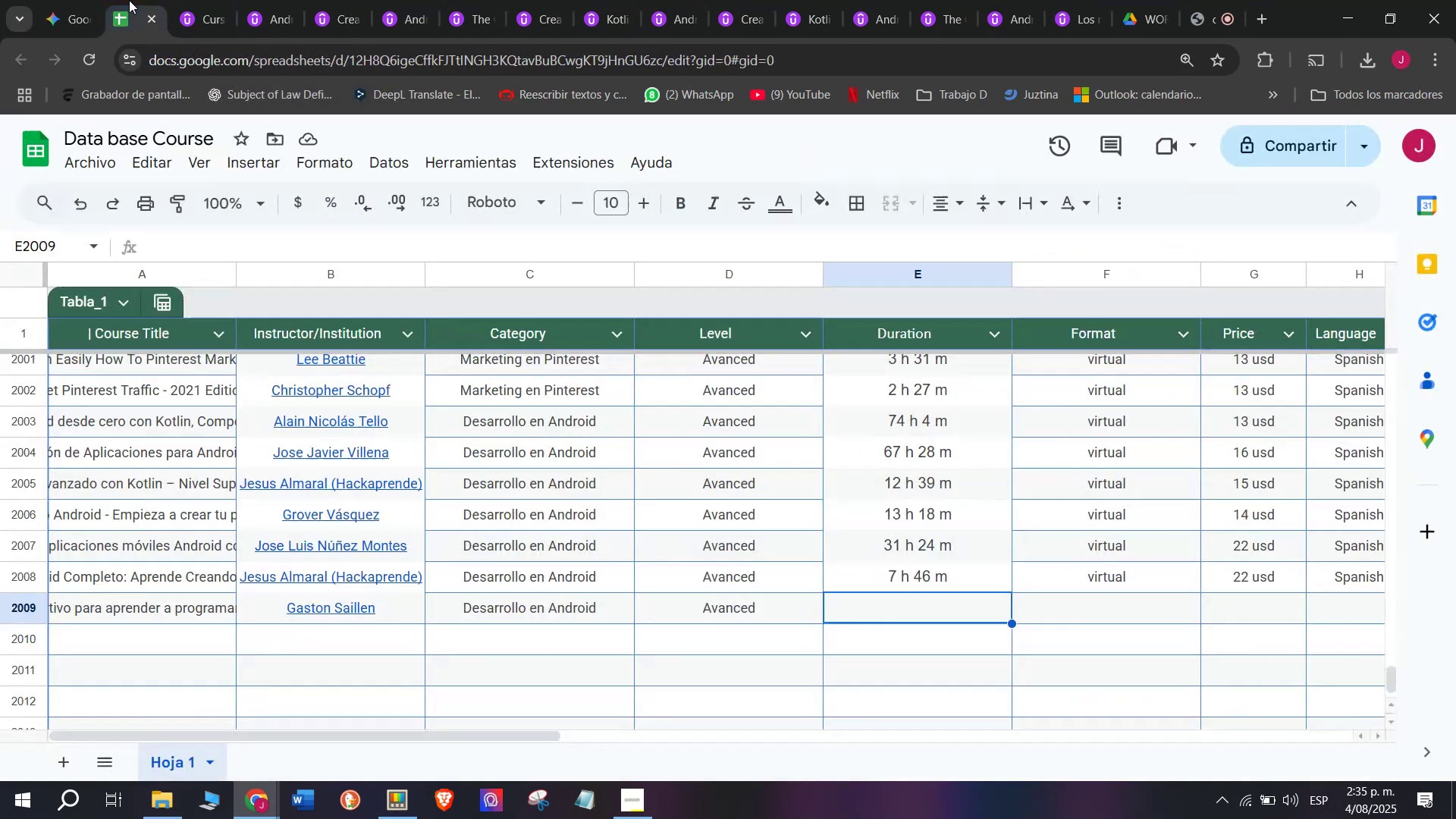 
key(Control+ControlLeft)
 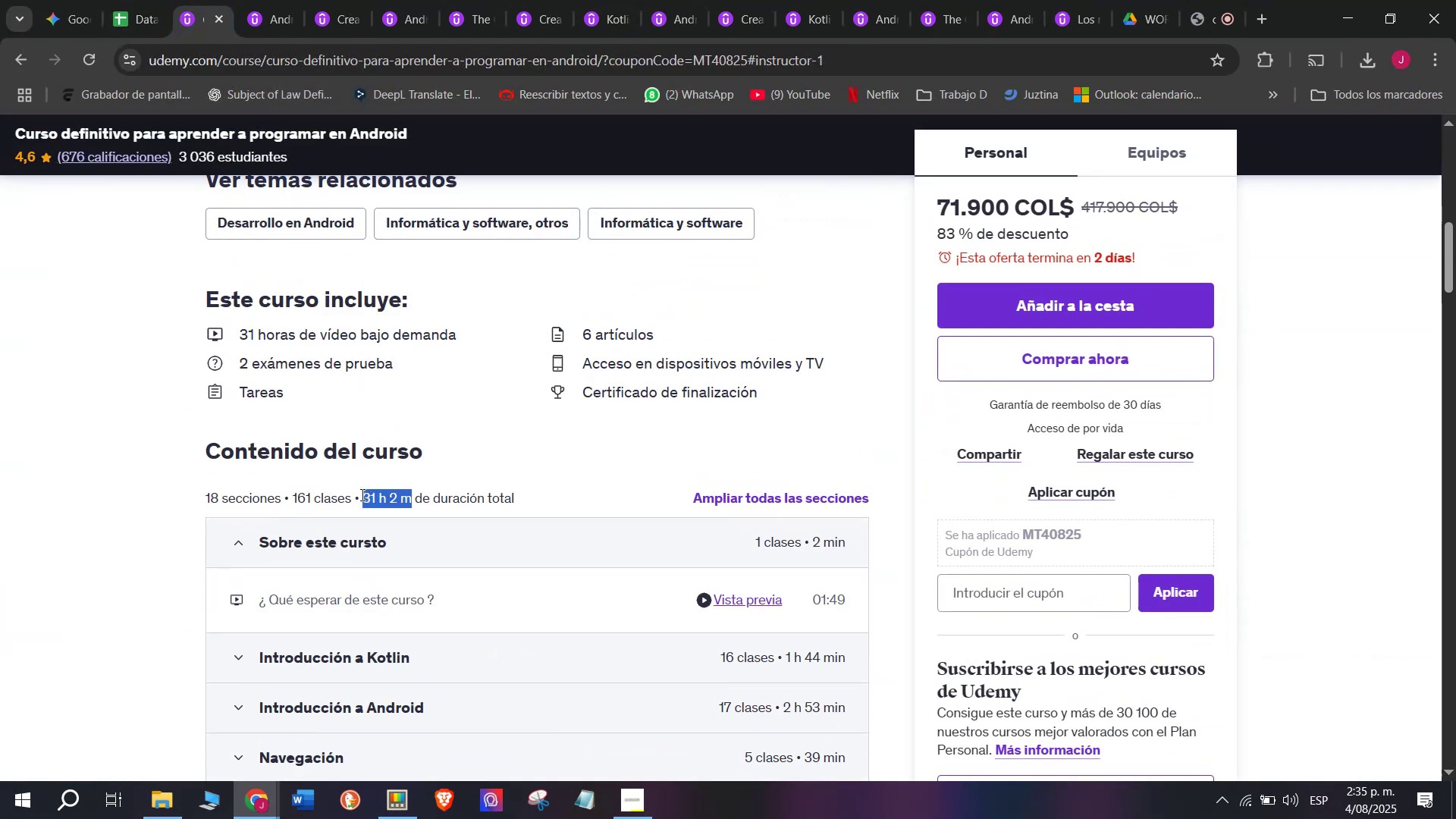 
key(Control+C)
 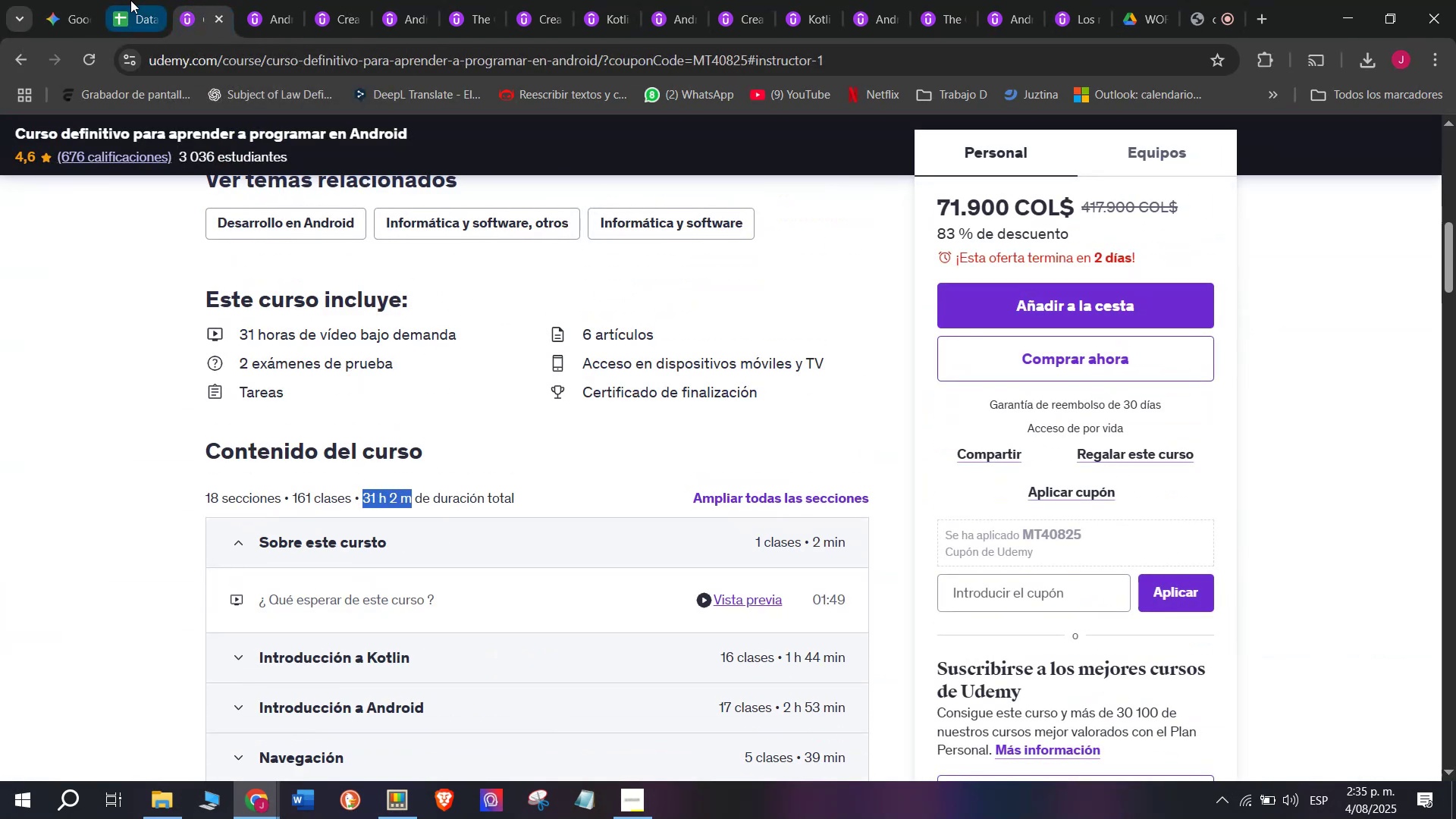 
left_click([129, 0])
 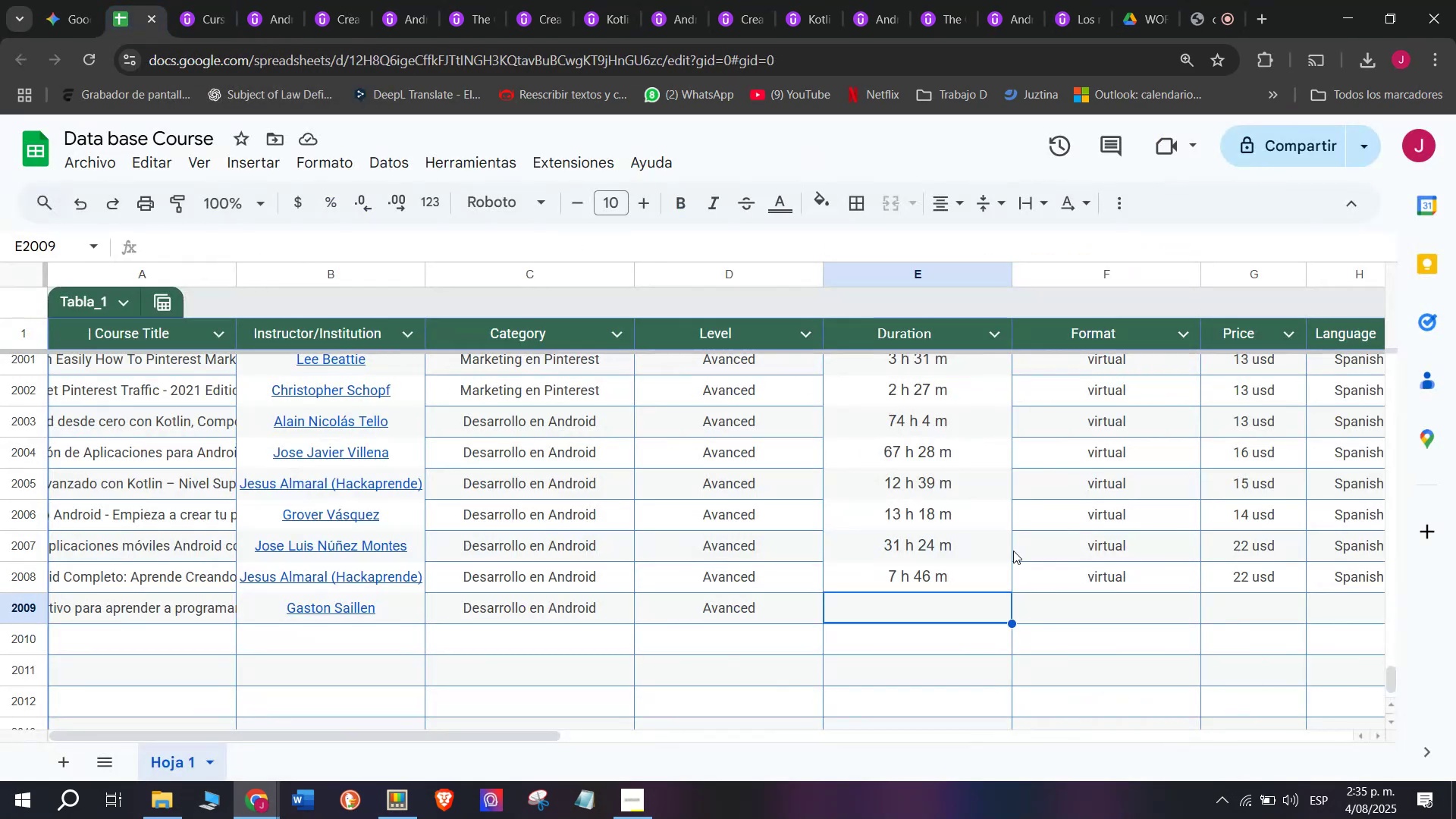 
key(Z)
 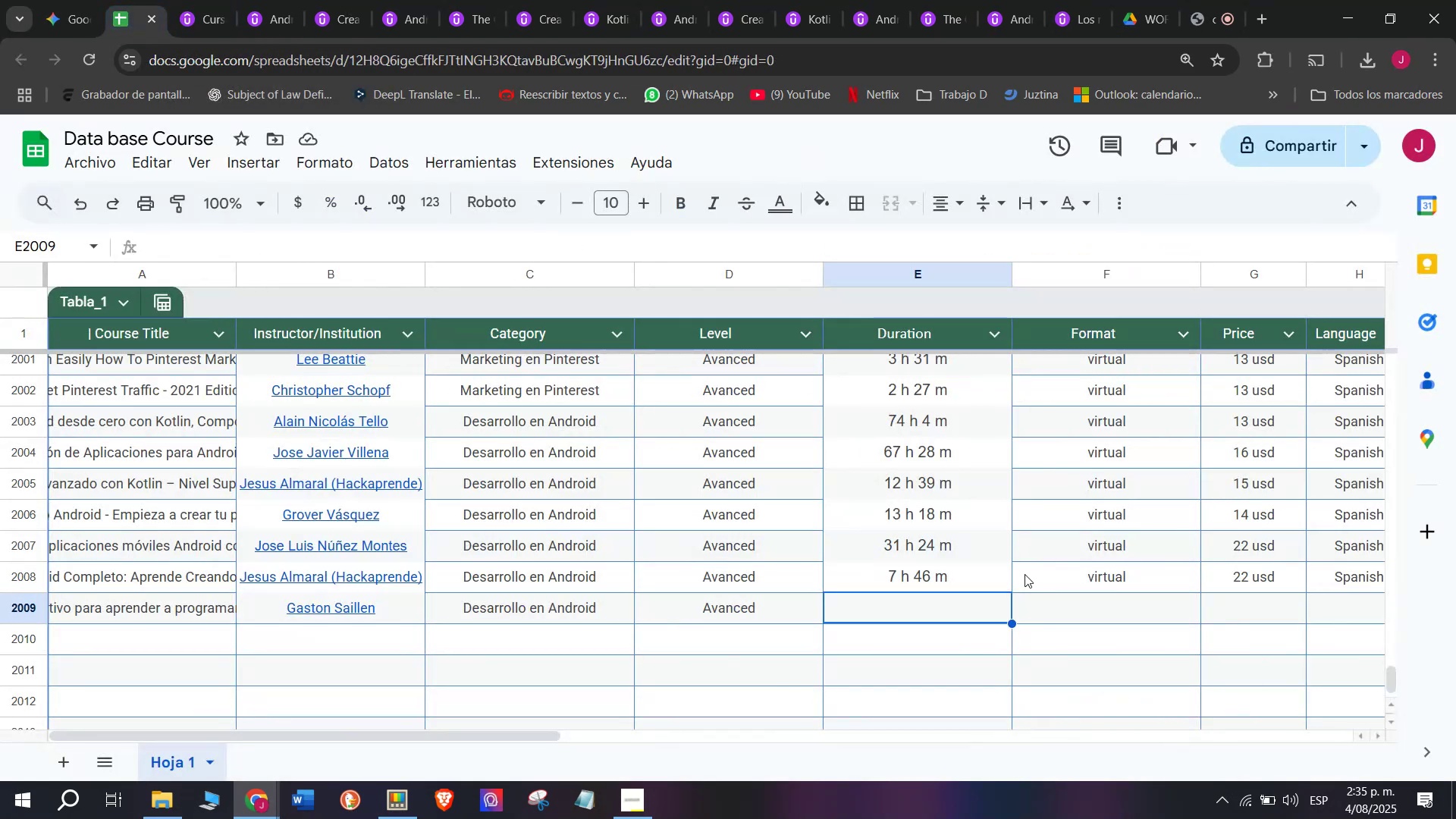 
key(Control+ControlLeft)
 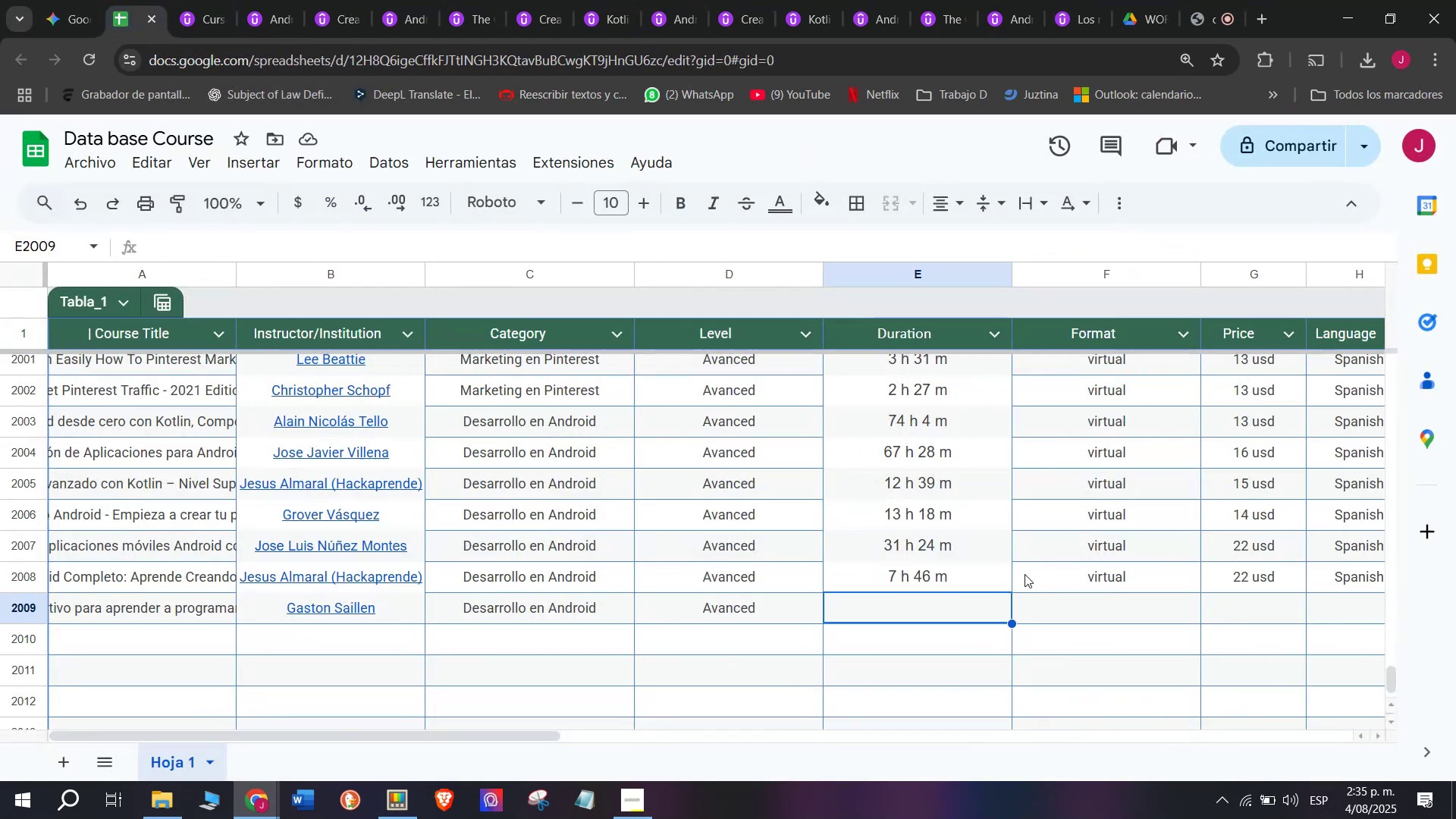 
key(Control+V)
 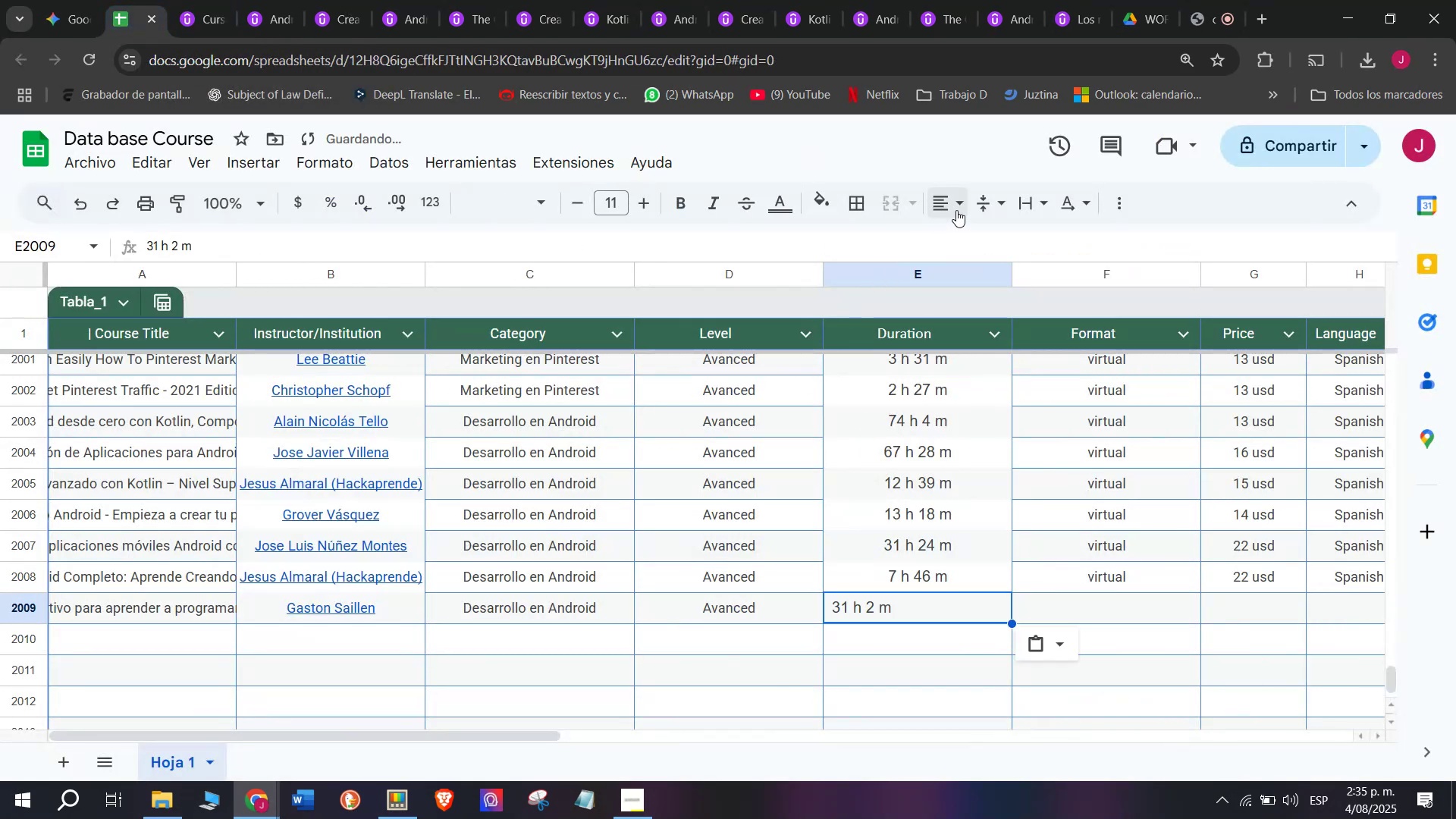 
double_click([981, 231])
 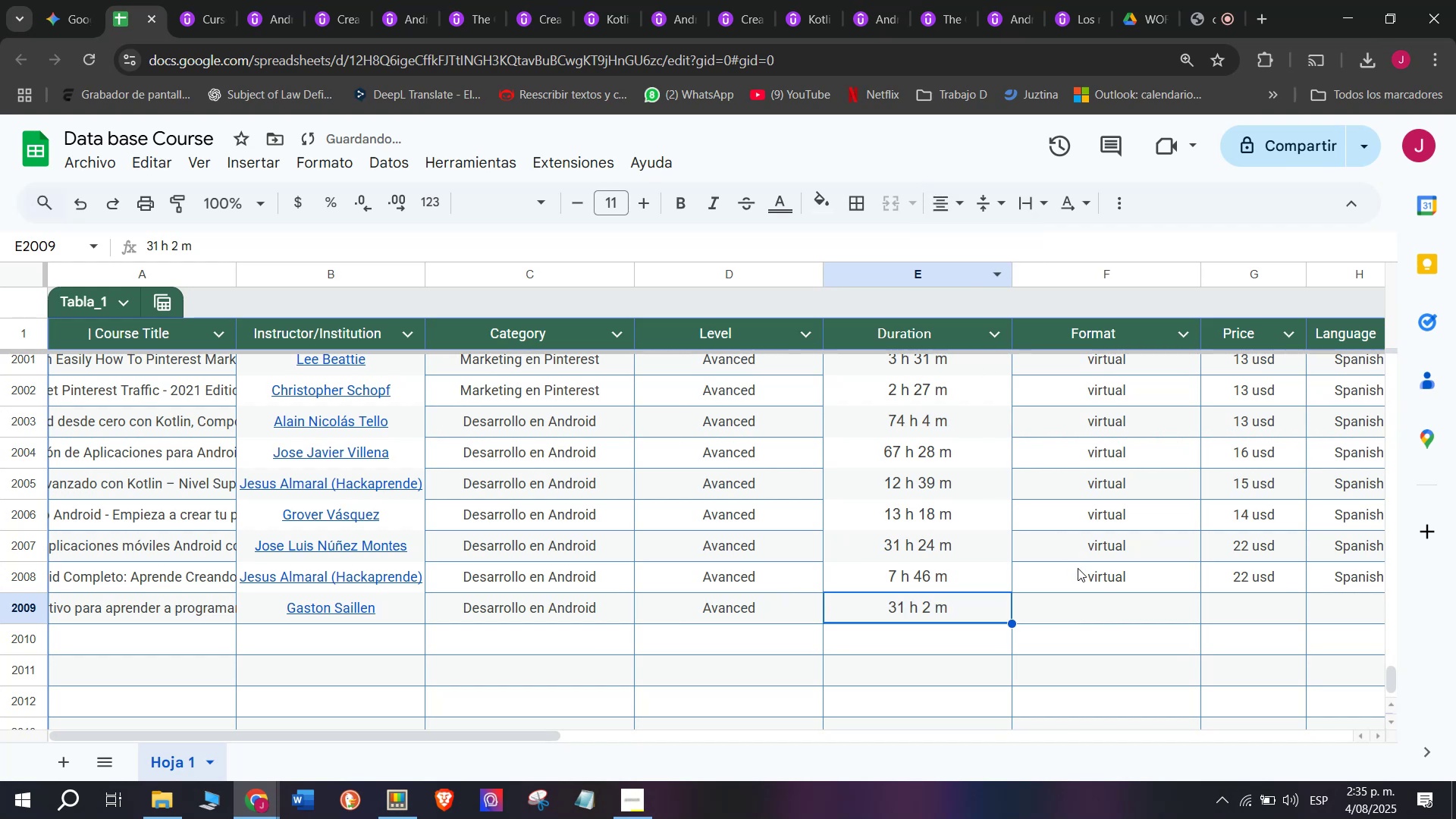 
left_click([1081, 570])
 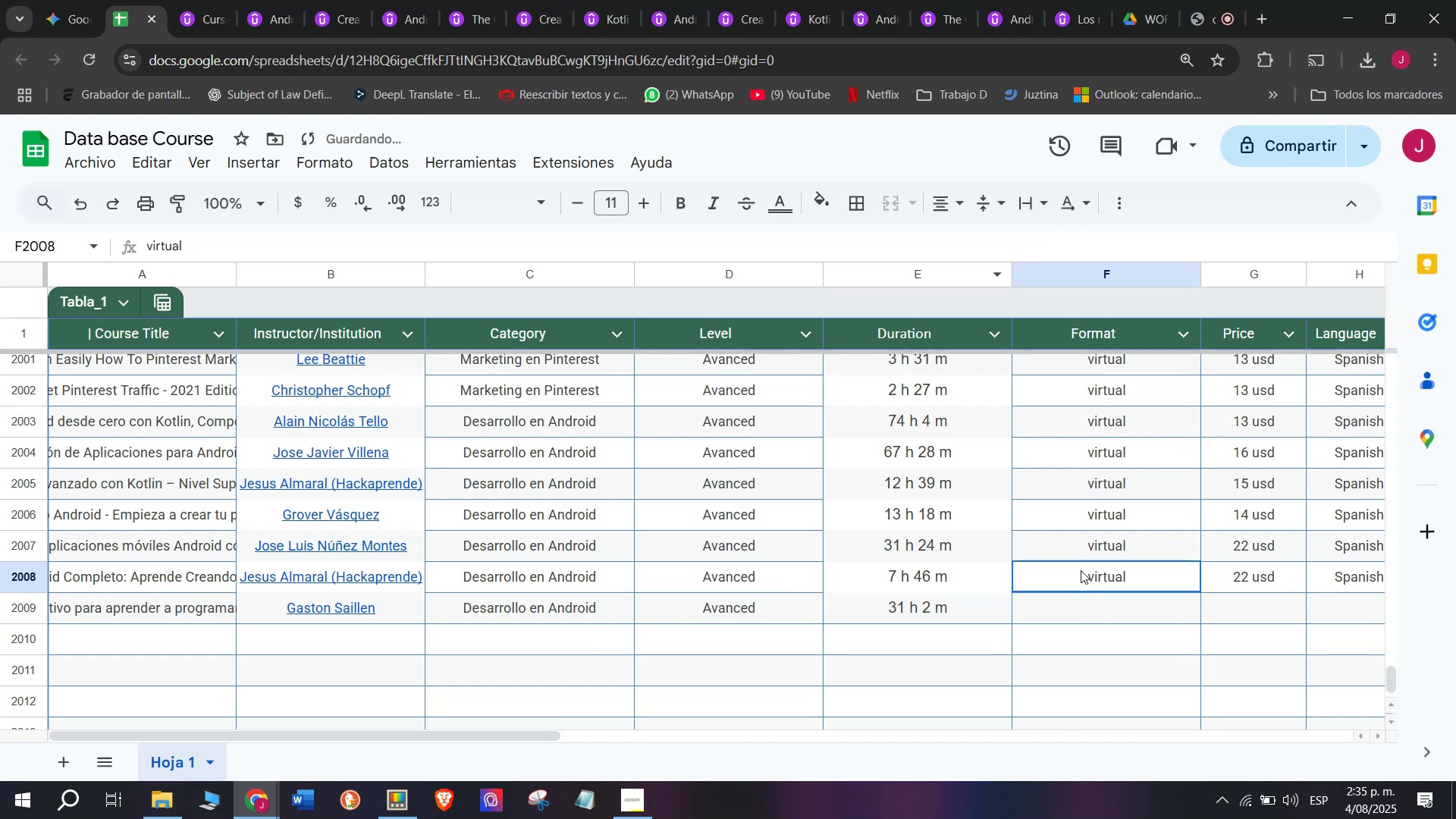 
key(Break)
 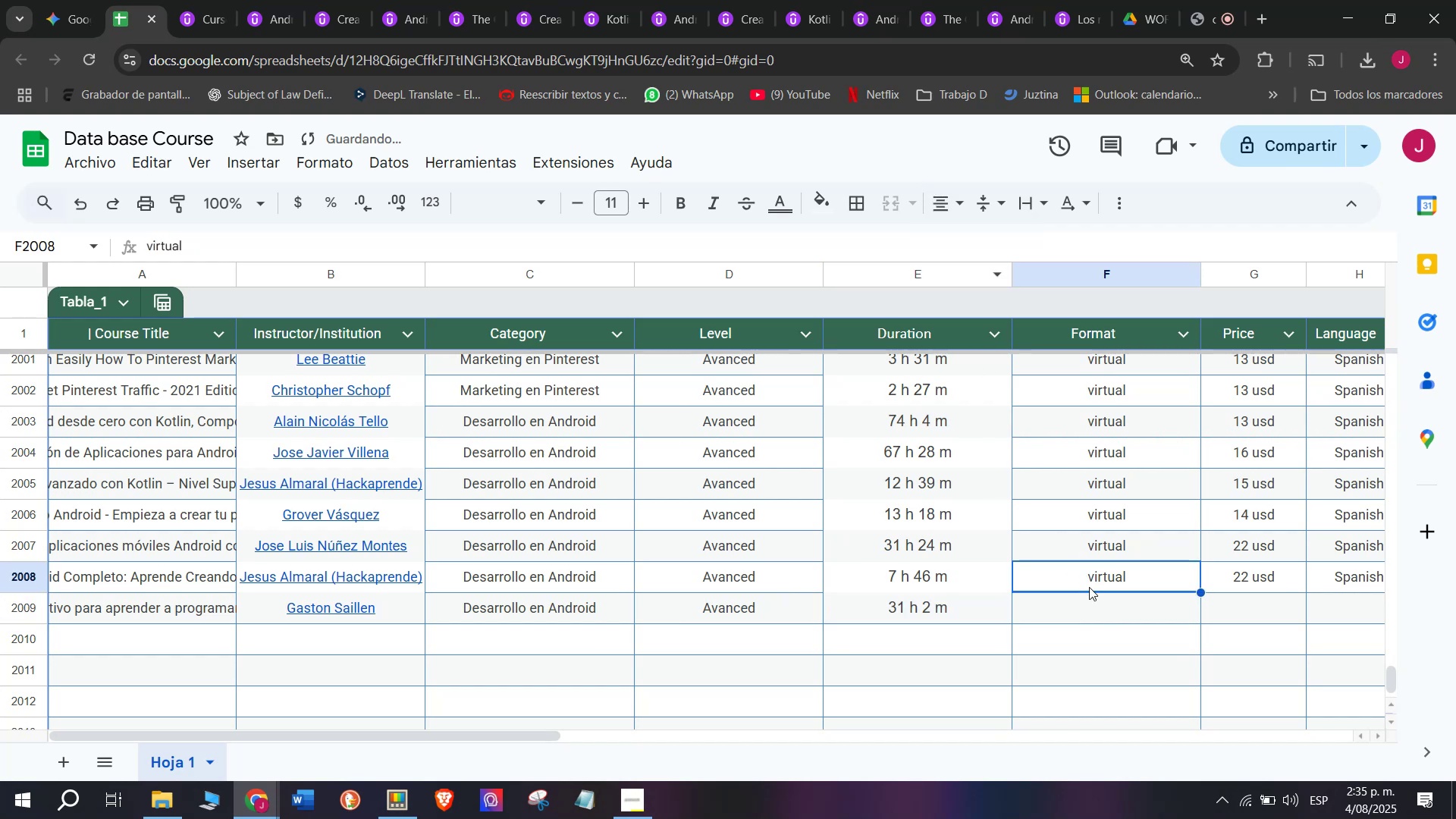 
key(Control+ControlLeft)
 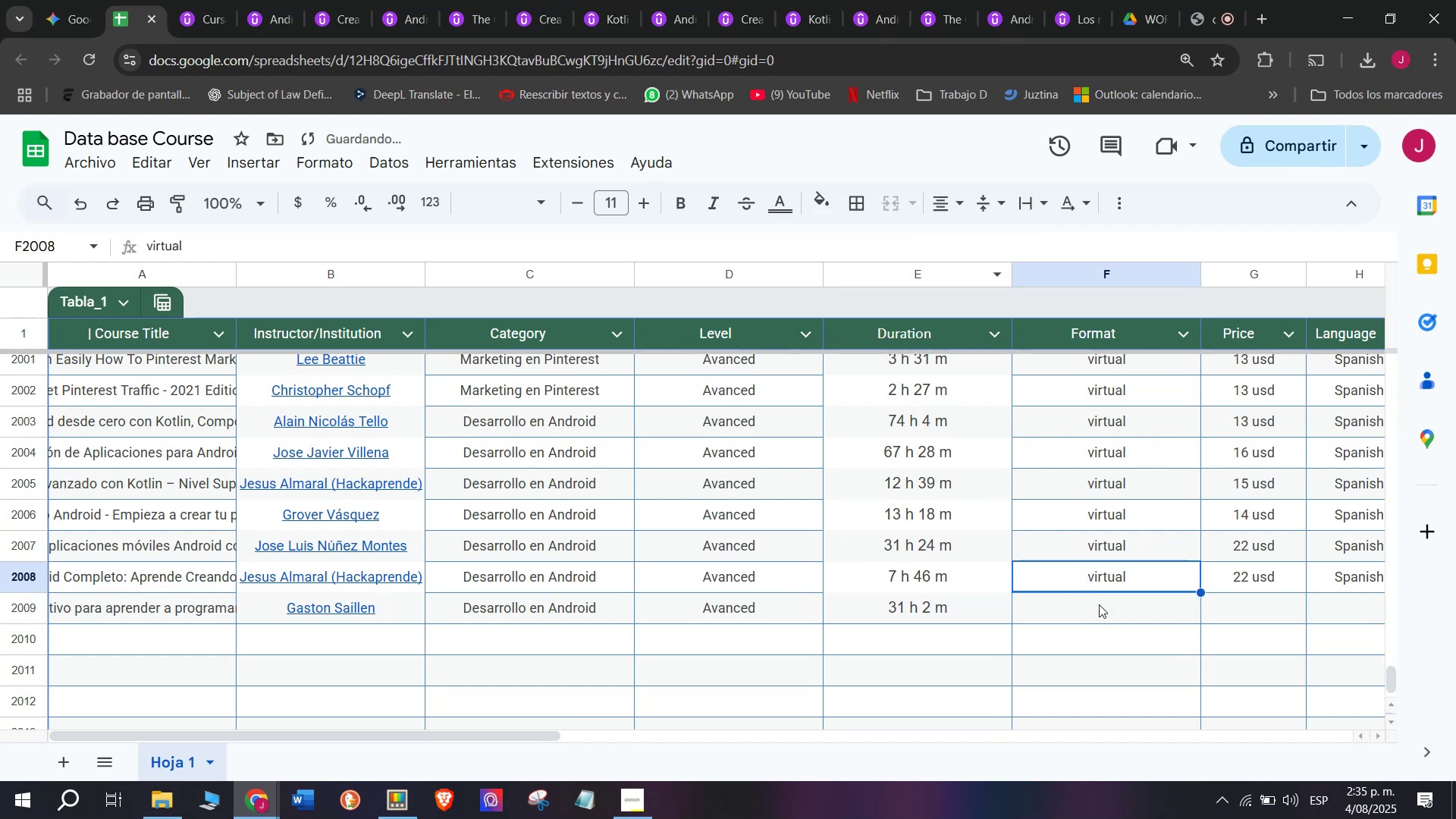 
key(Control+C)
 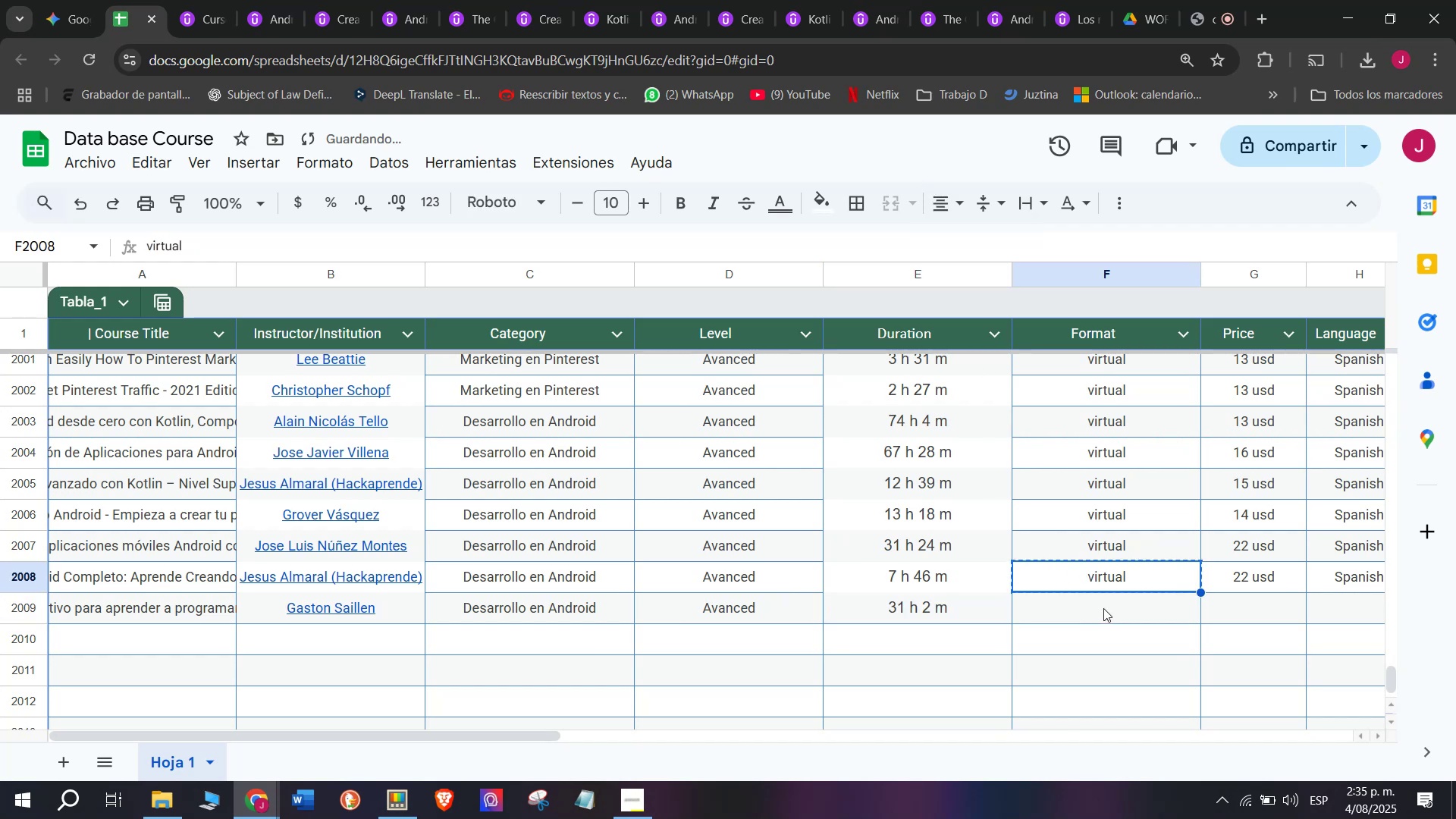 
key(Z)
 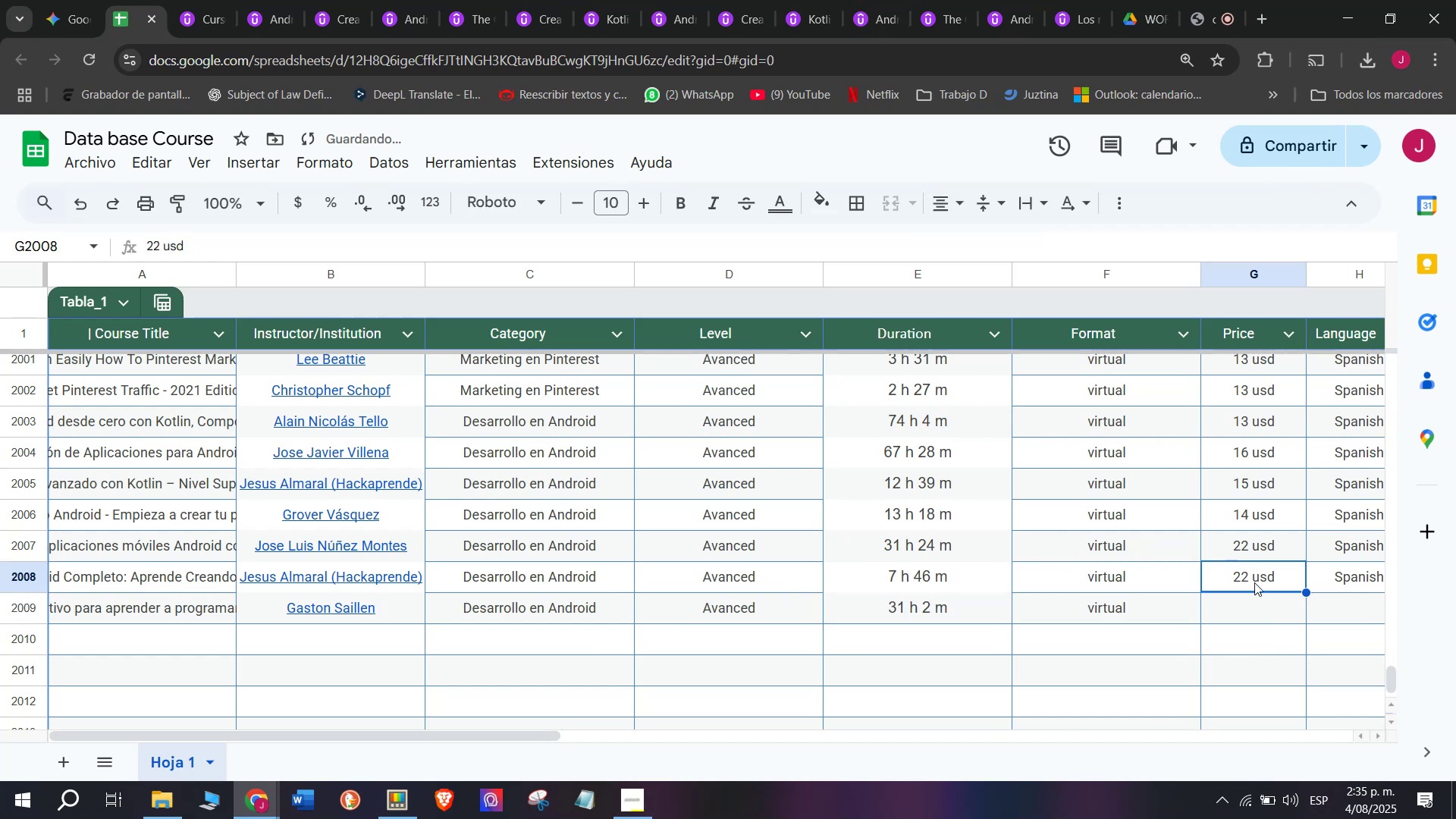 
double_click([1103, 608])
 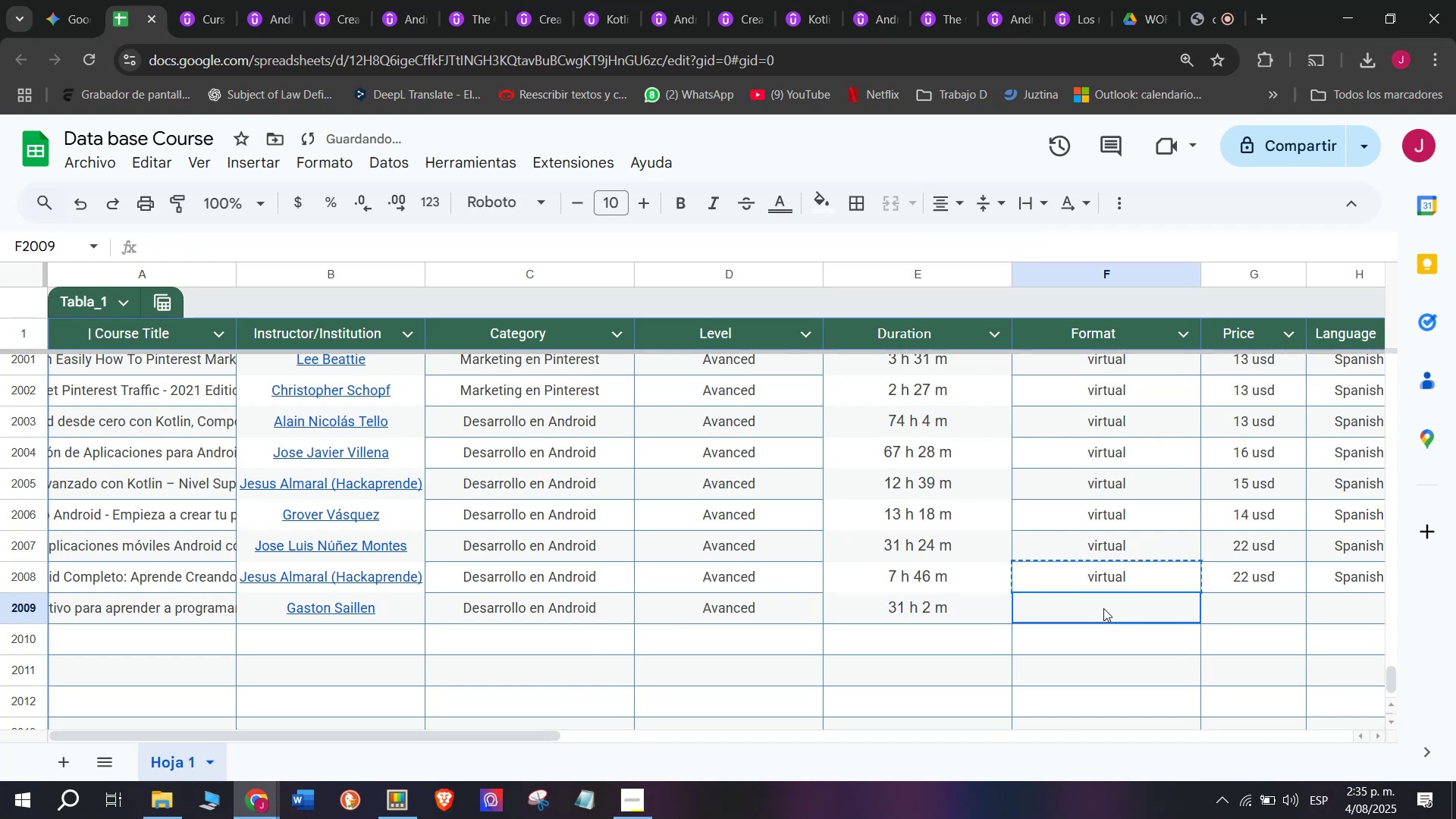 
key(Control+ControlLeft)
 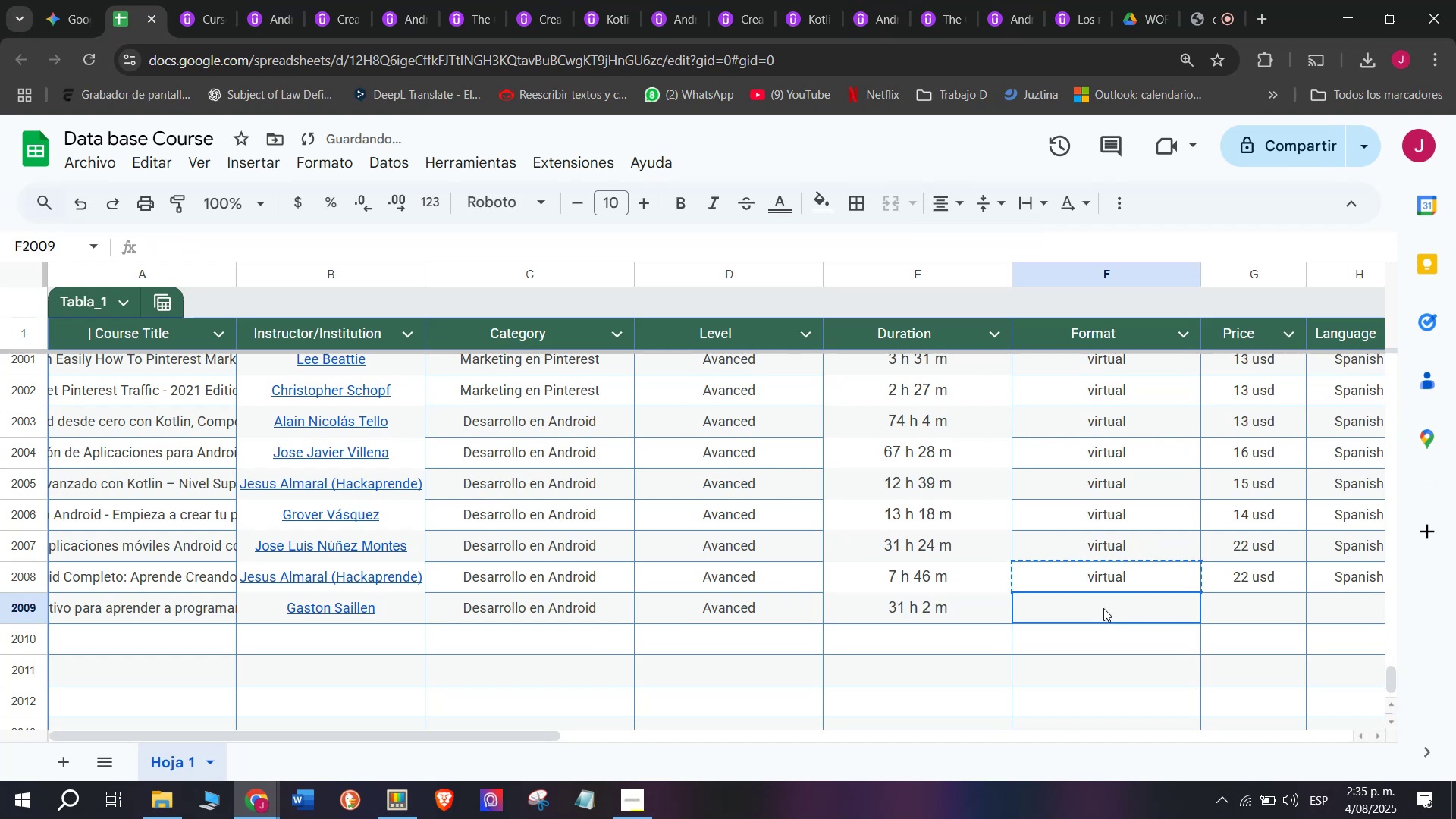 
key(Control+V)
 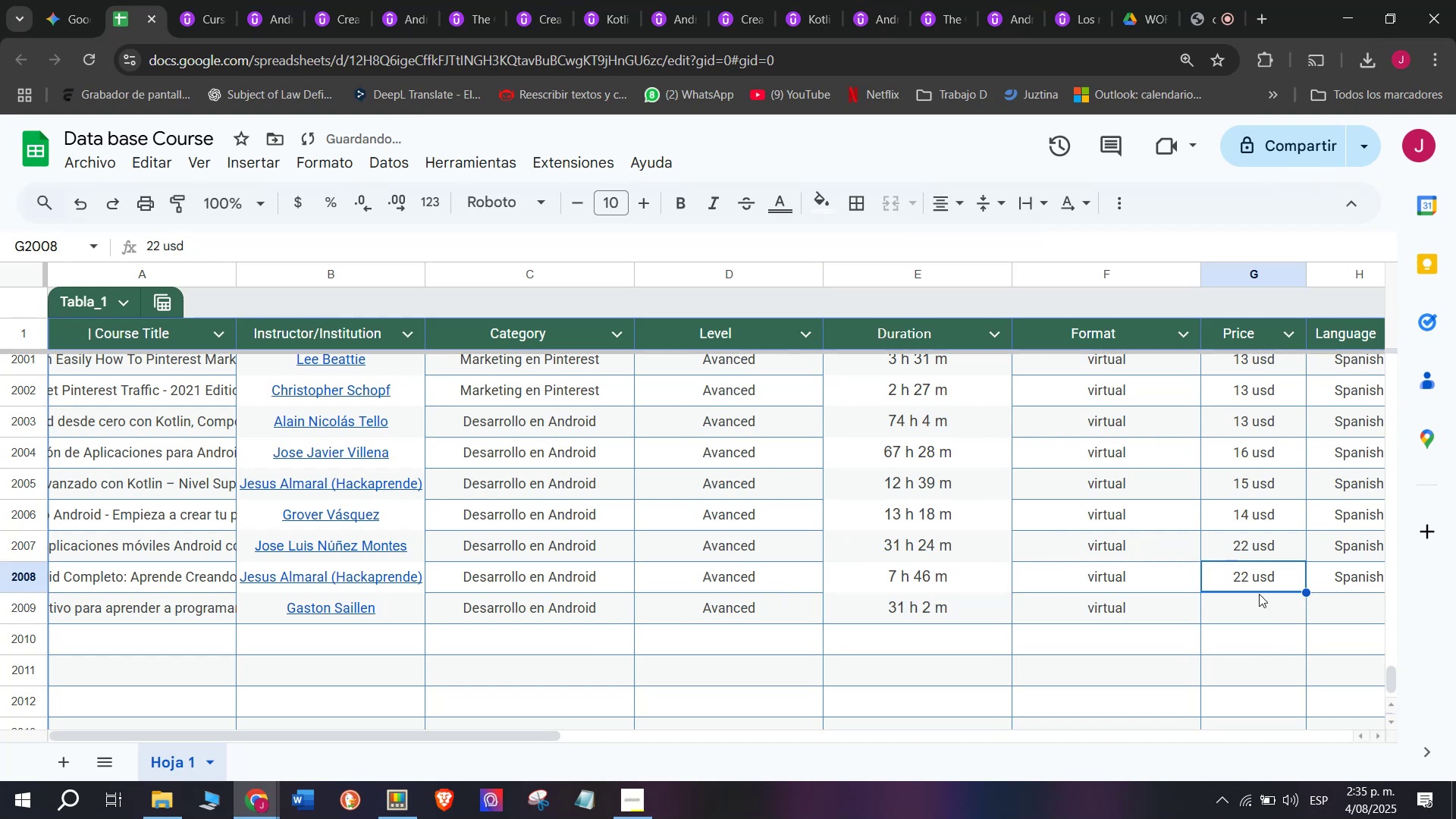 
key(Control+ControlLeft)
 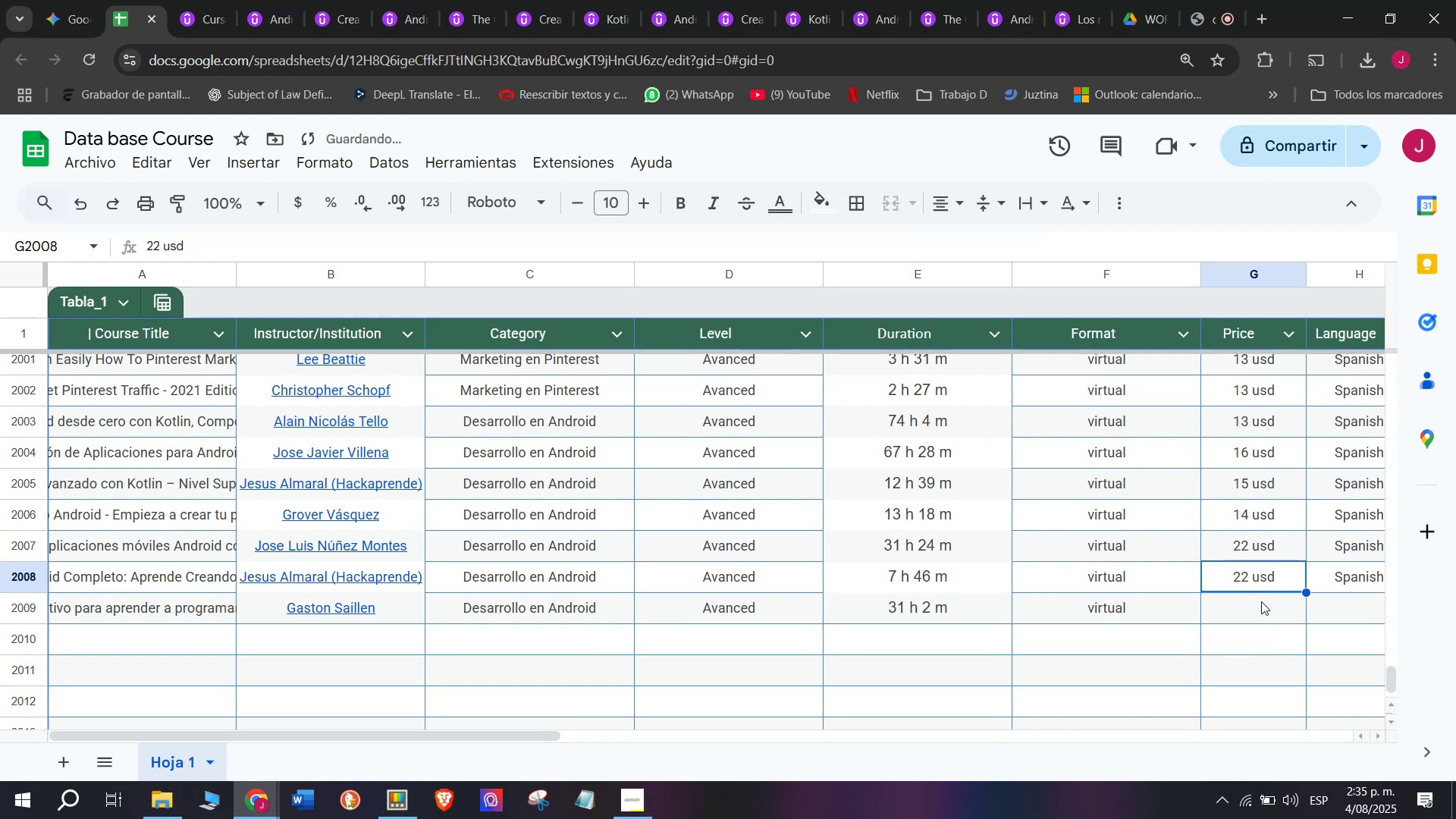 
key(Break)
 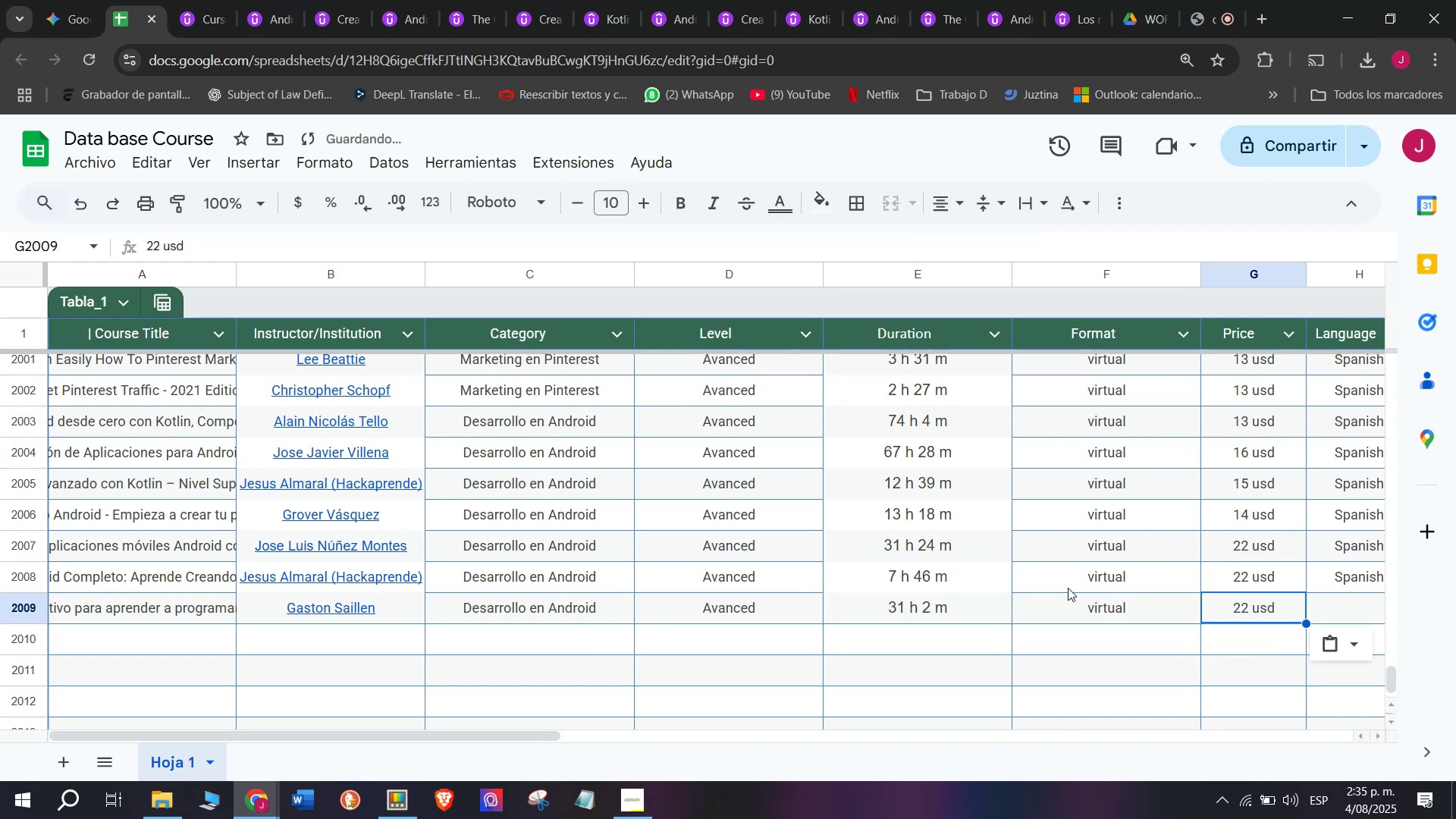 
key(Control+C)
 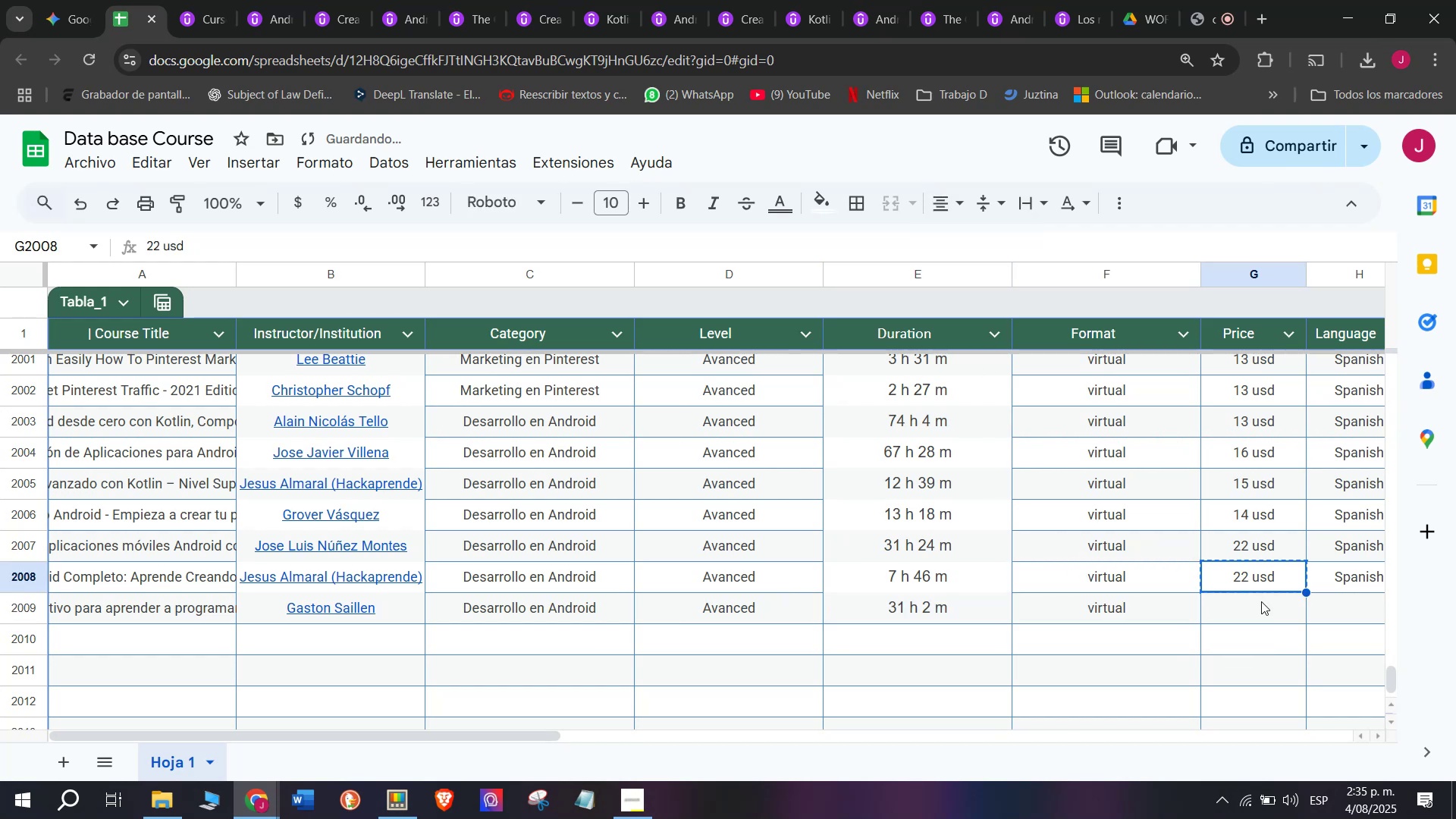 
left_click([1261, 601])
 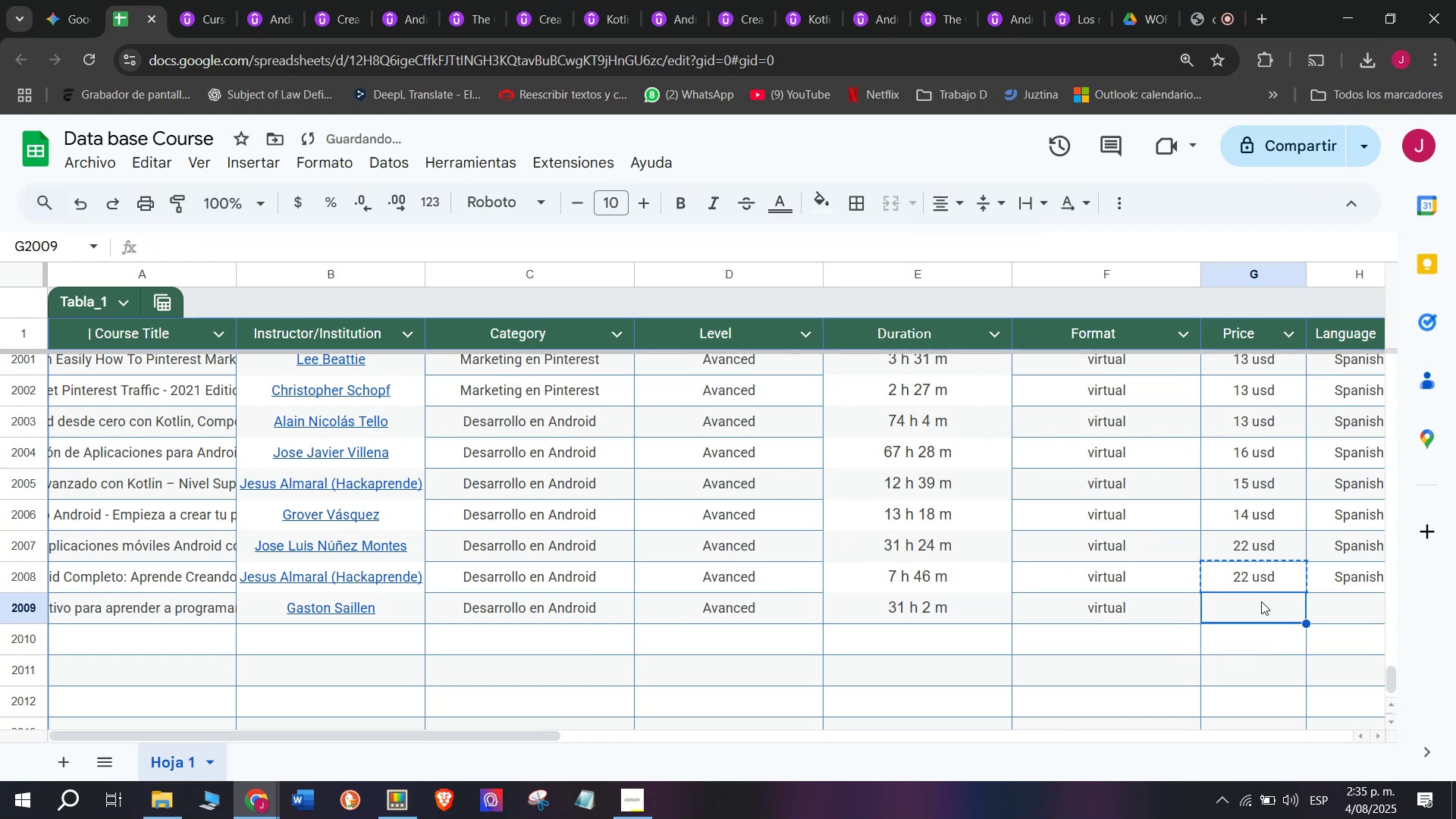 
key(Z)
 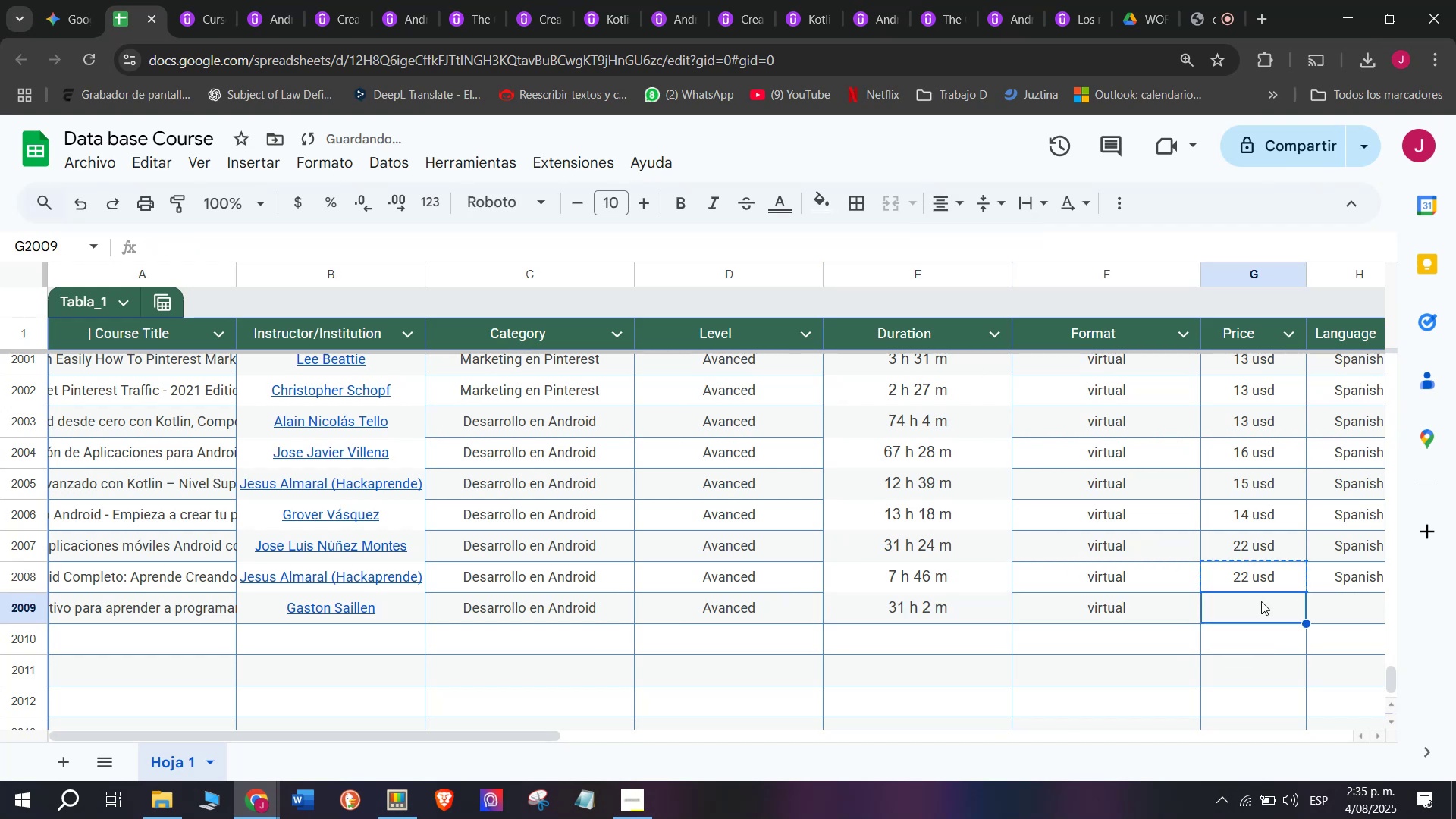 
key(Control+ControlLeft)
 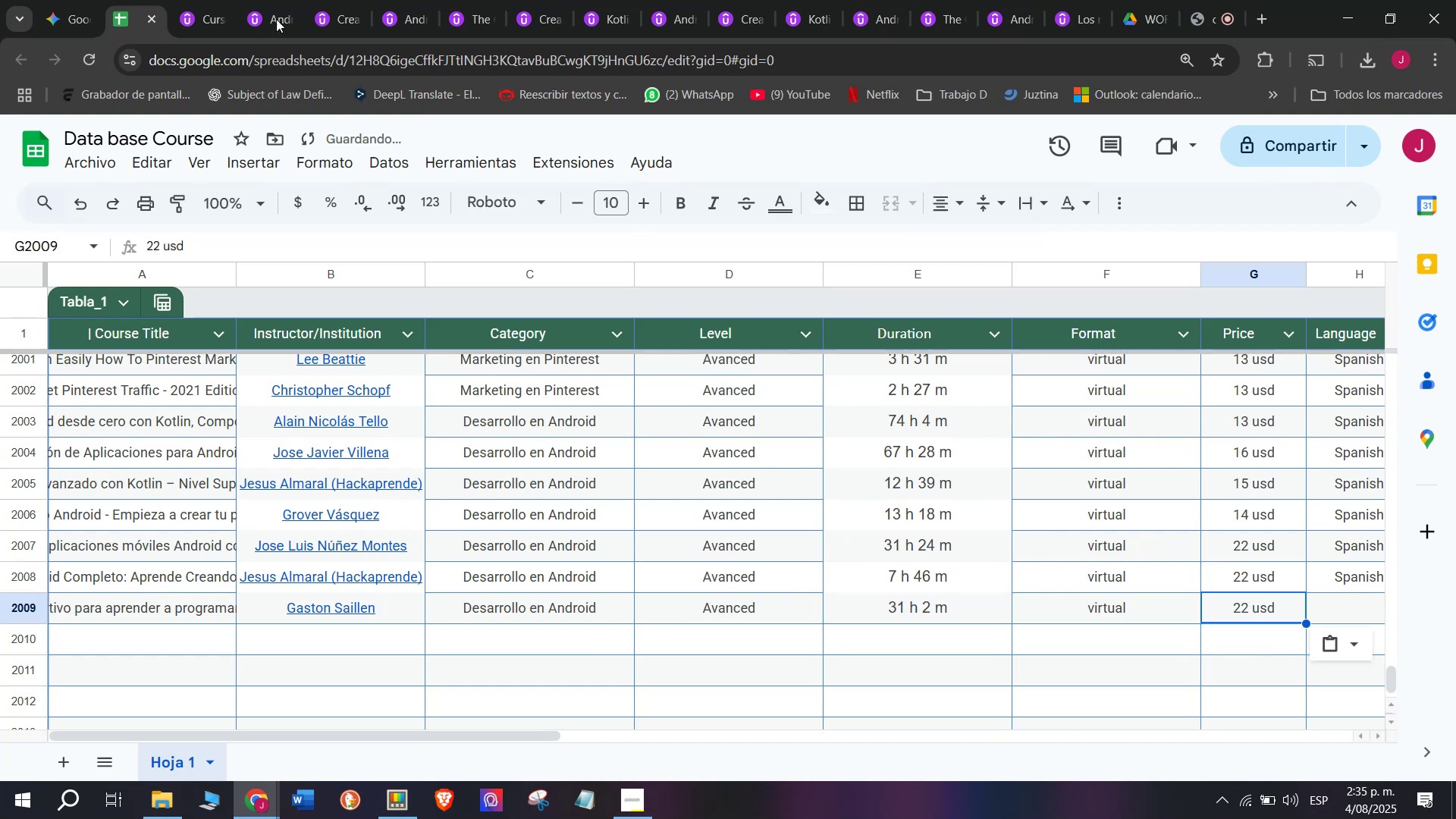 
key(Control+V)
 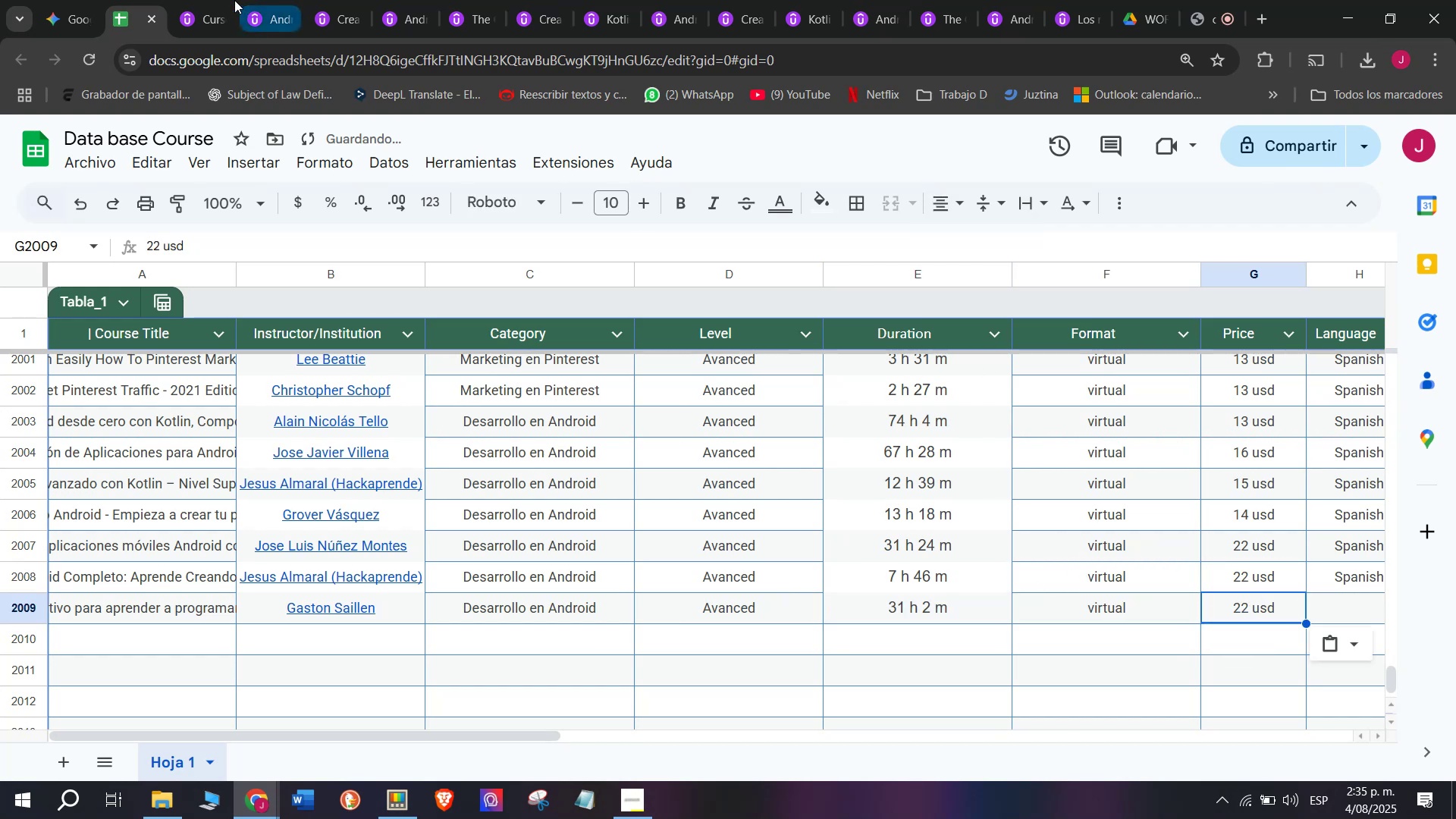 
left_click([181, 0])
 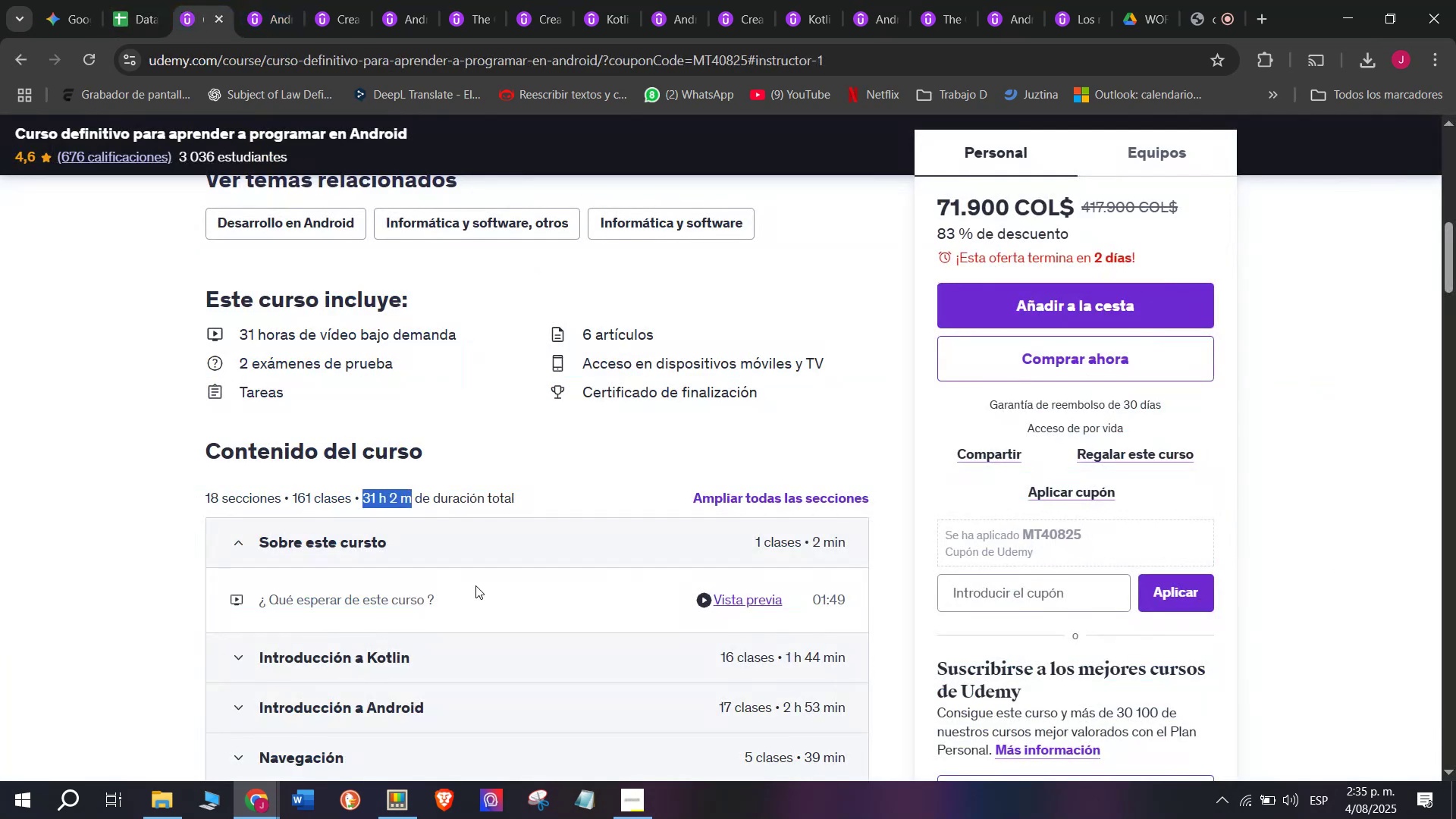 
scroll: coordinate [486, 559], scroll_direction: up, amount: 4.0
 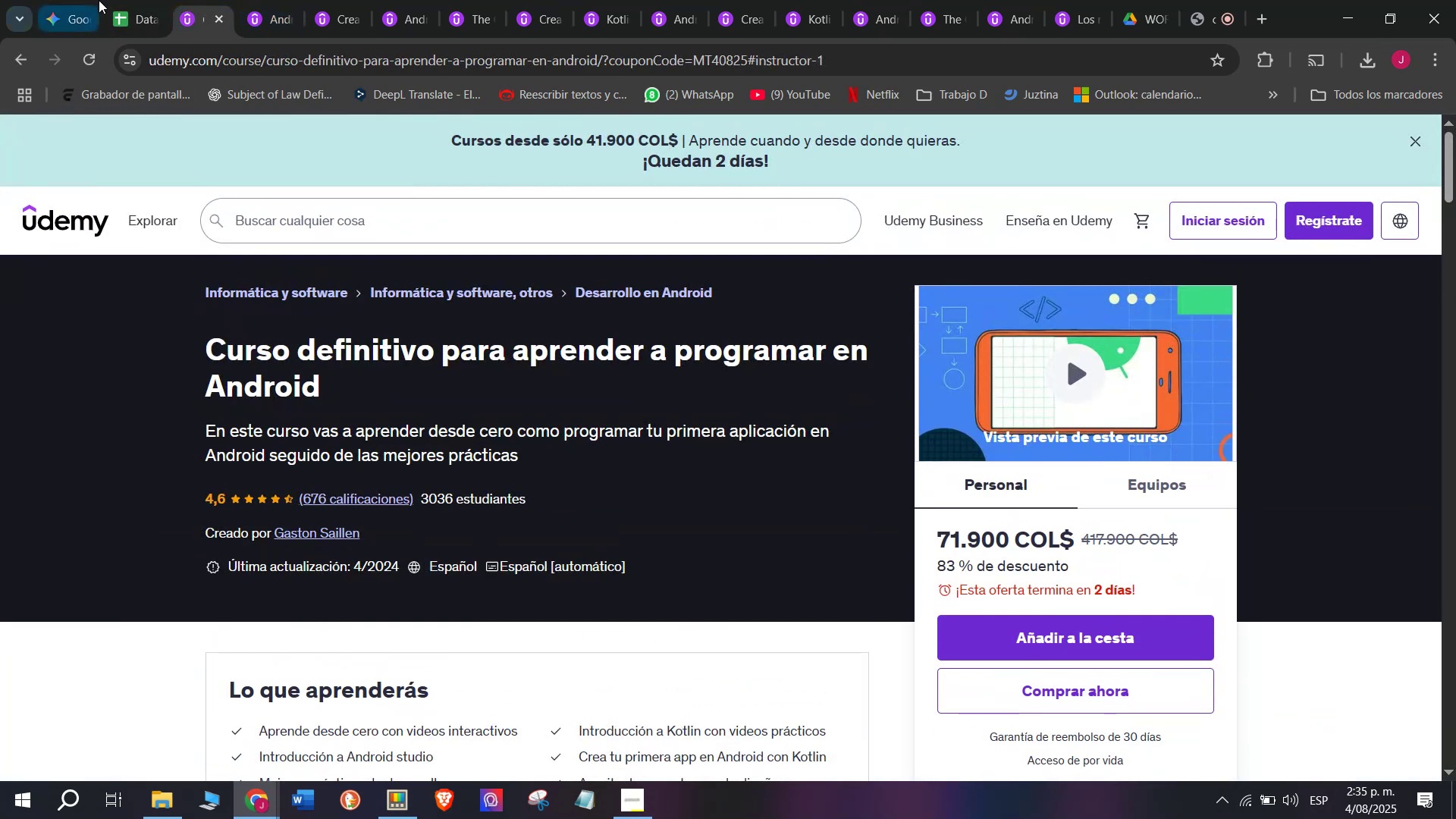 
left_click([121, 0])
 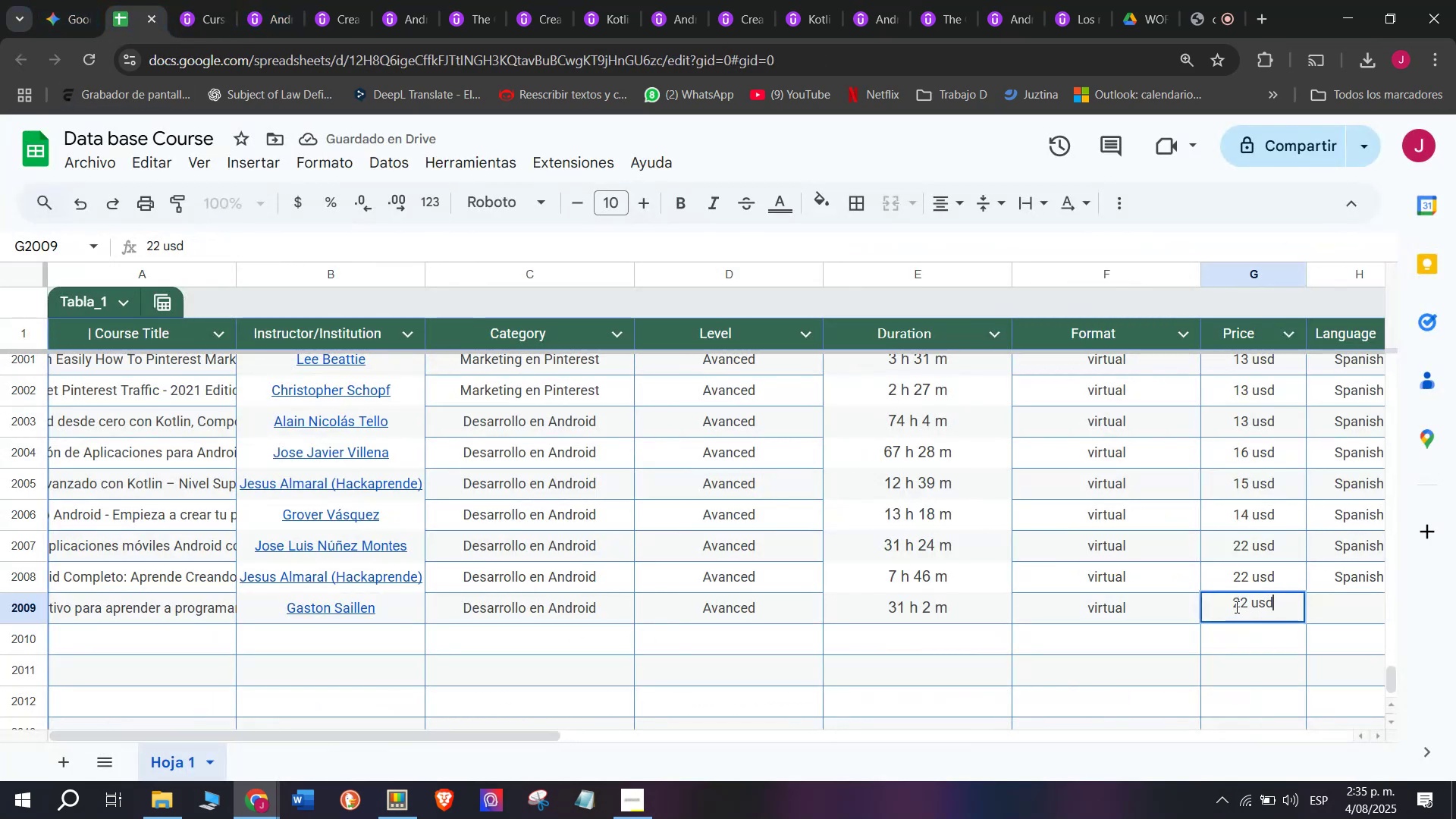 
left_click([1243, 607])
 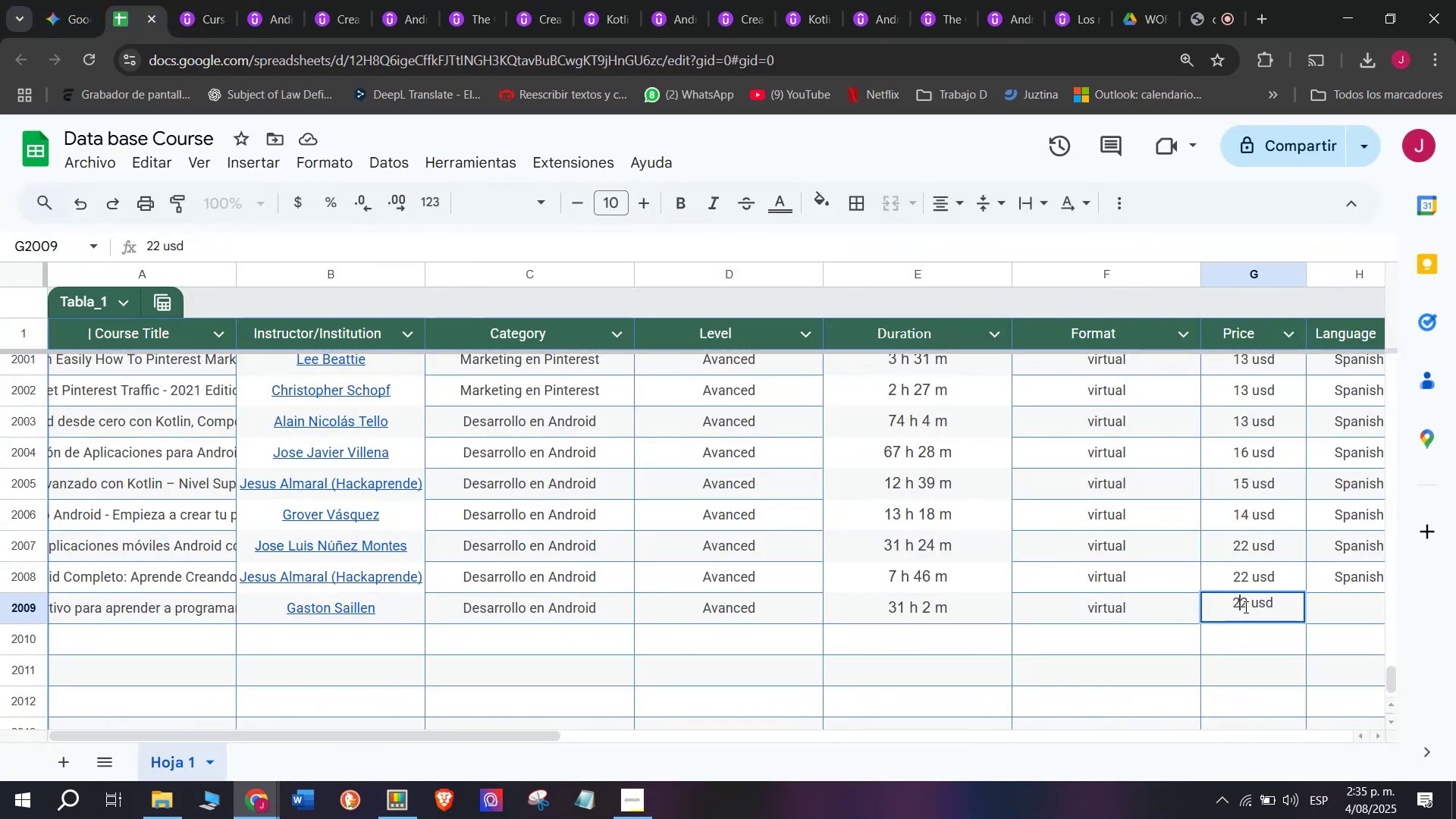 
left_click([1244, 607])
 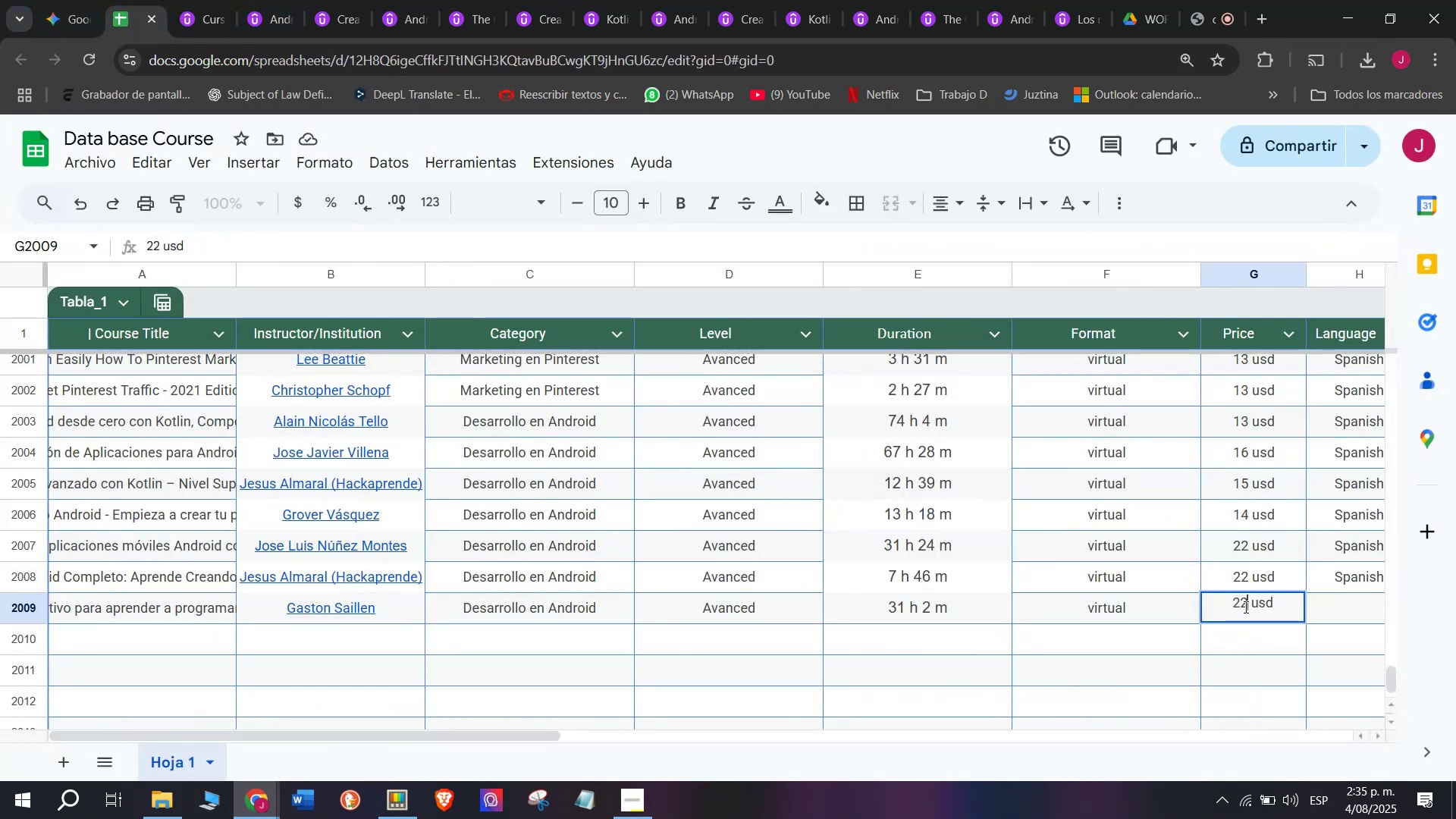 
type(q)
key(Backspace)
type(q)
key(Backspace)
type(18)
 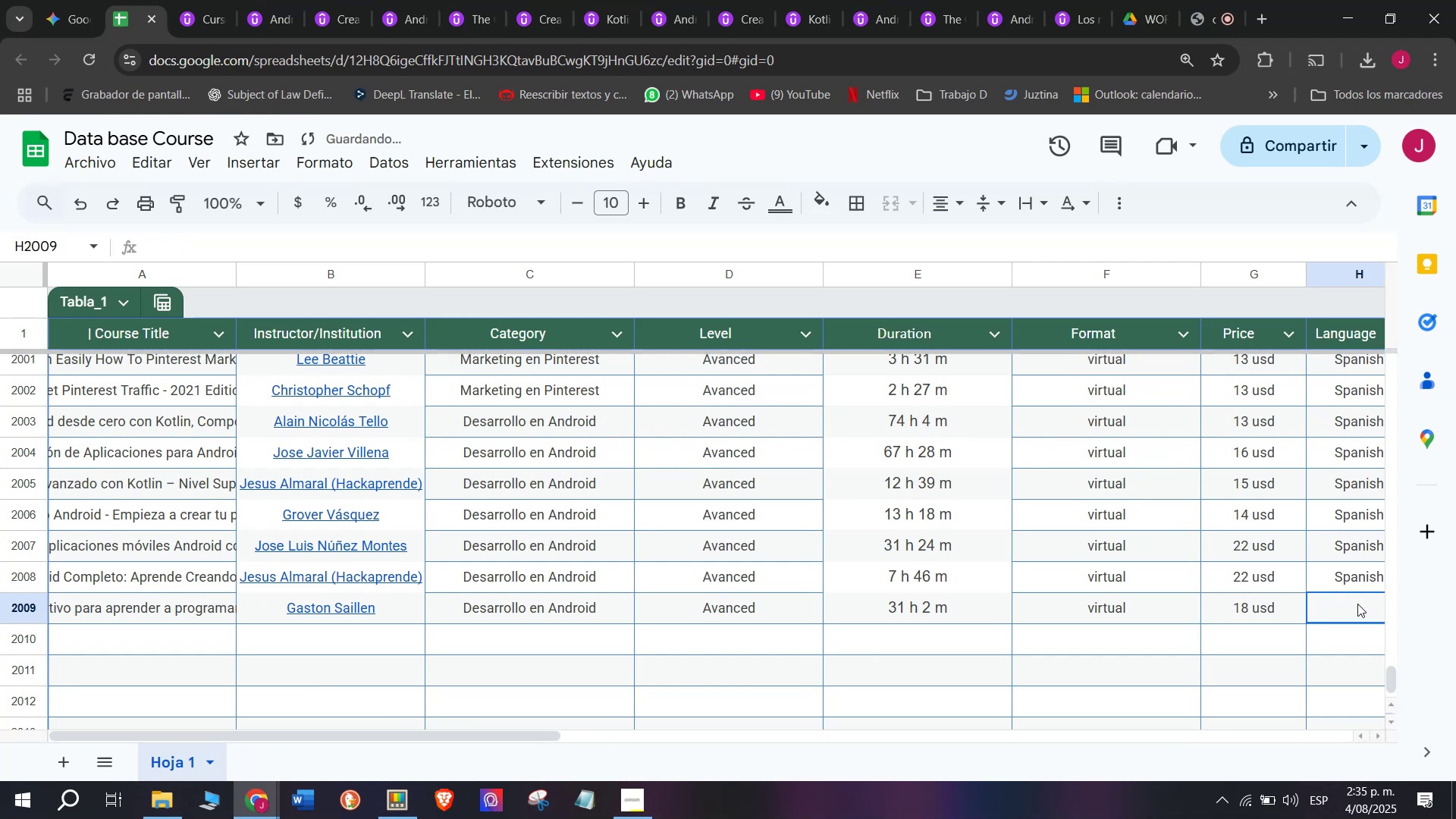 
double_click([1325, 572])
 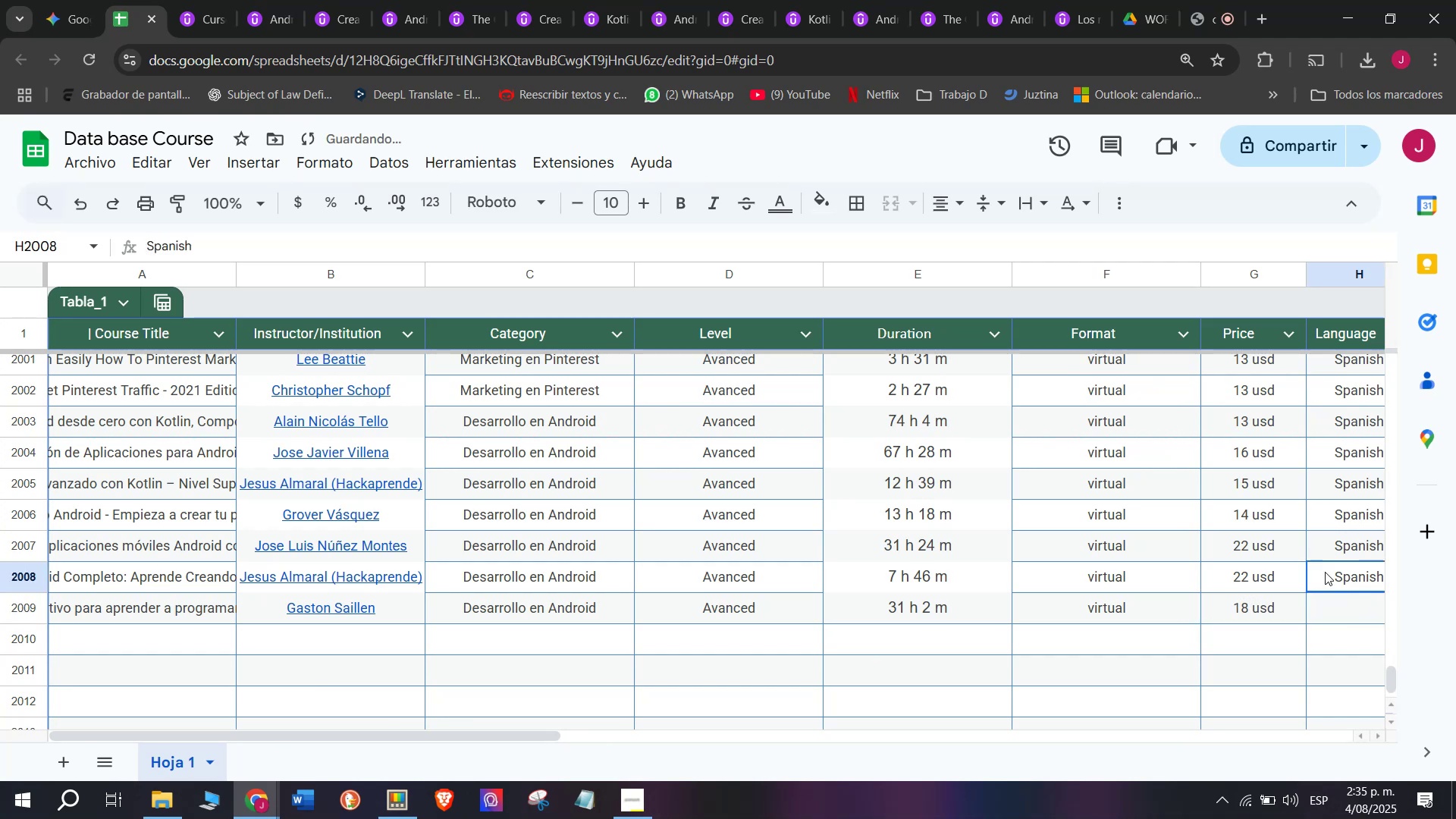 
key(Control+ControlLeft)
 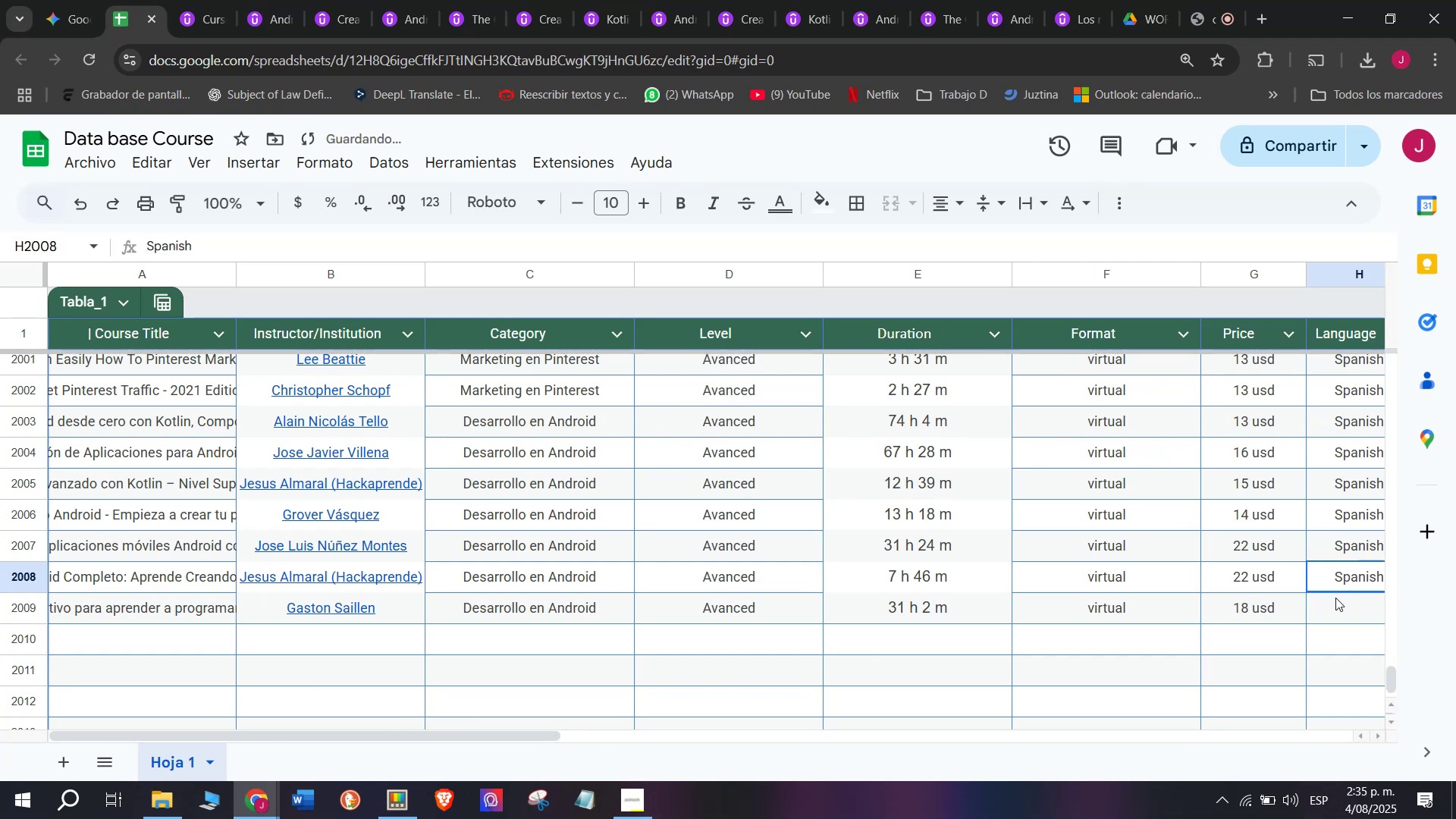 
key(Break)
 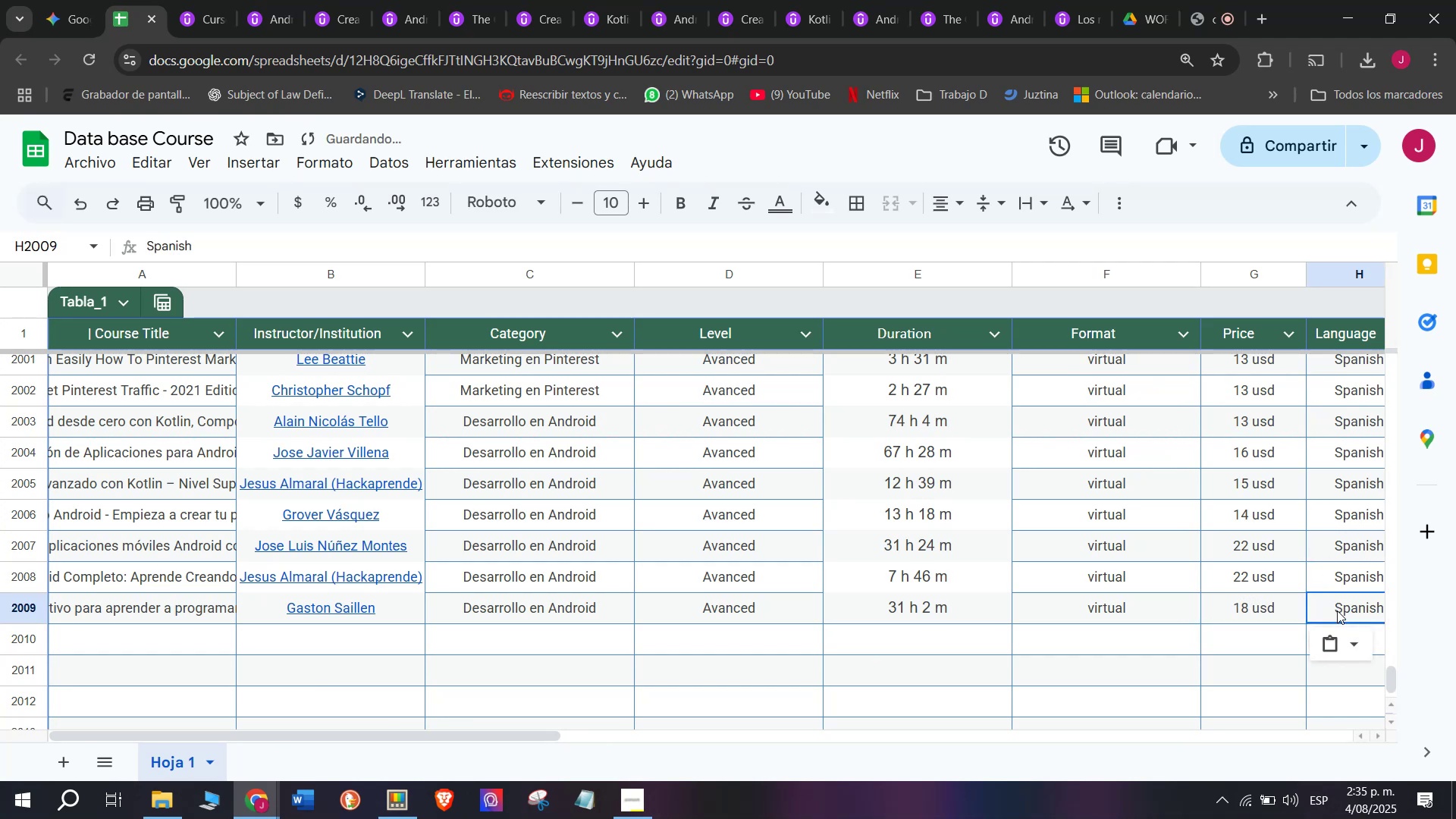 
key(Control+C)
 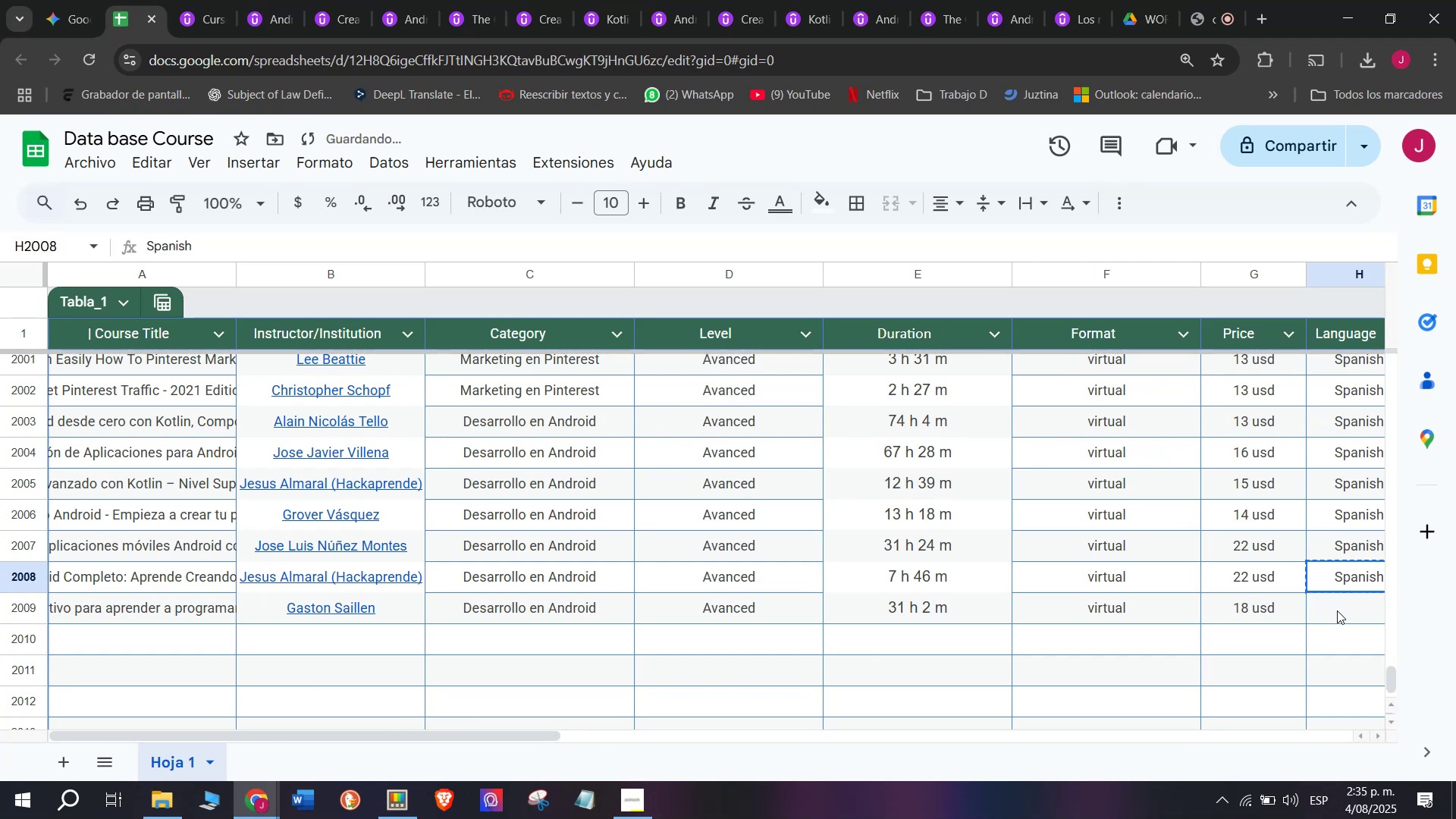 
triple_click([1337, 610])
 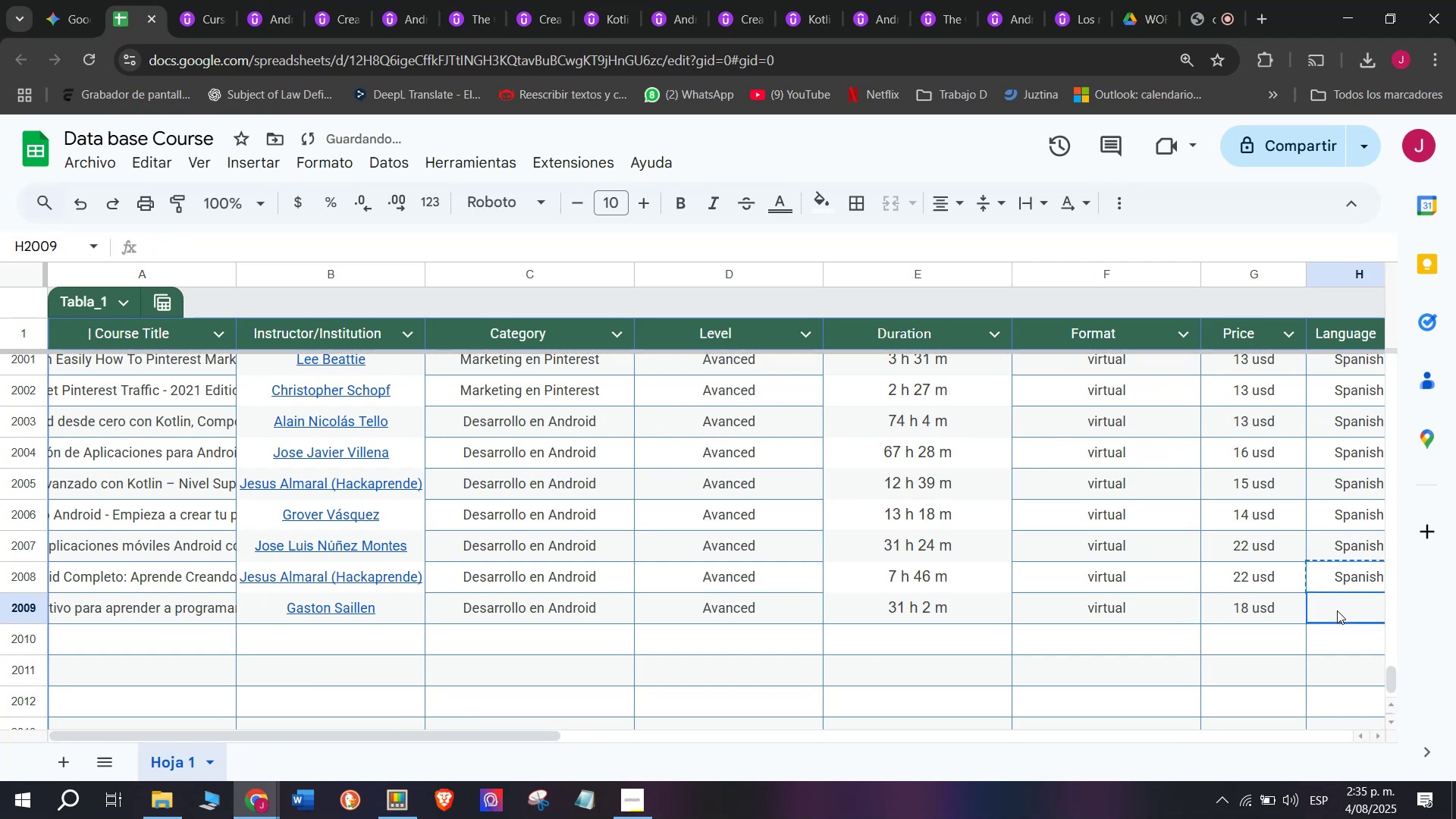 
key(Control+ControlLeft)
 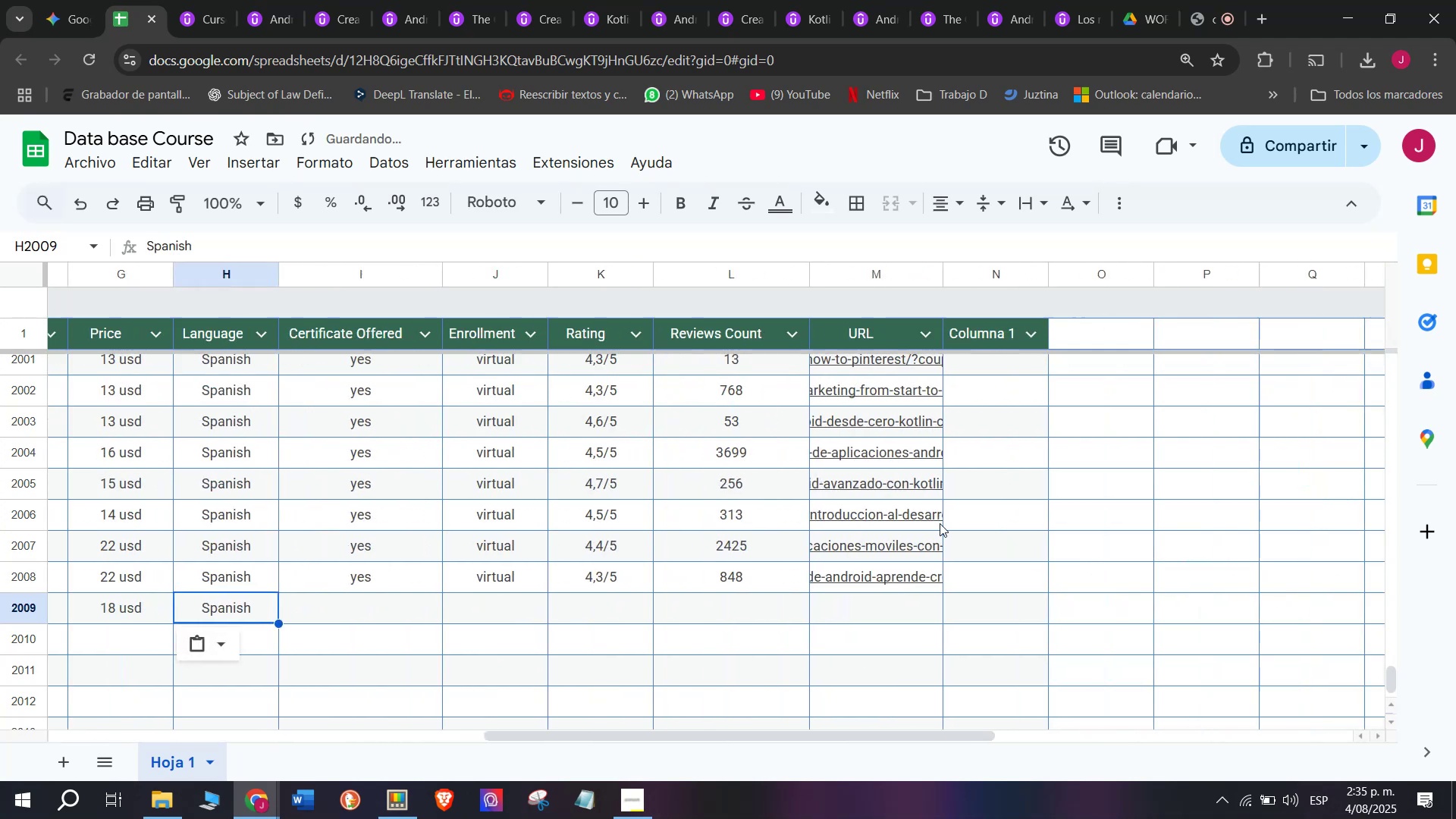 
key(Z)
 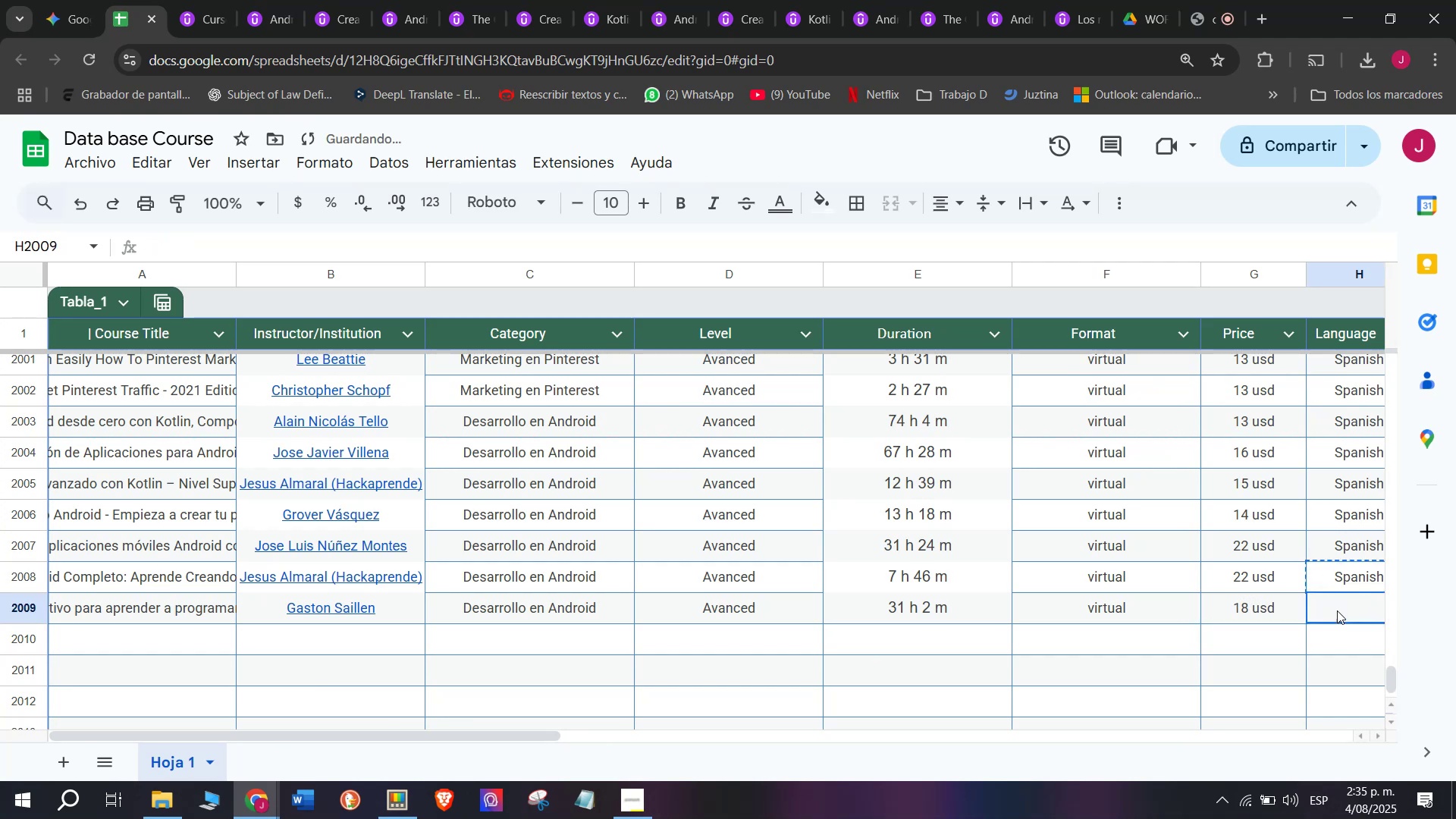 
key(Control+V)
 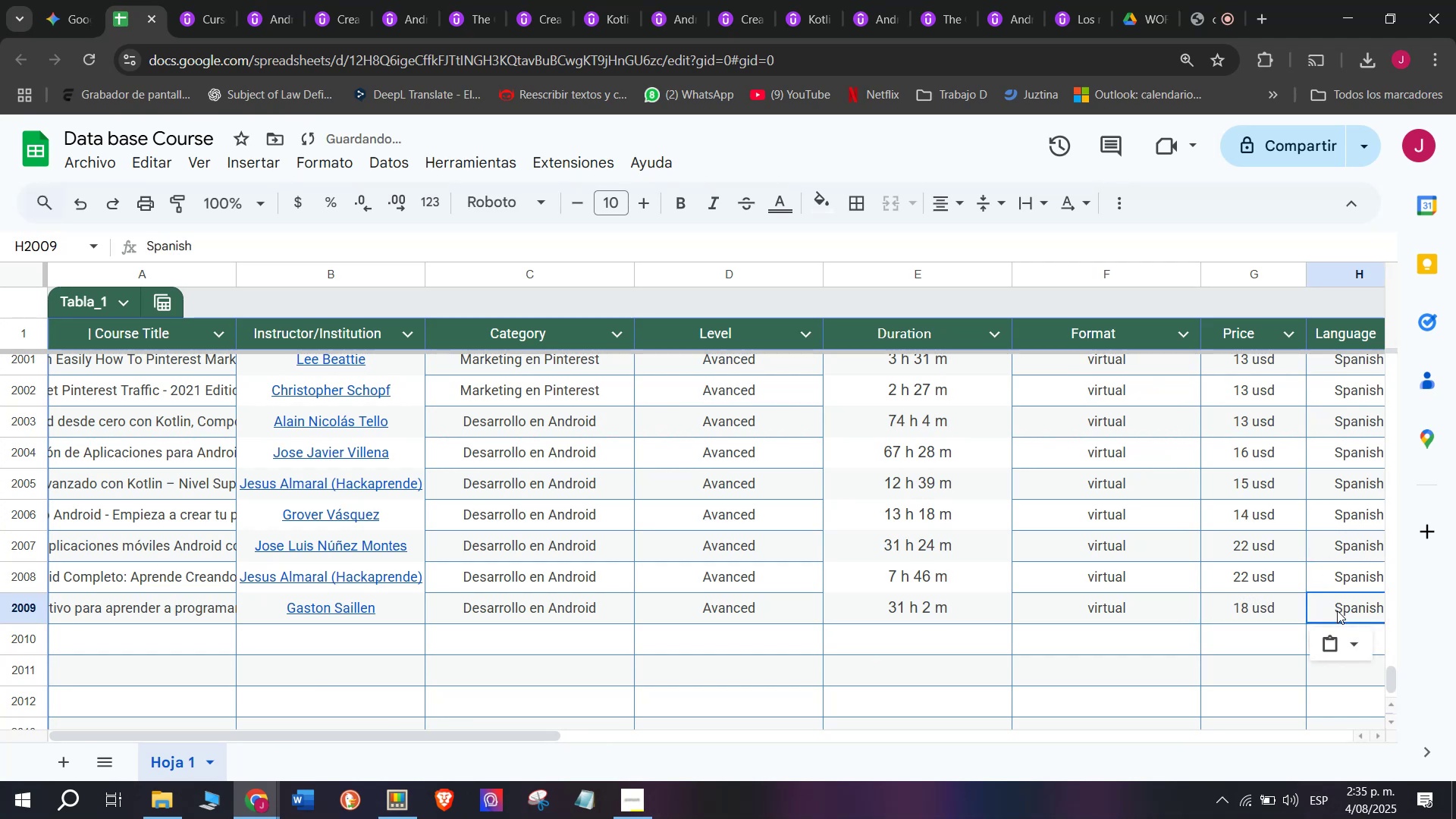 
scroll: coordinate [380, 516], scroll_direction: down, amount: 2.0
 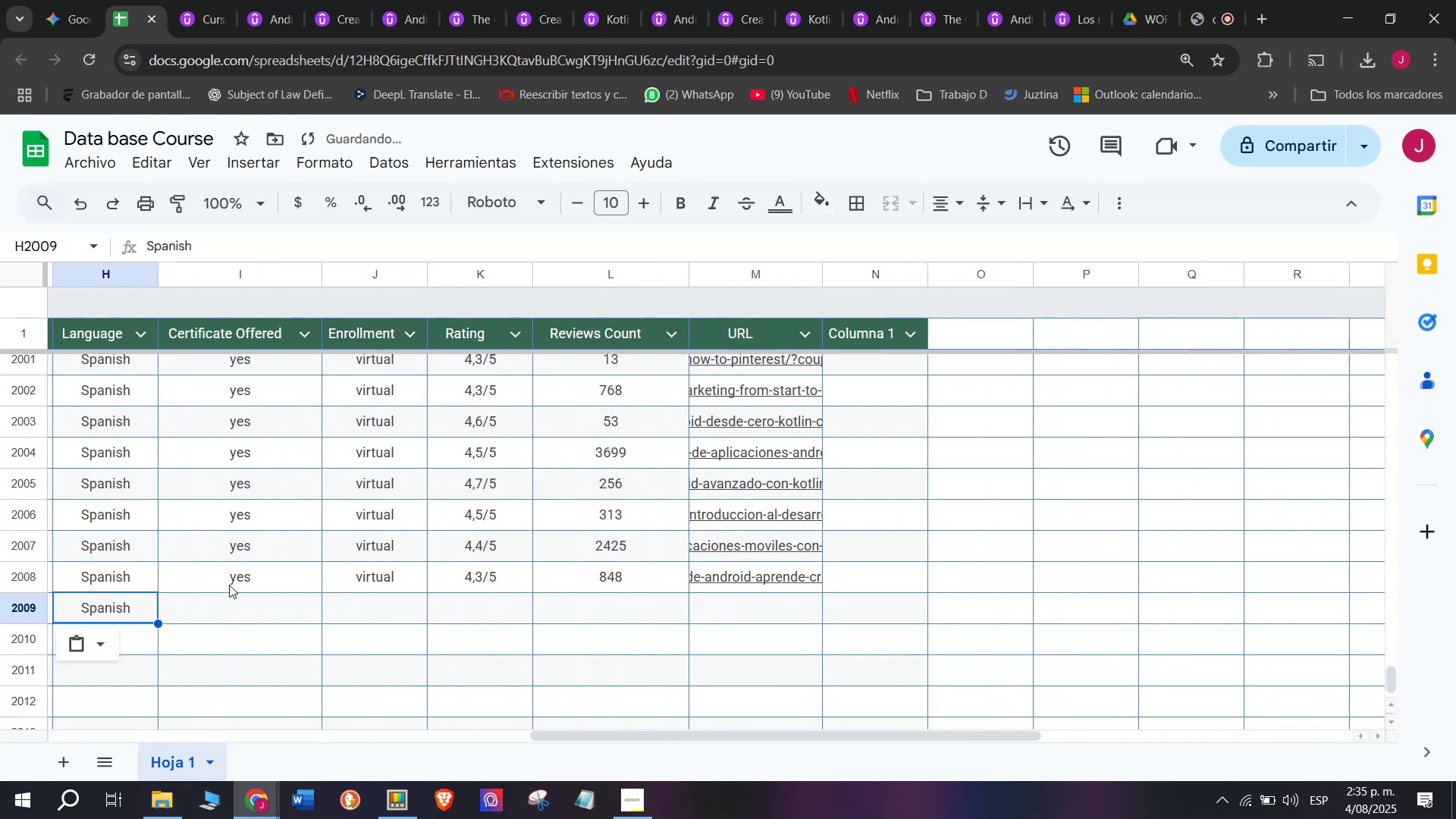 
left_click([229, 584])
 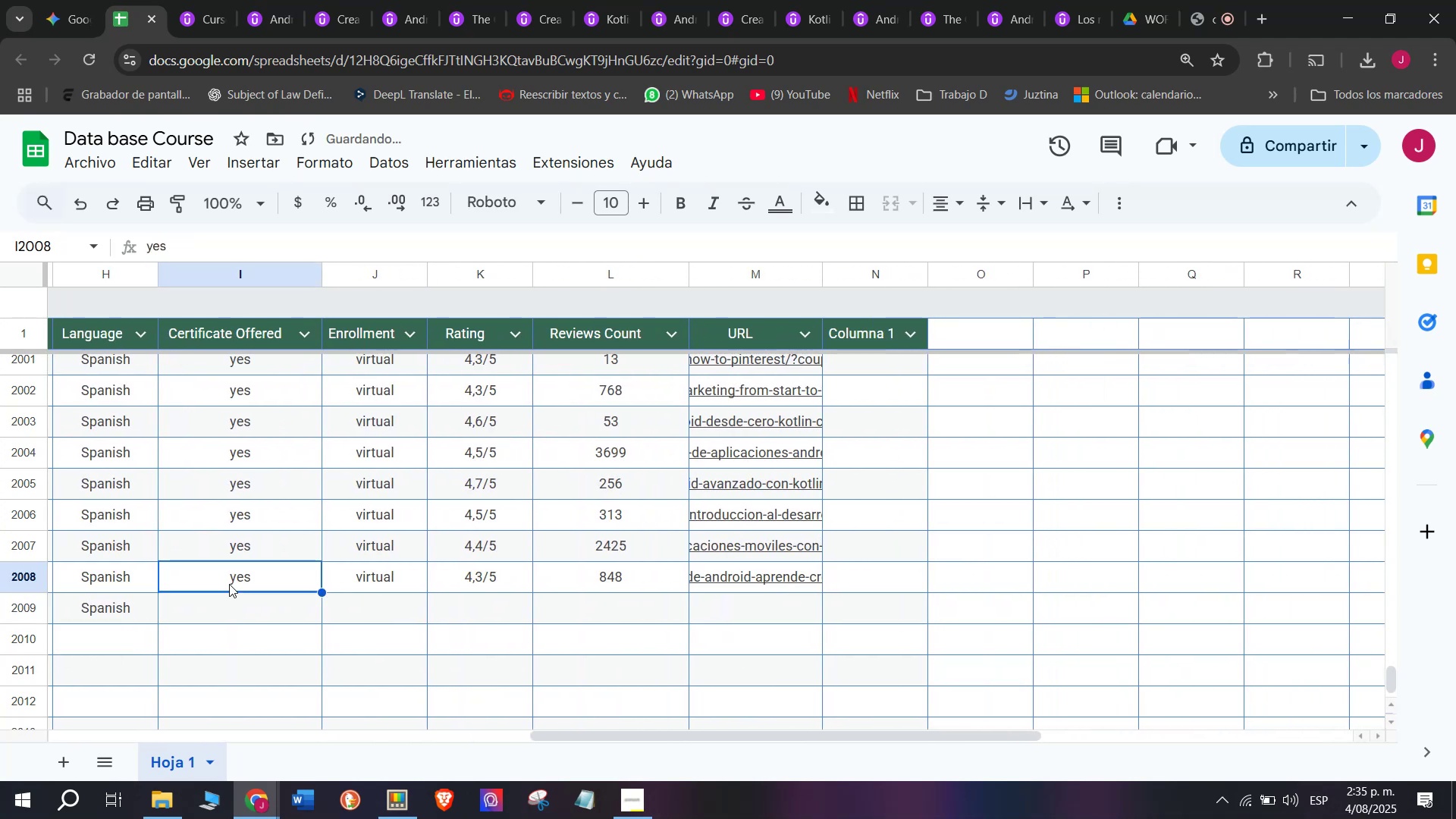 
key(Control+ControlLeft)
 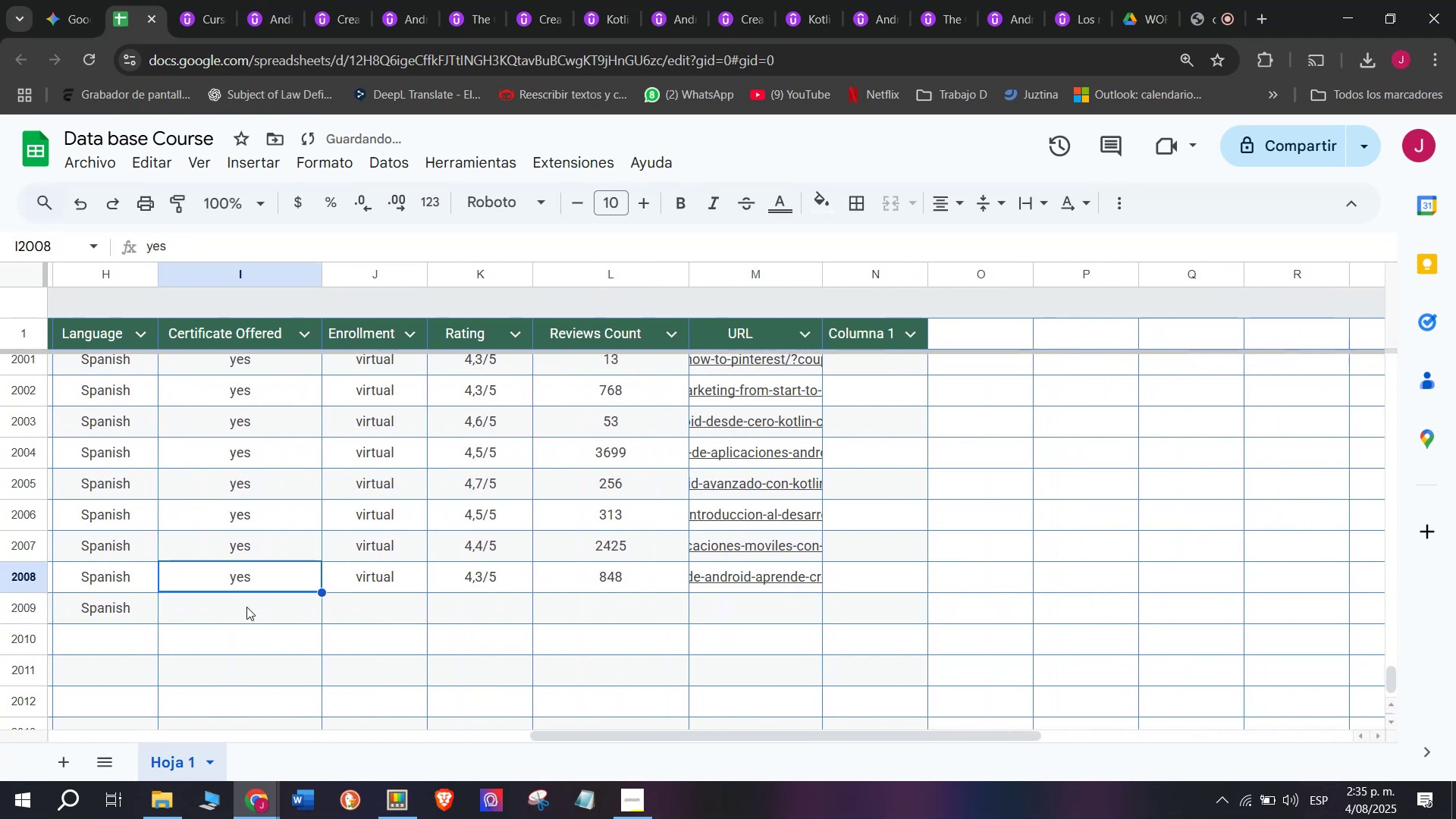 
key(Break)
 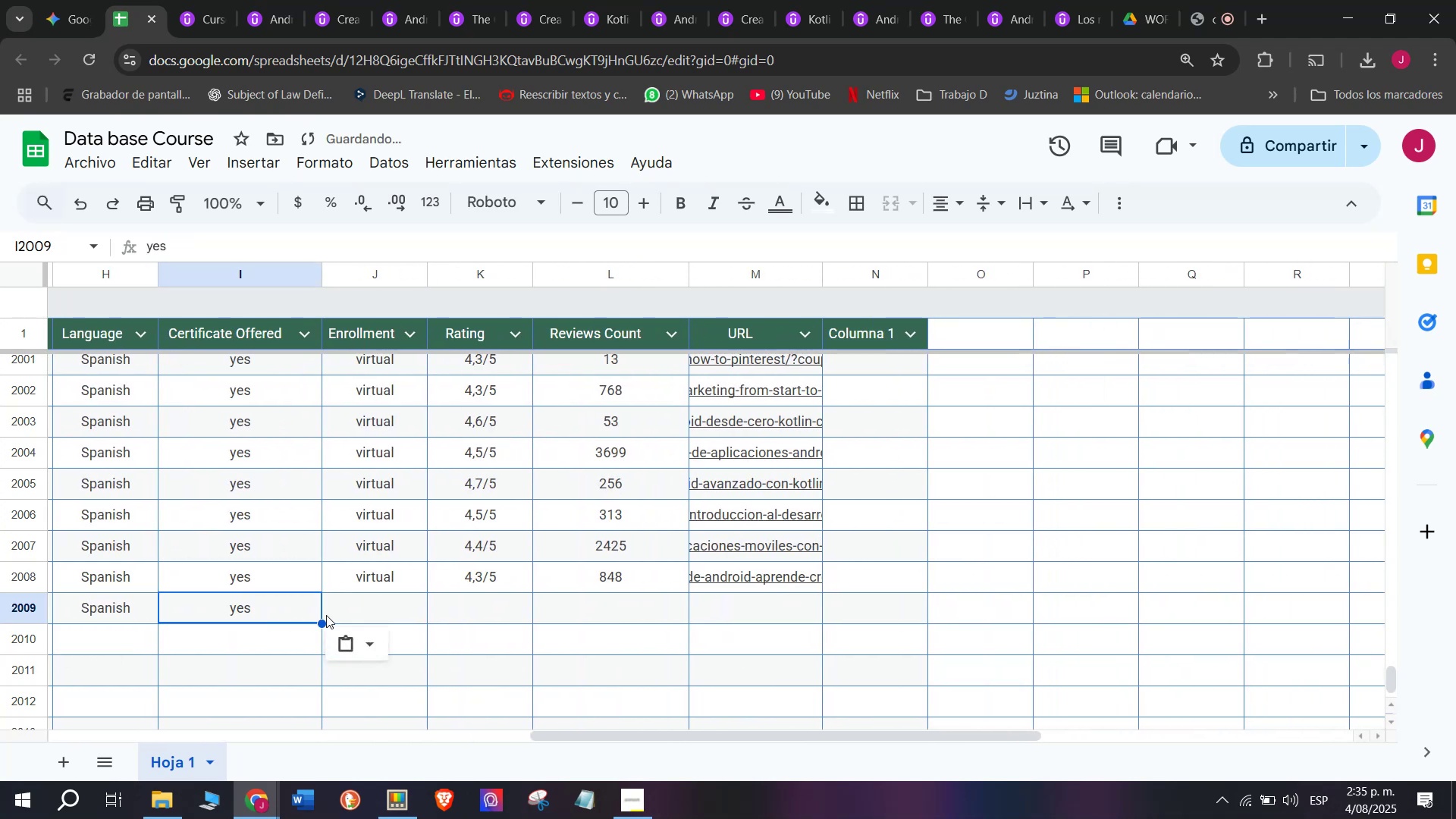 
key(Control+C)
 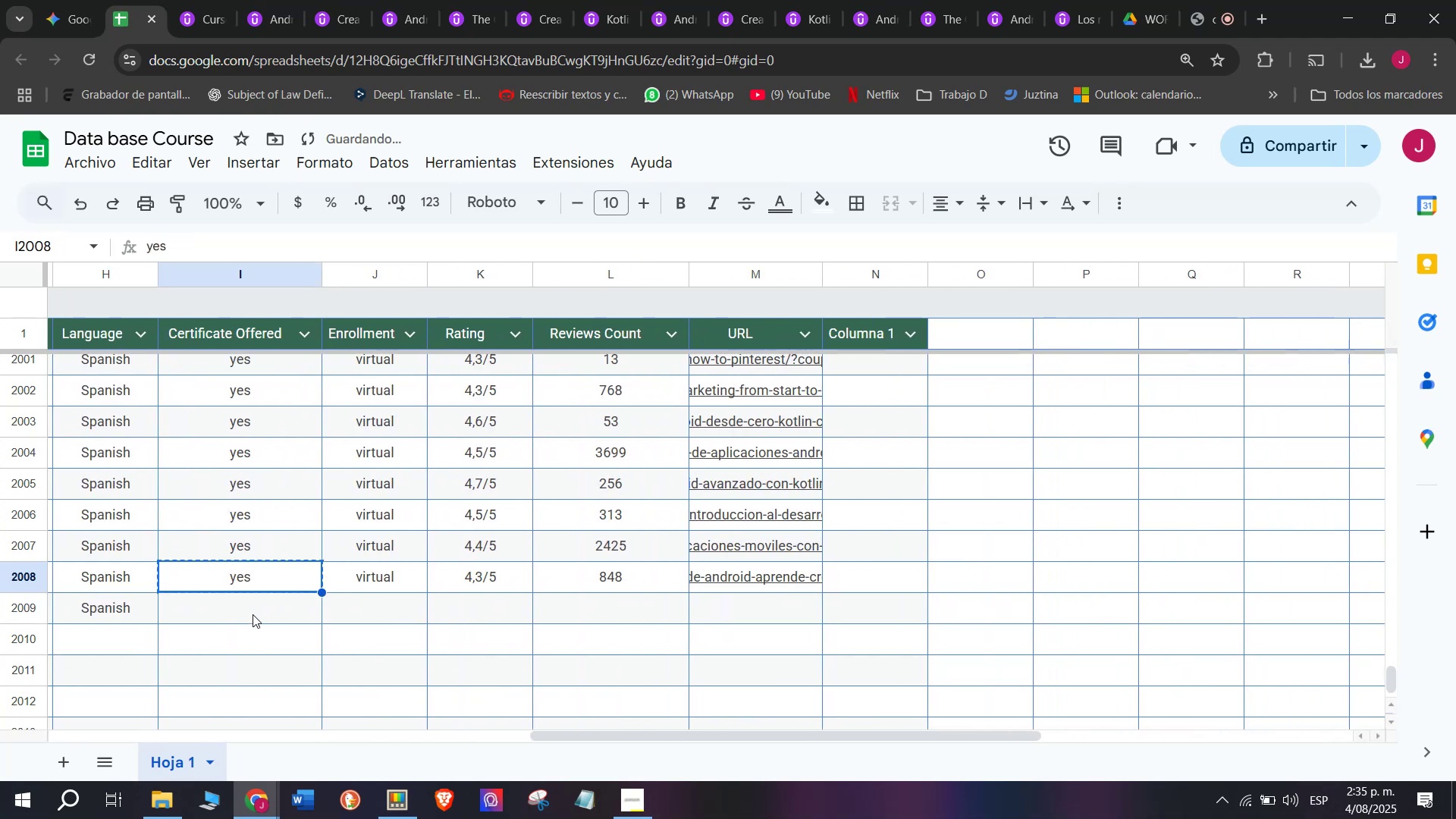 
double_click([253, 614])
 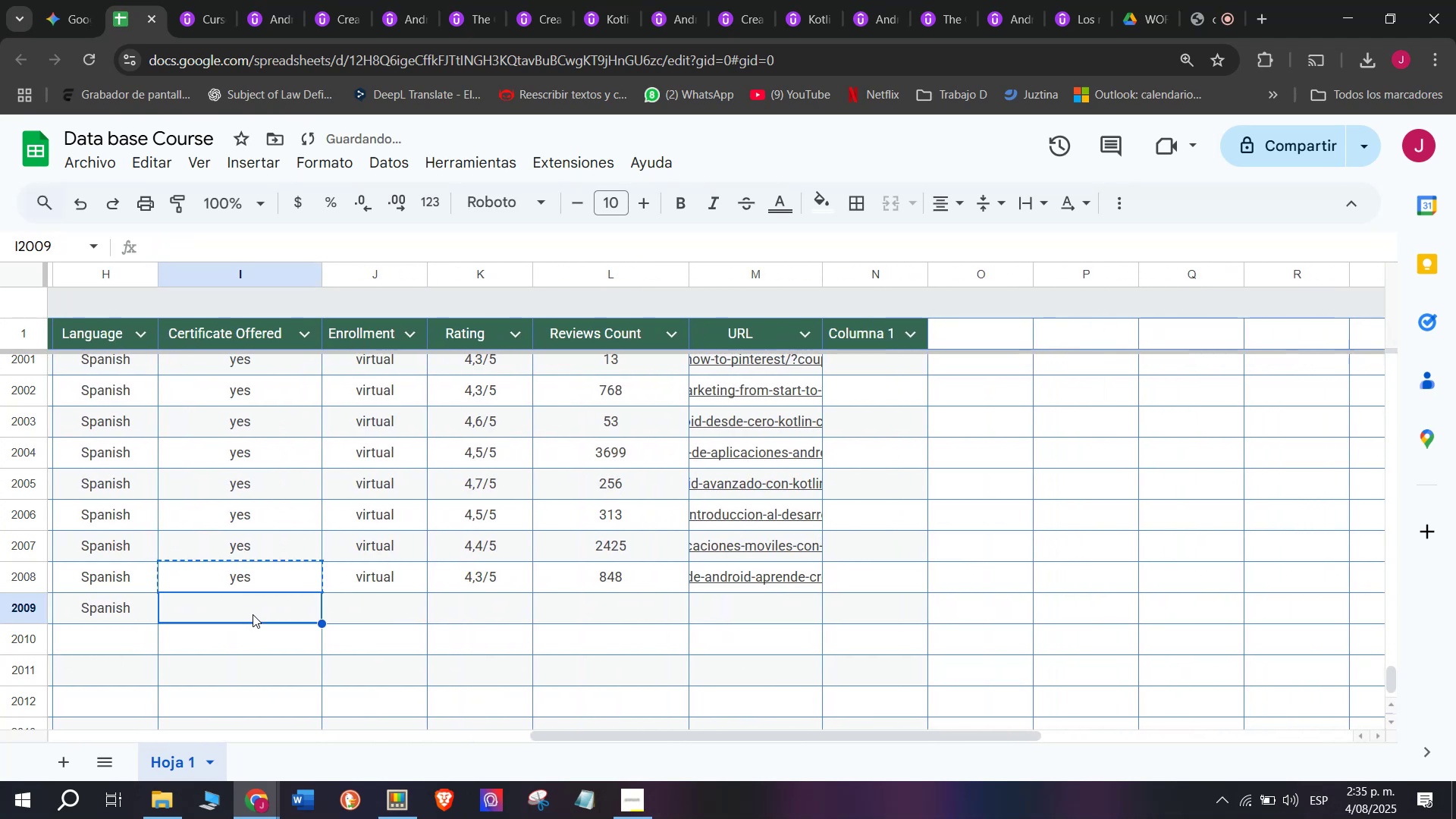 
key(Control+ControlLeft)
 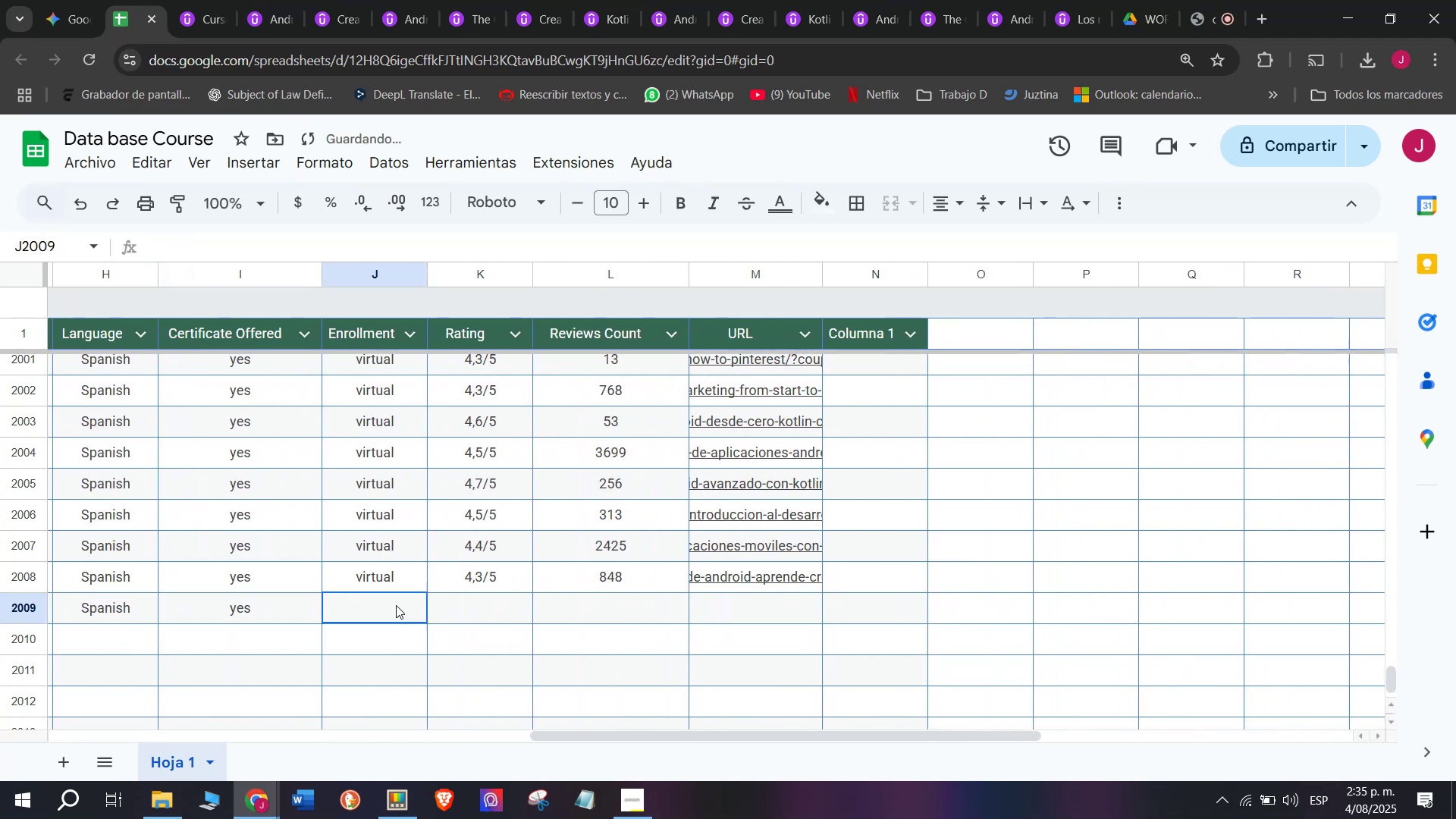 
key(Z)
 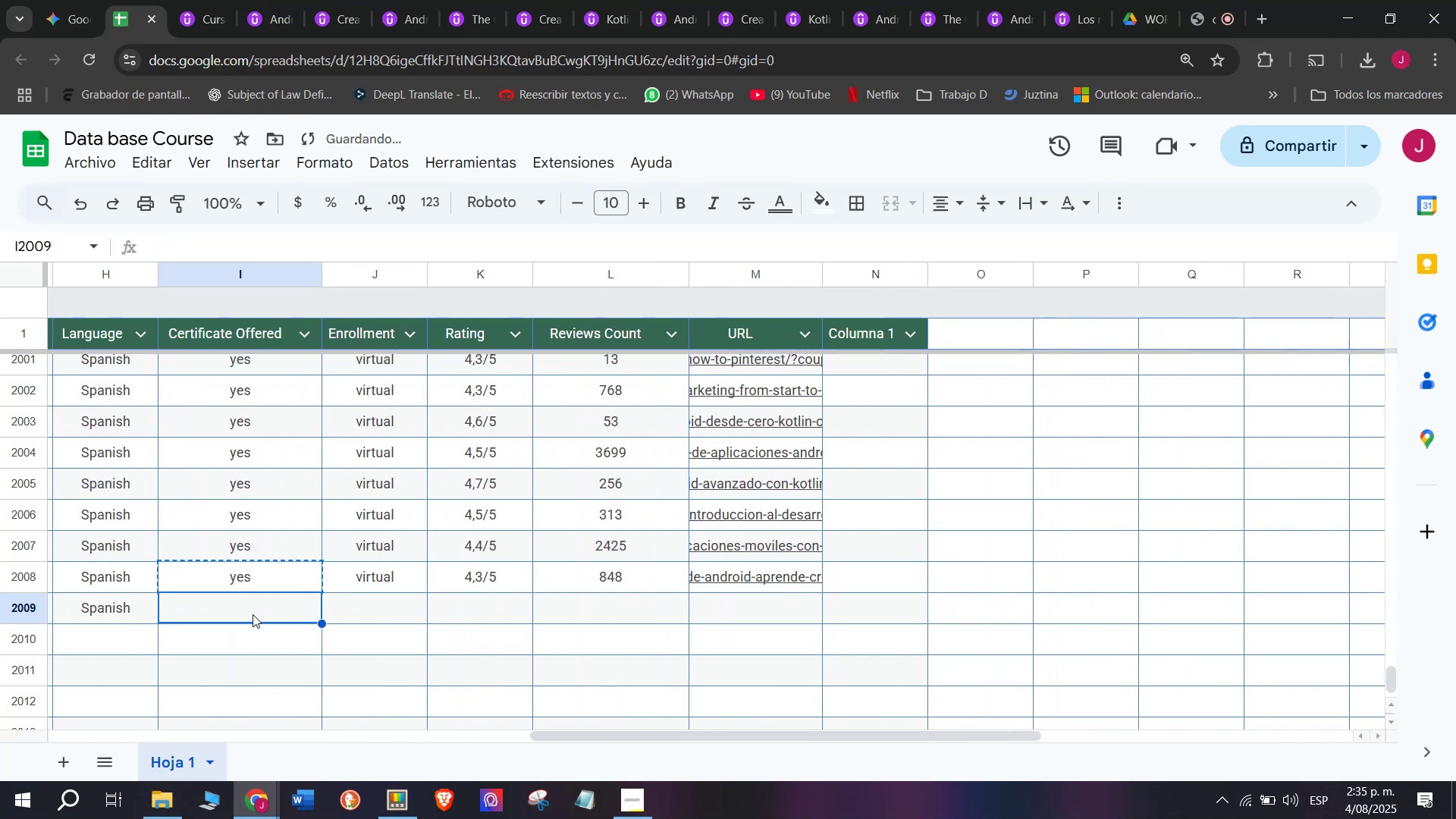 
key(Control+V)
 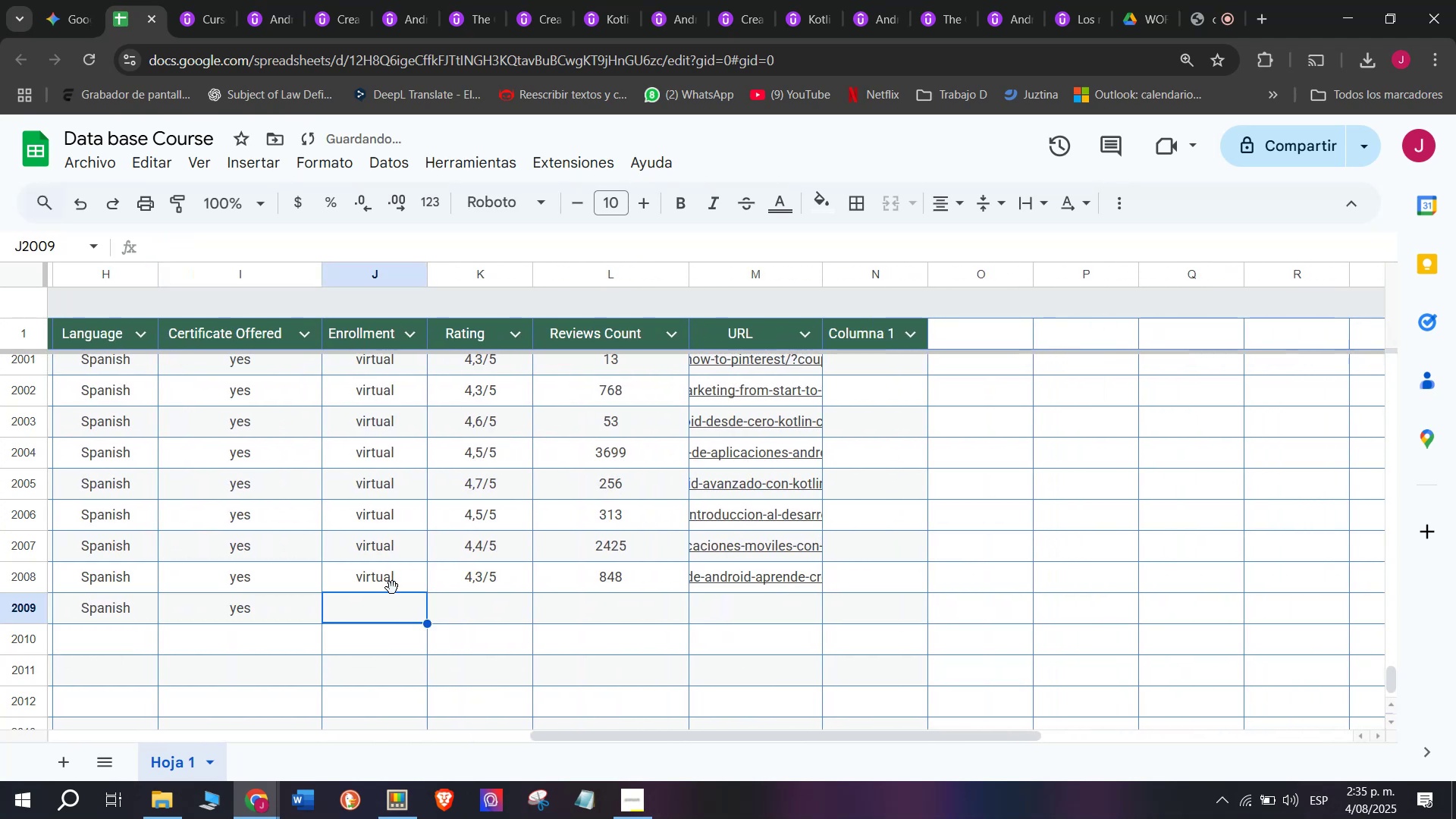 
double_click([385, 570])
 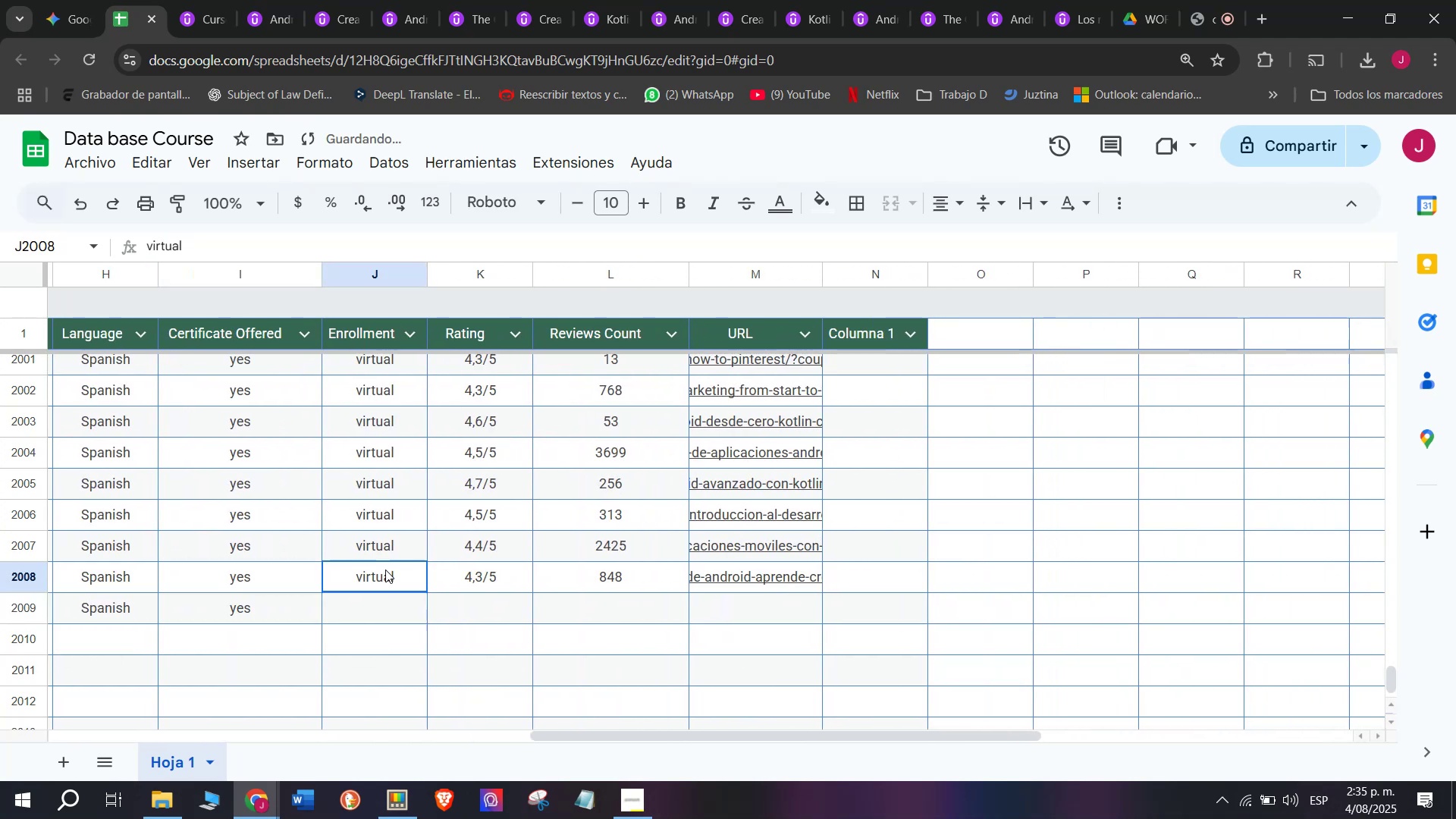 
key(Break)
 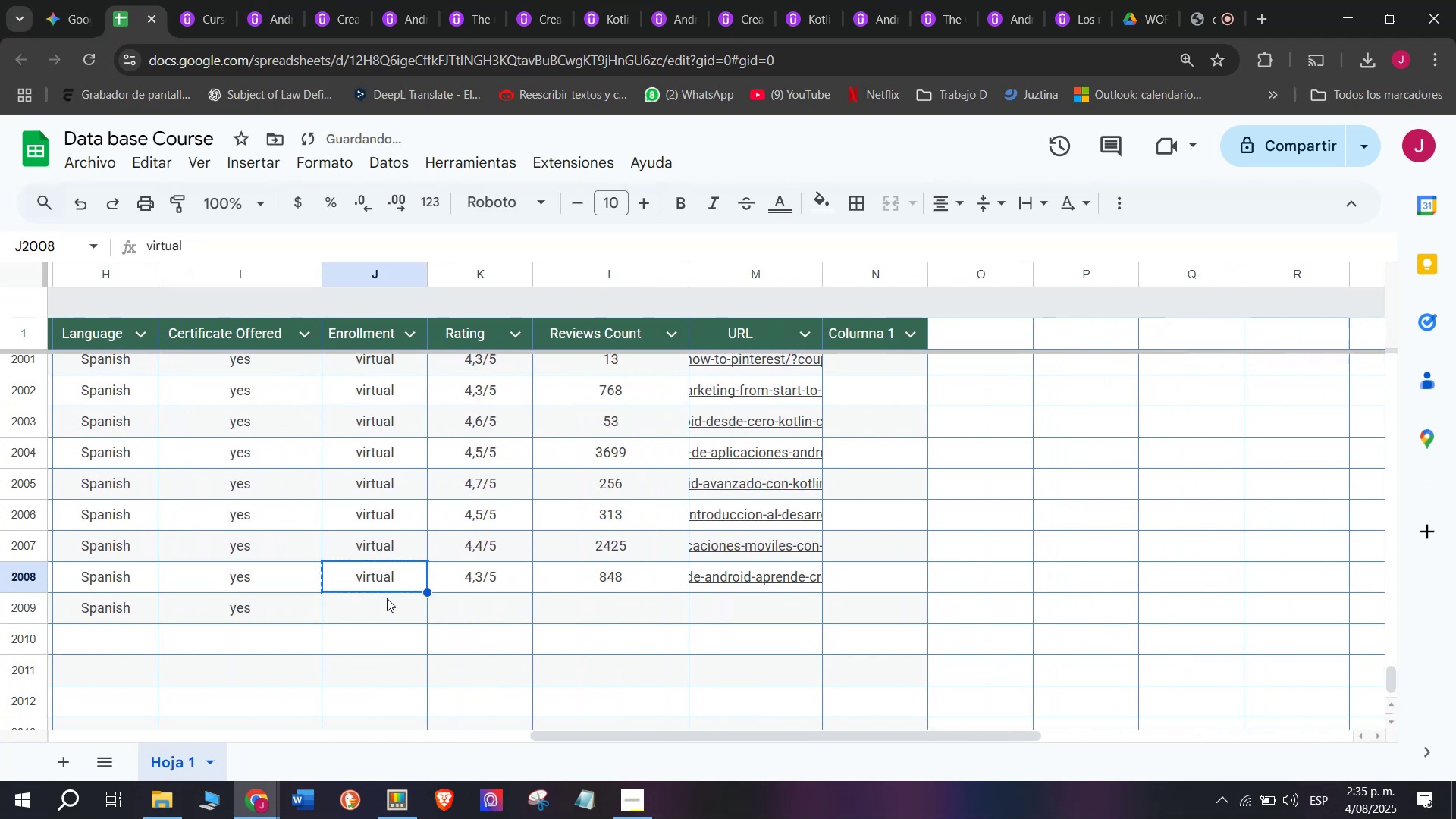 
key(Control+ControlLeft)
 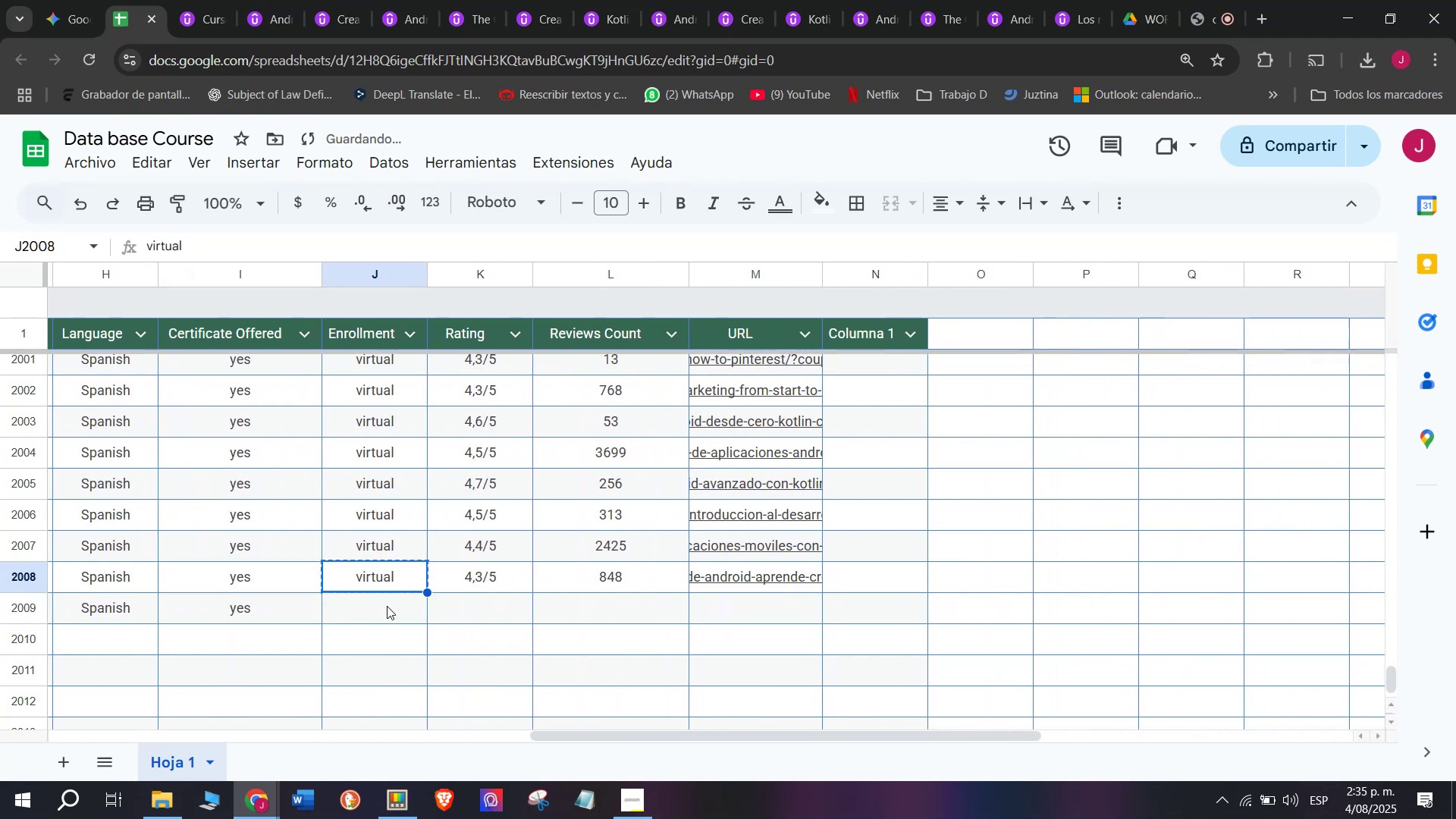 
key(Control+C)
 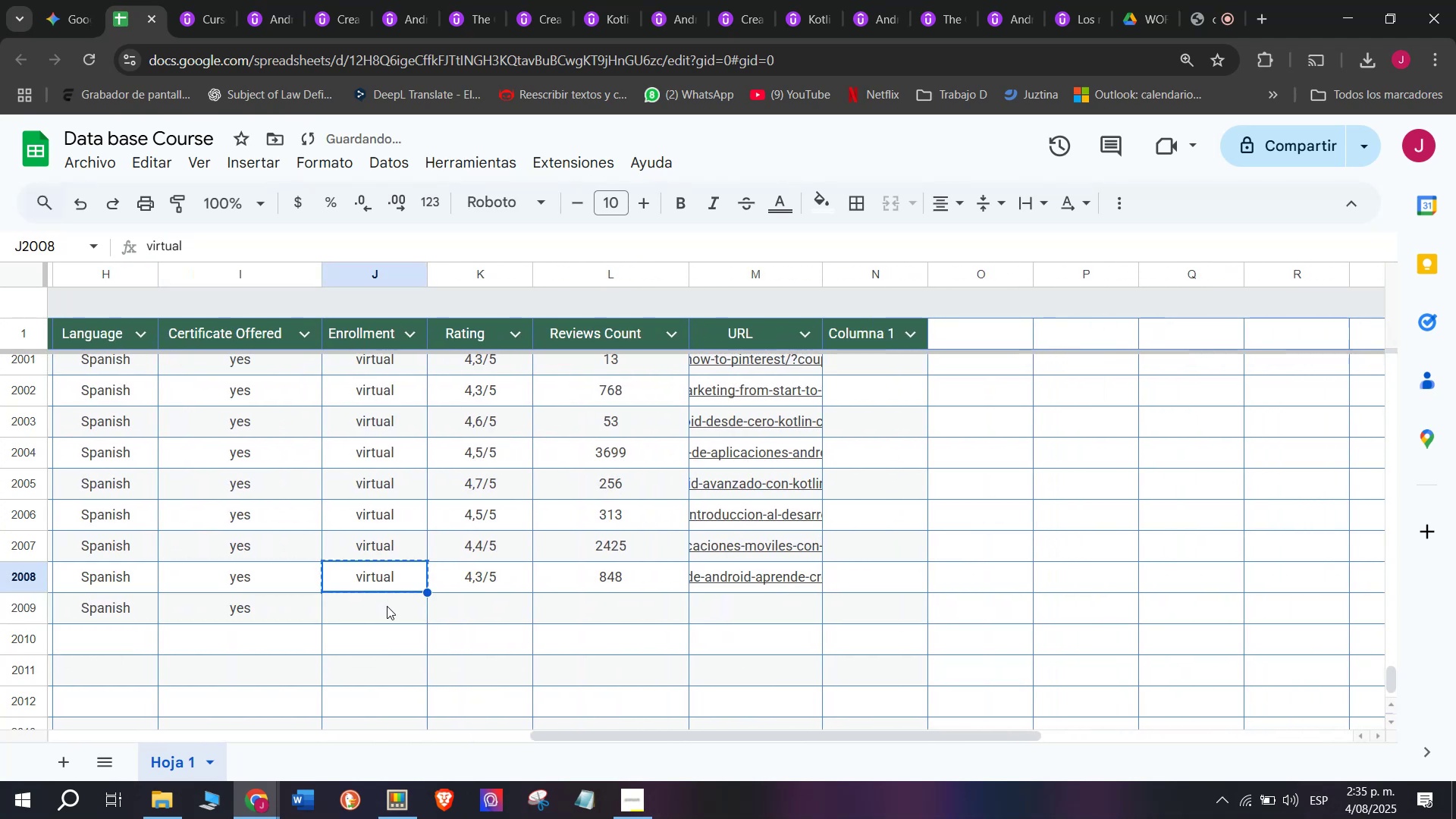 
triple_click([387, 606])
 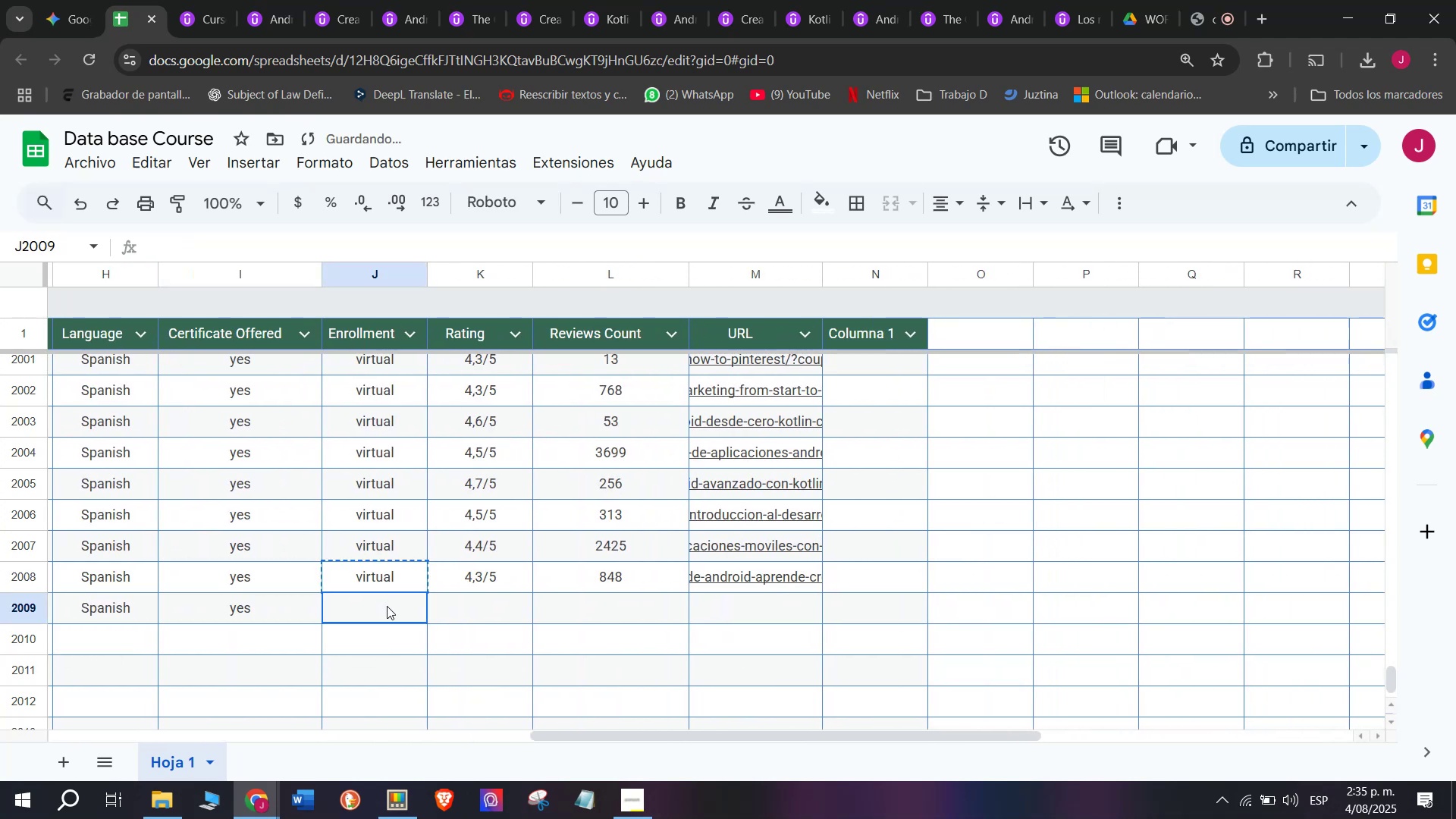 
key(Z)
 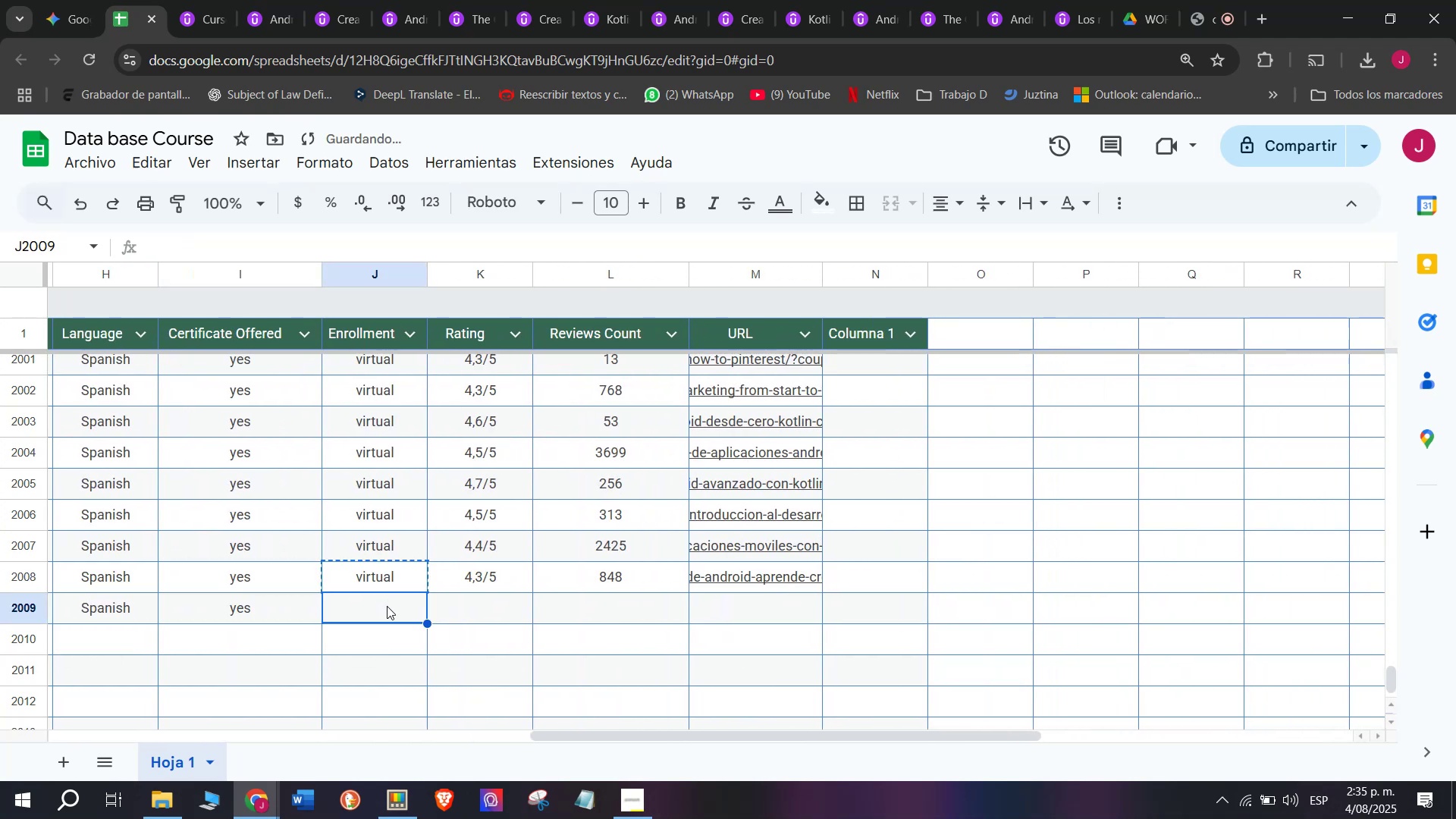 
key(Control+ControlLeft)
 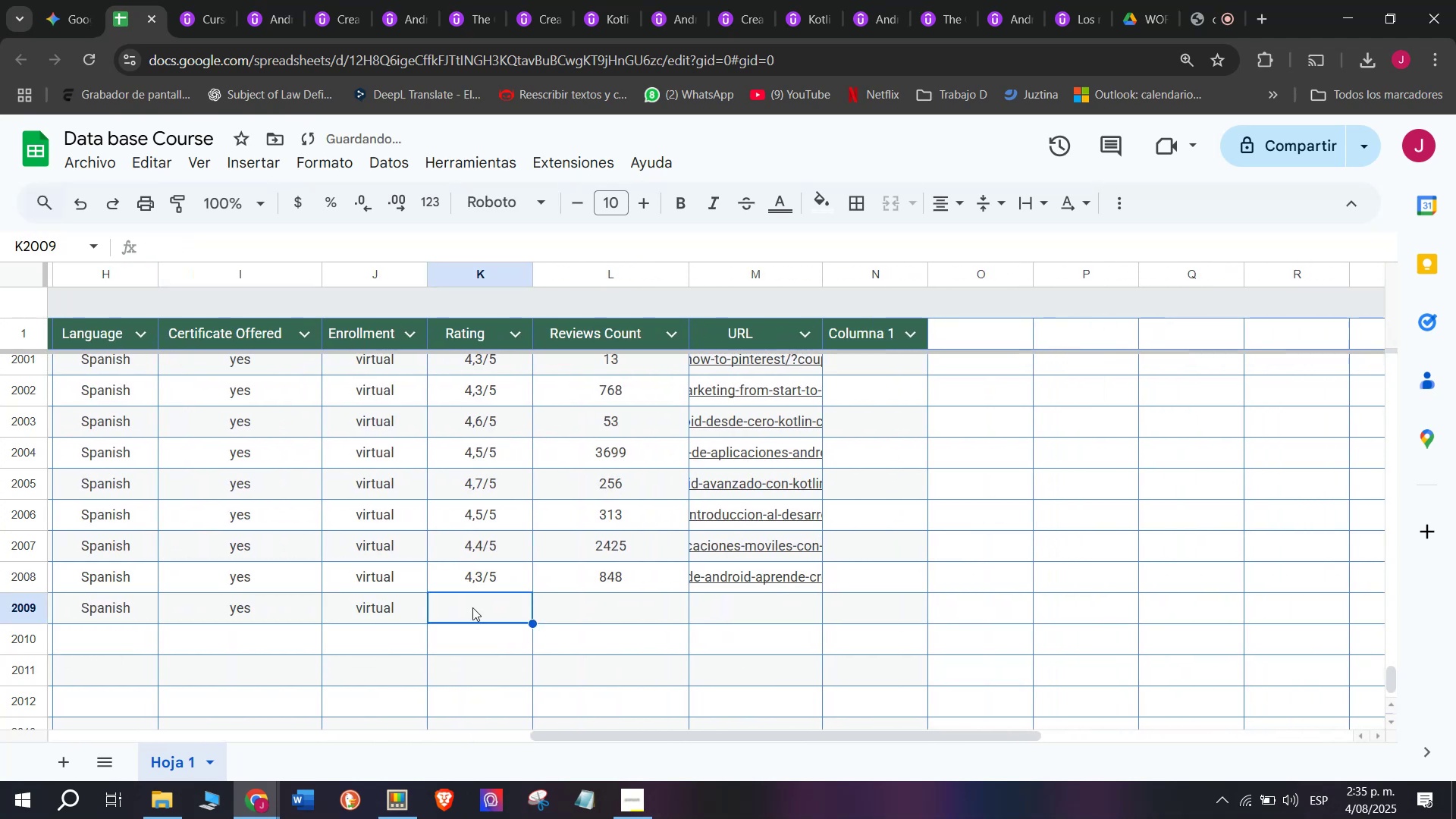 
key(Control+V)
 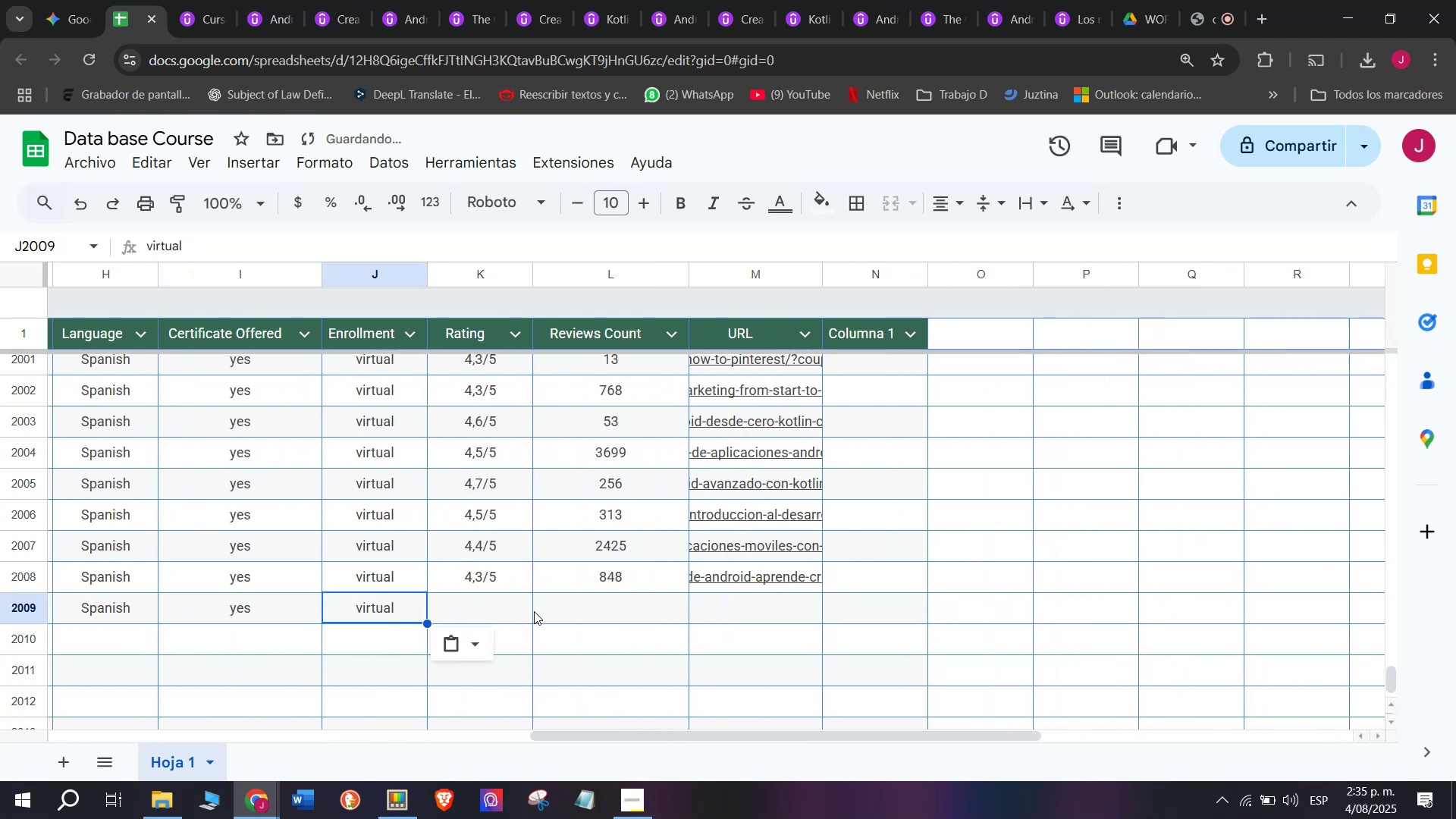 
triple_click([534, 611])
 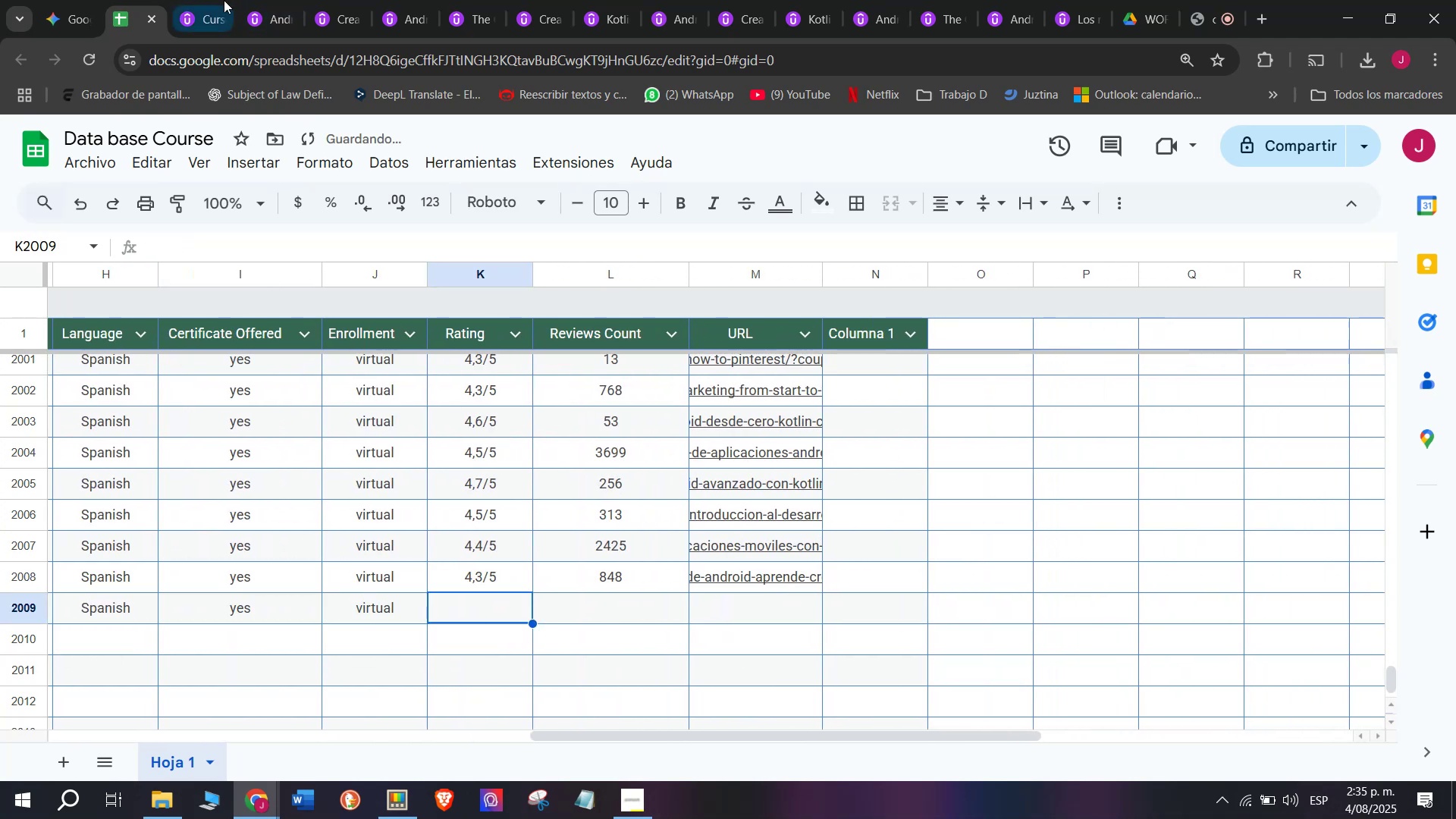 
left_click([220, 0])
 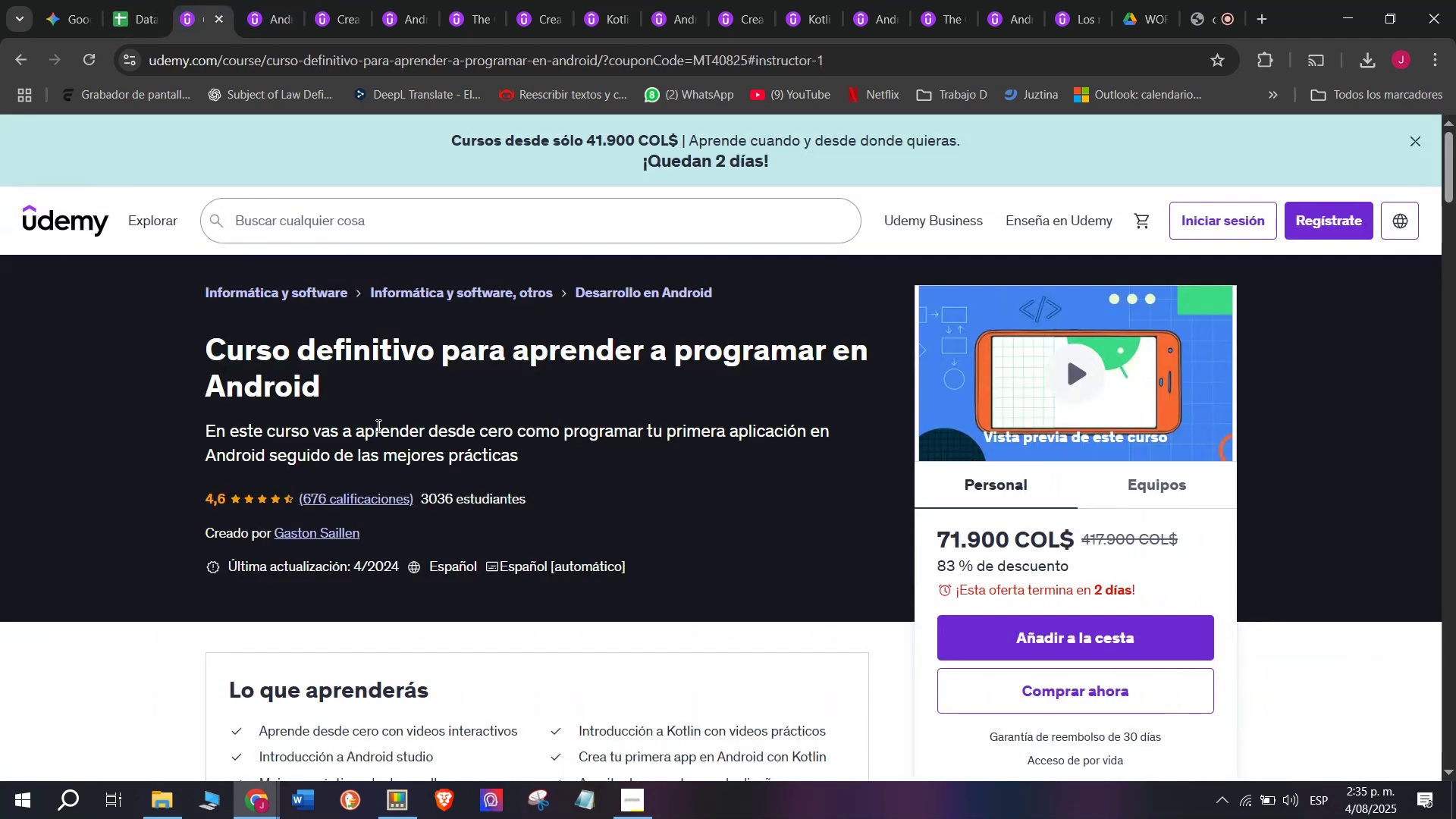 
scroll: coordinate [379, 447], scroll_direction: up, amount: 1.0
 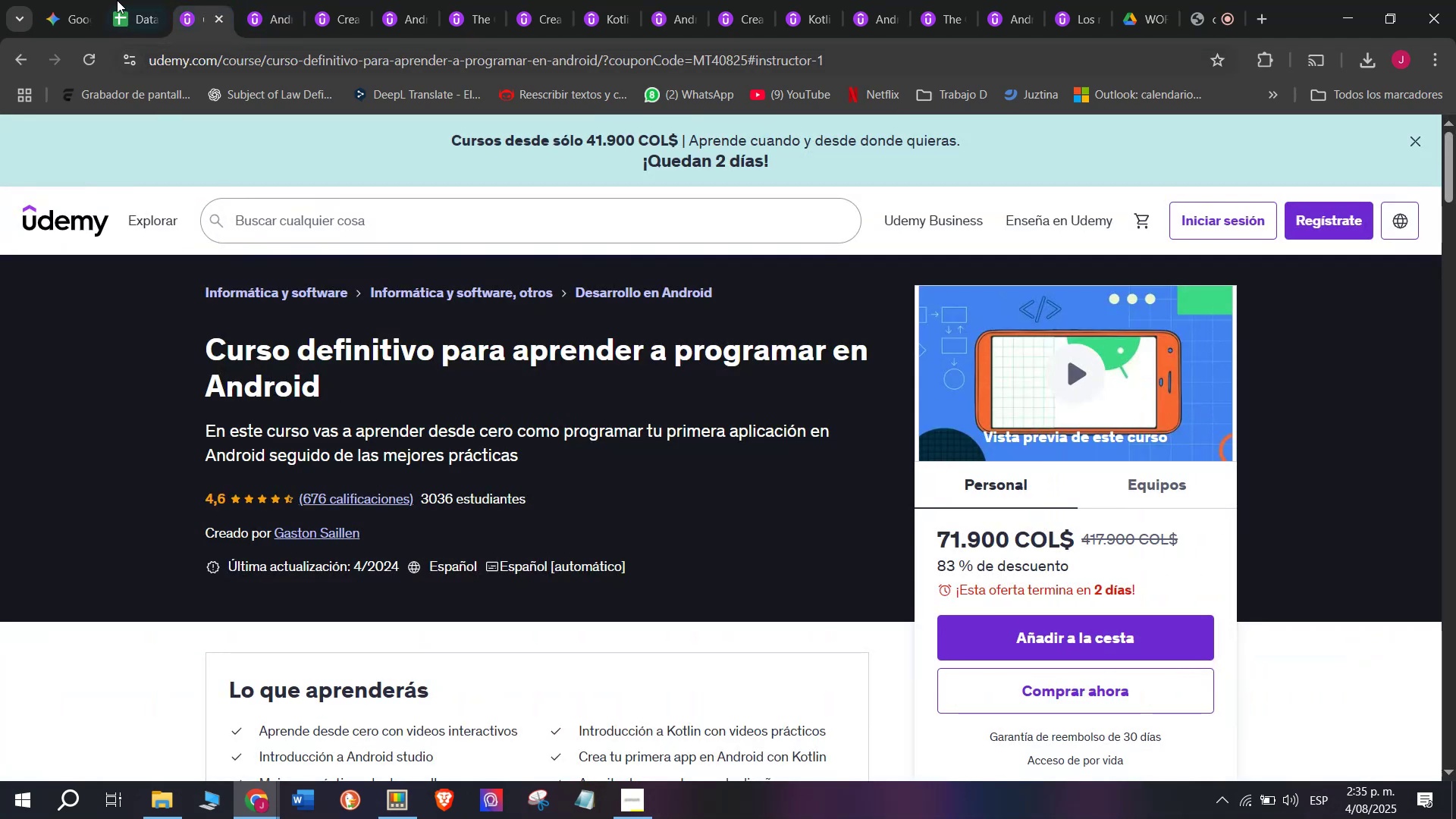 
left_click([102, 0])
 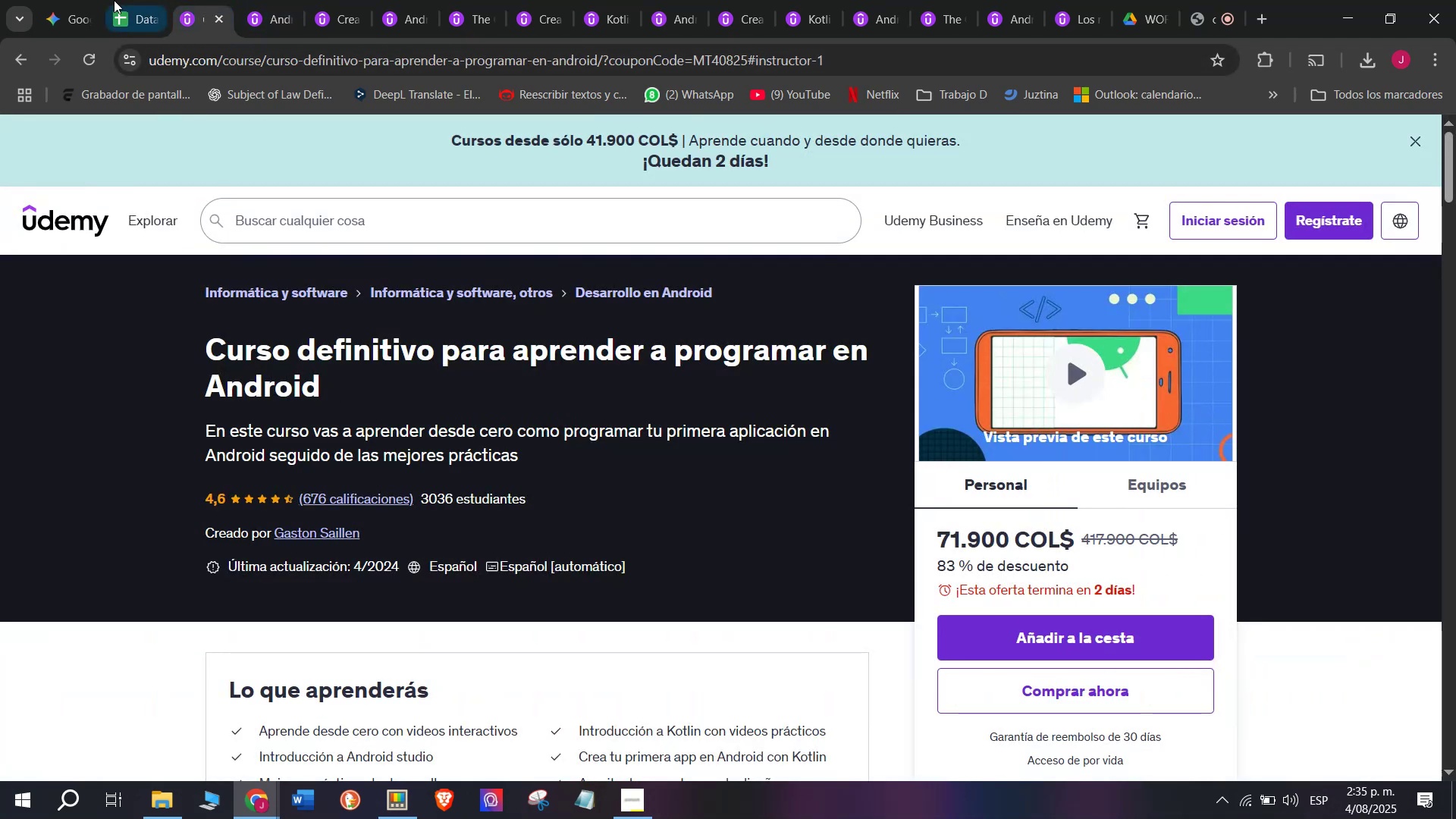 
left_click([114, 0])
 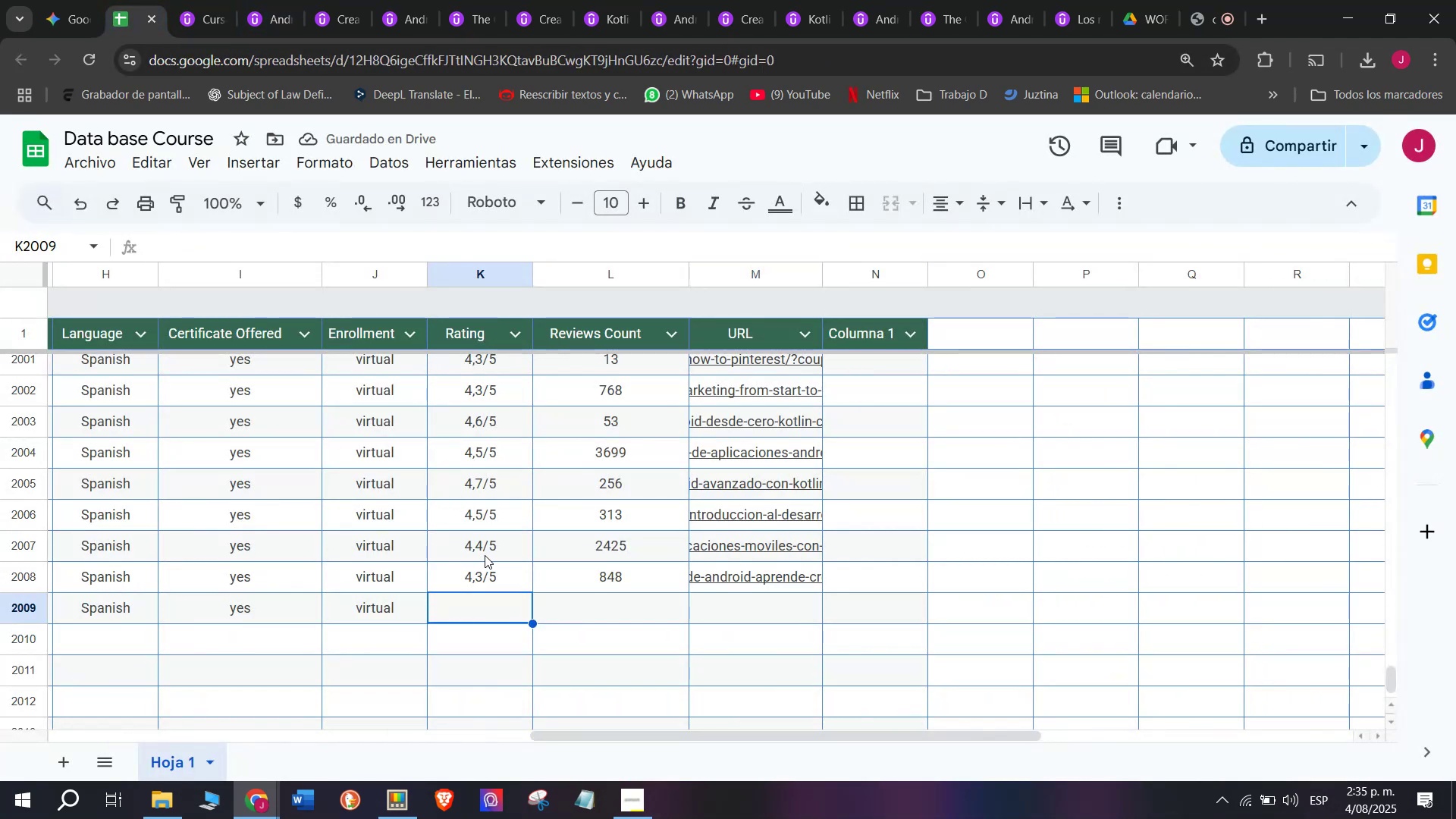 
left_click([488, 562])
 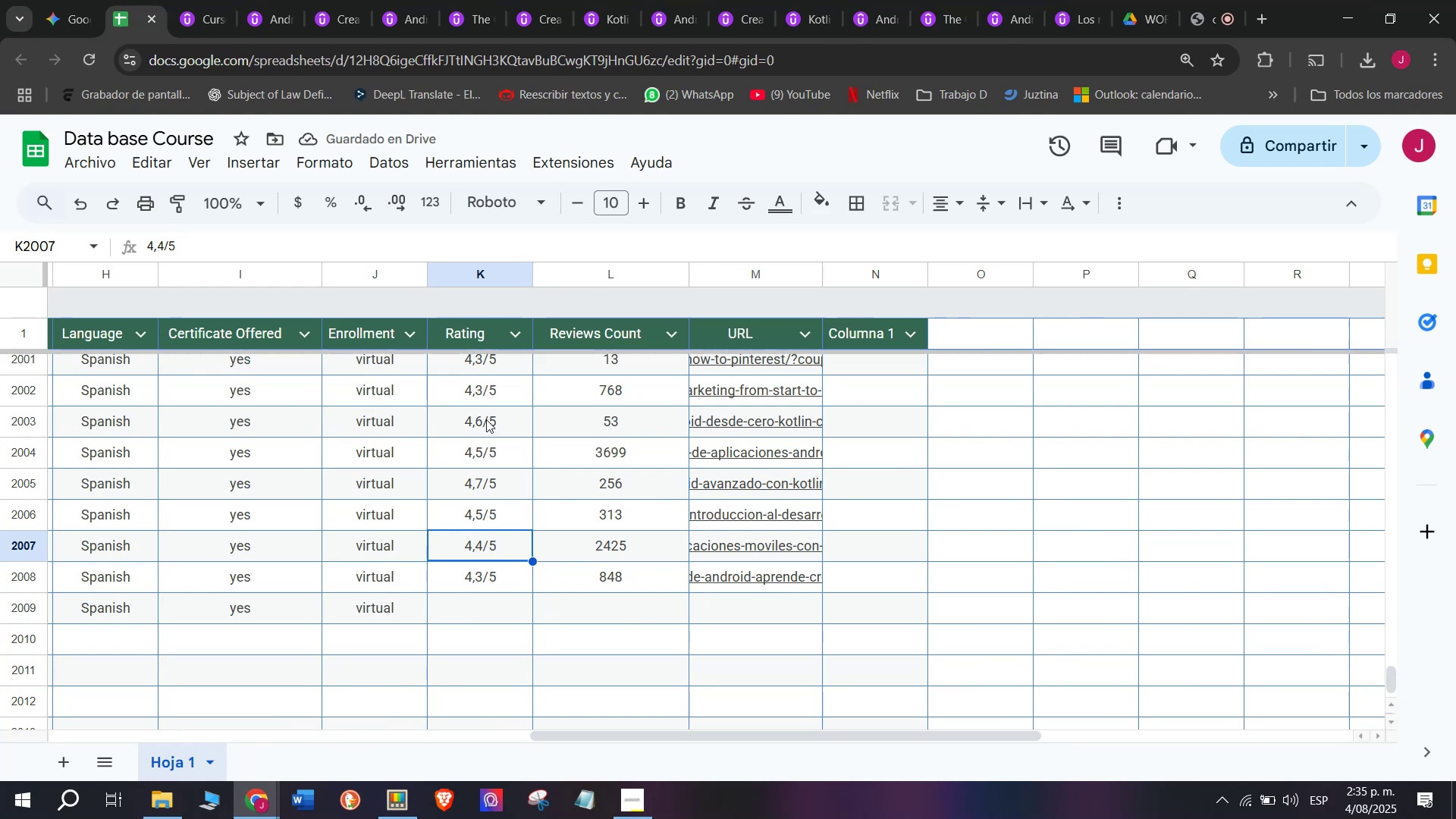 
left_click([486, 419])
 